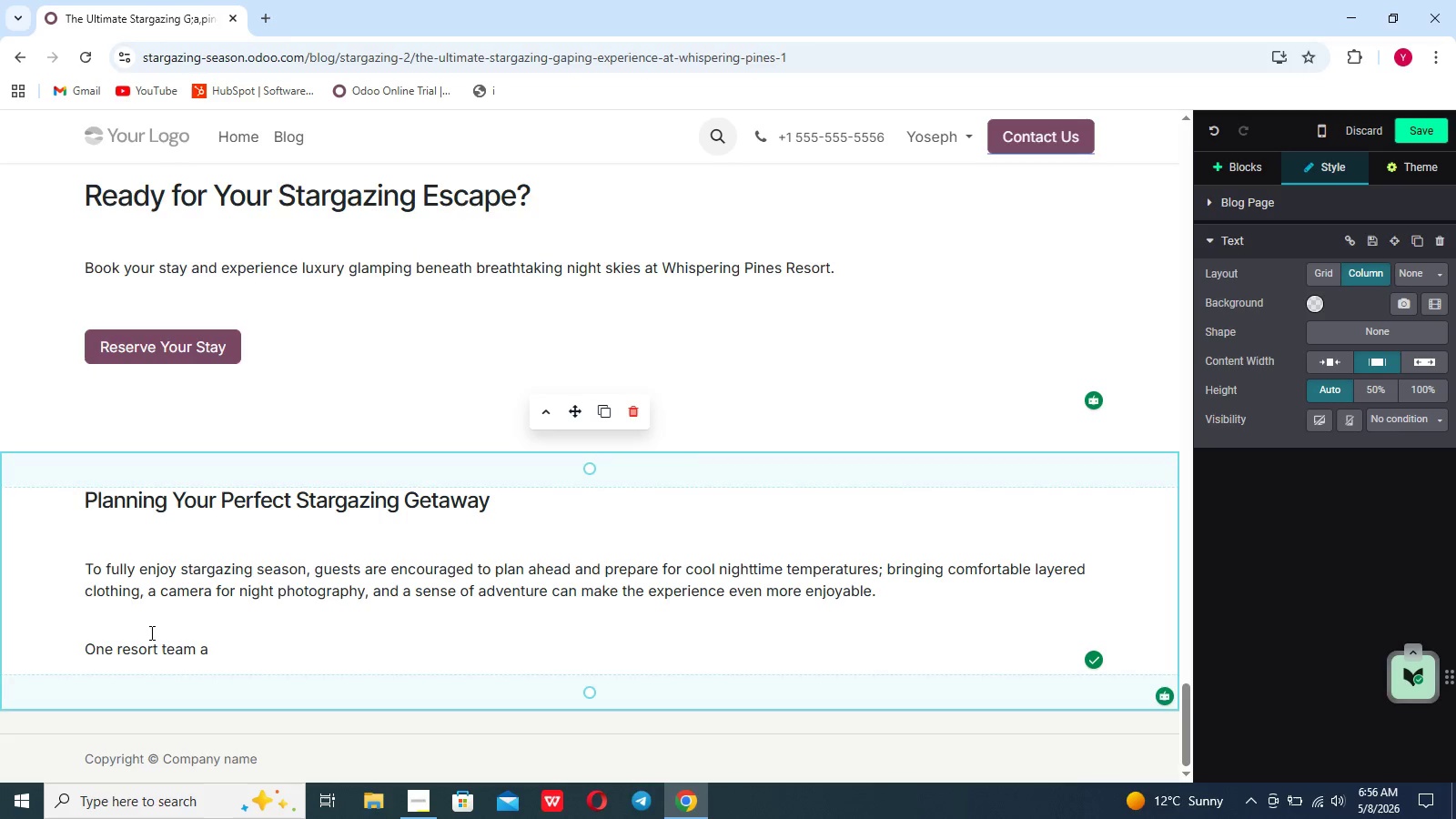 
left_click([112, 648])
 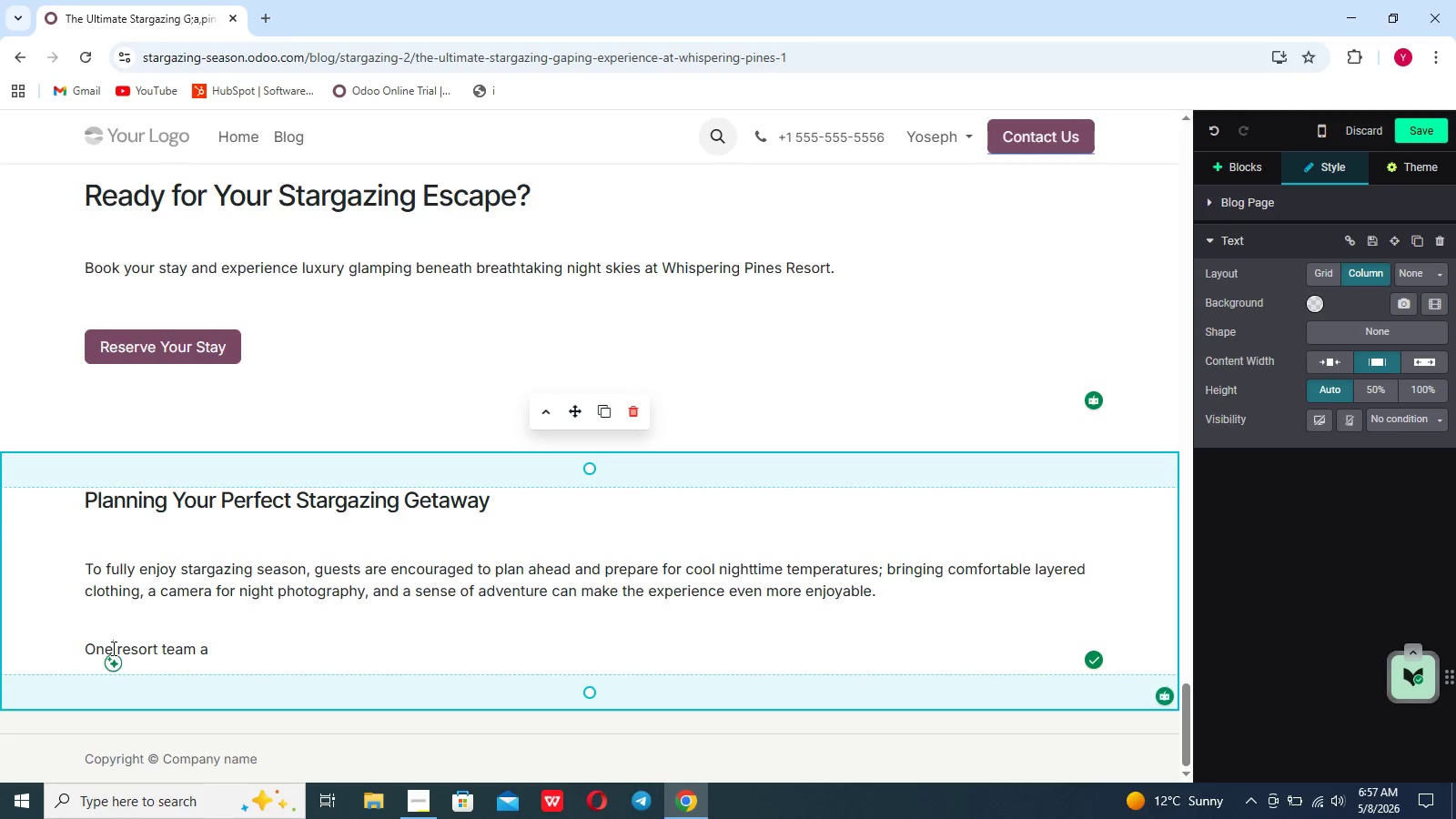 
key(Backspace)
key(Backspace)
type(ur)
 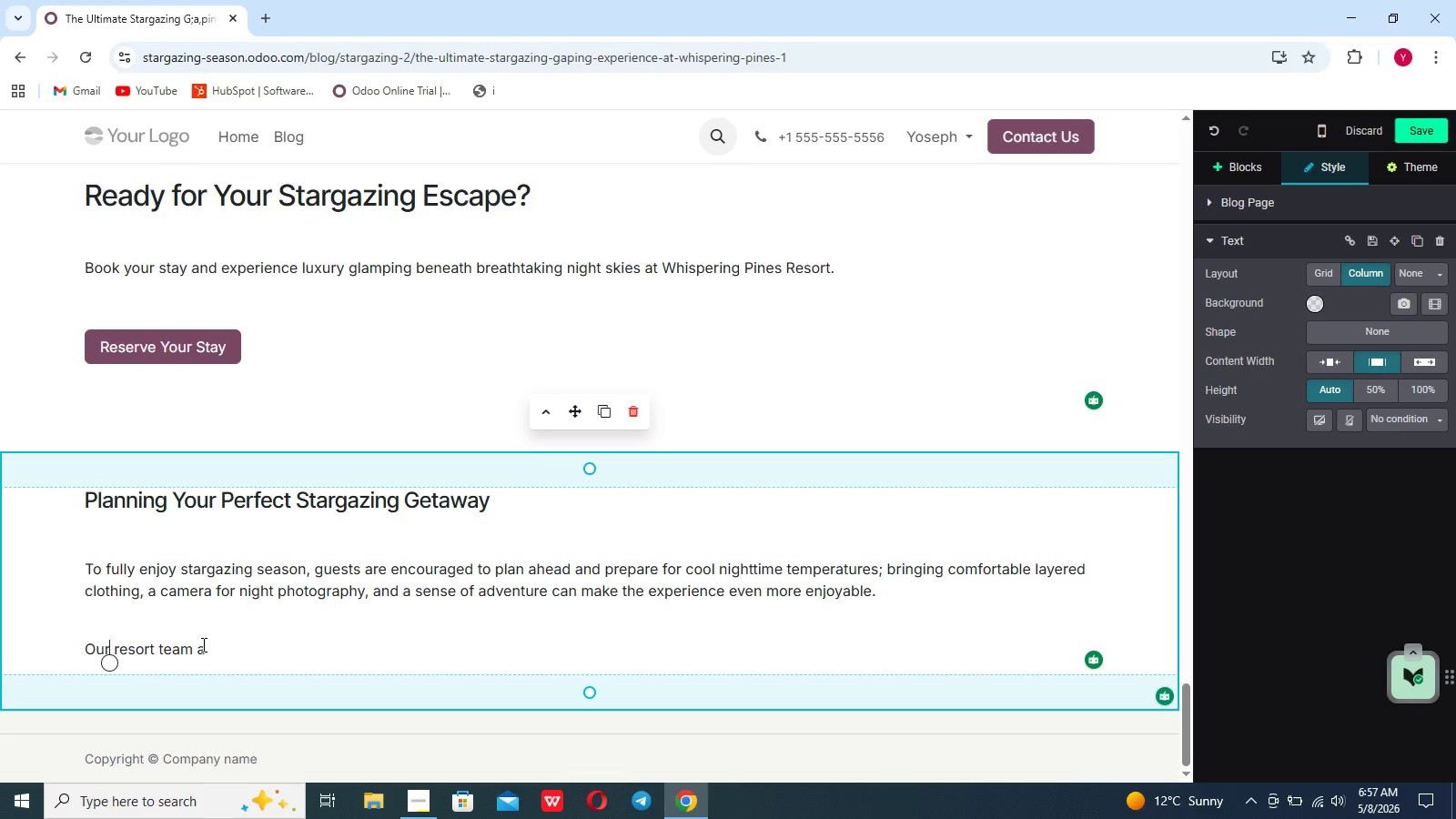 
left_click([202, 644])
 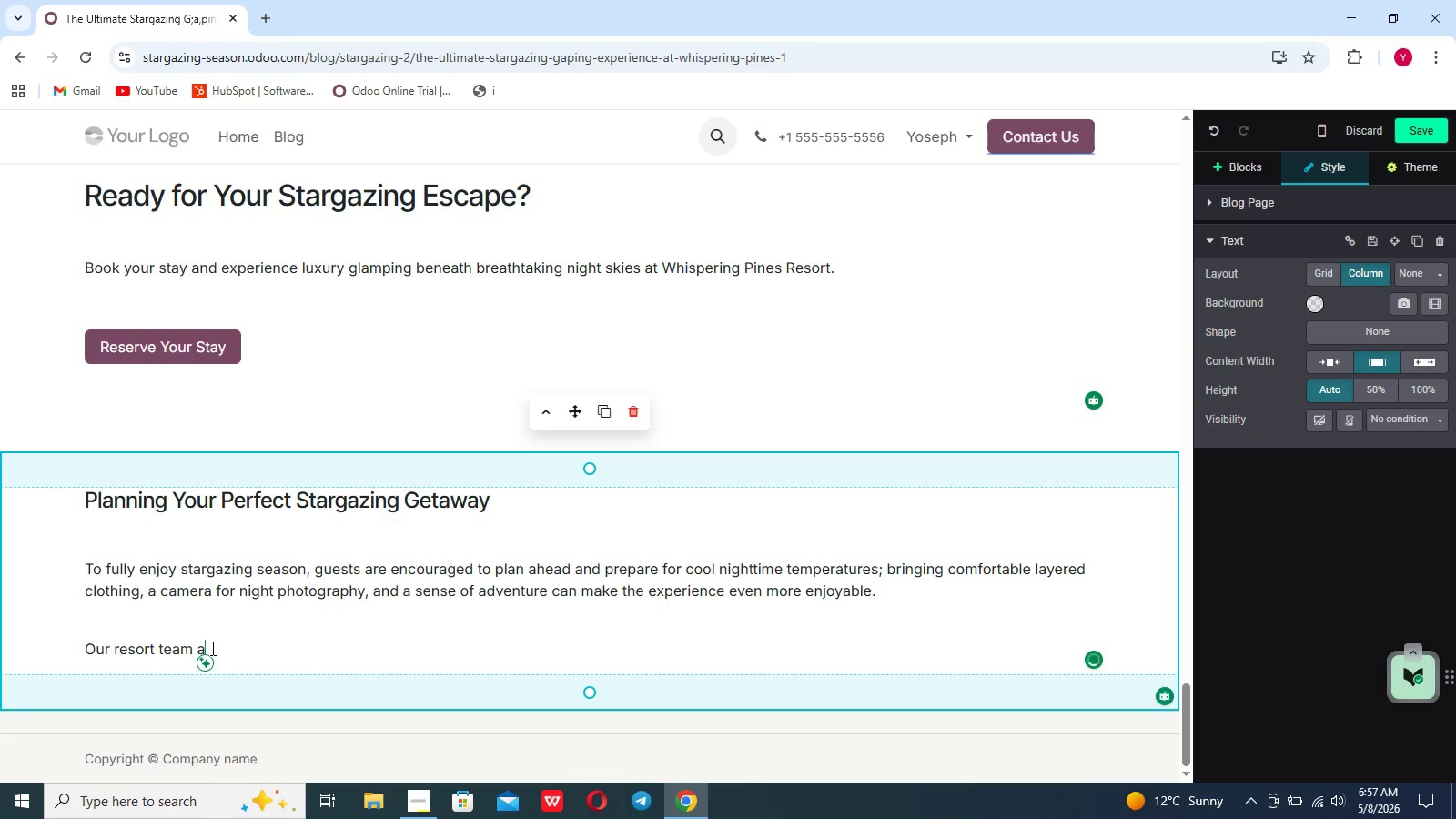 
type(lso provides recommendations for best viewing timing)
 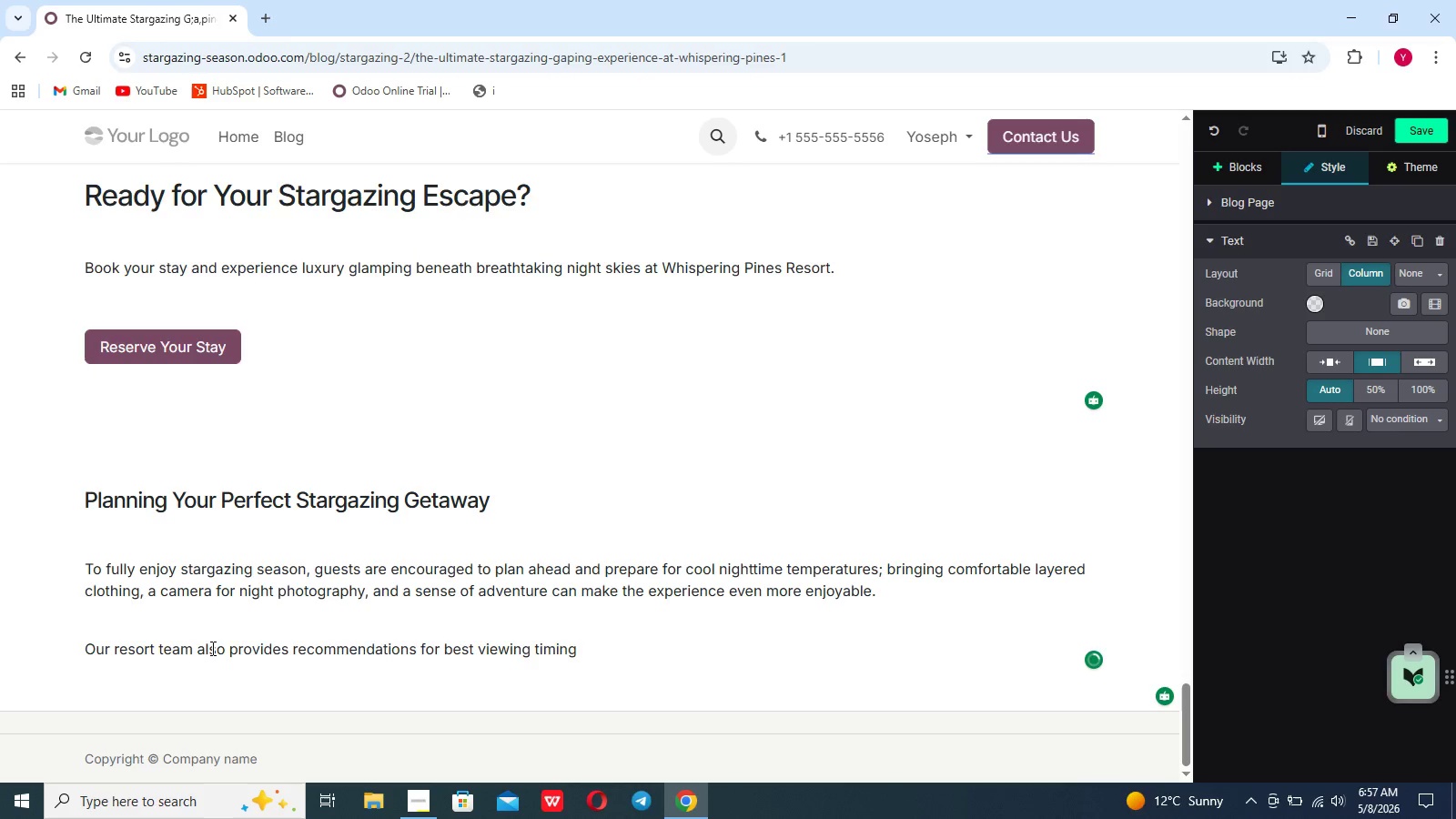 
key(Backspace)
key(Backspace)
key(Backspace)
type(es, astronomy events,a nd seasonal highlights during your da)
 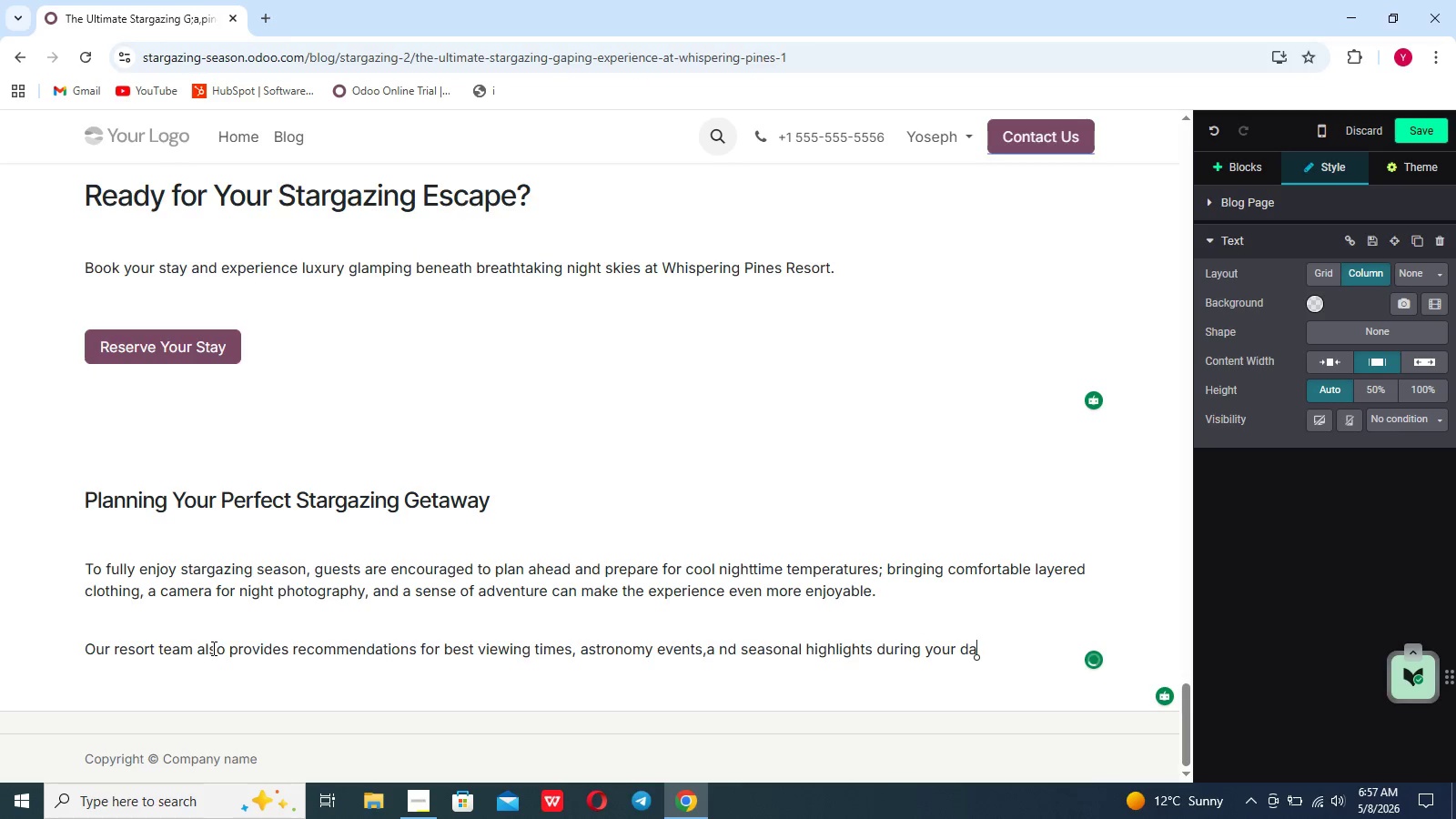 
key(Backspace)
key(Backspace)
type(stay)
 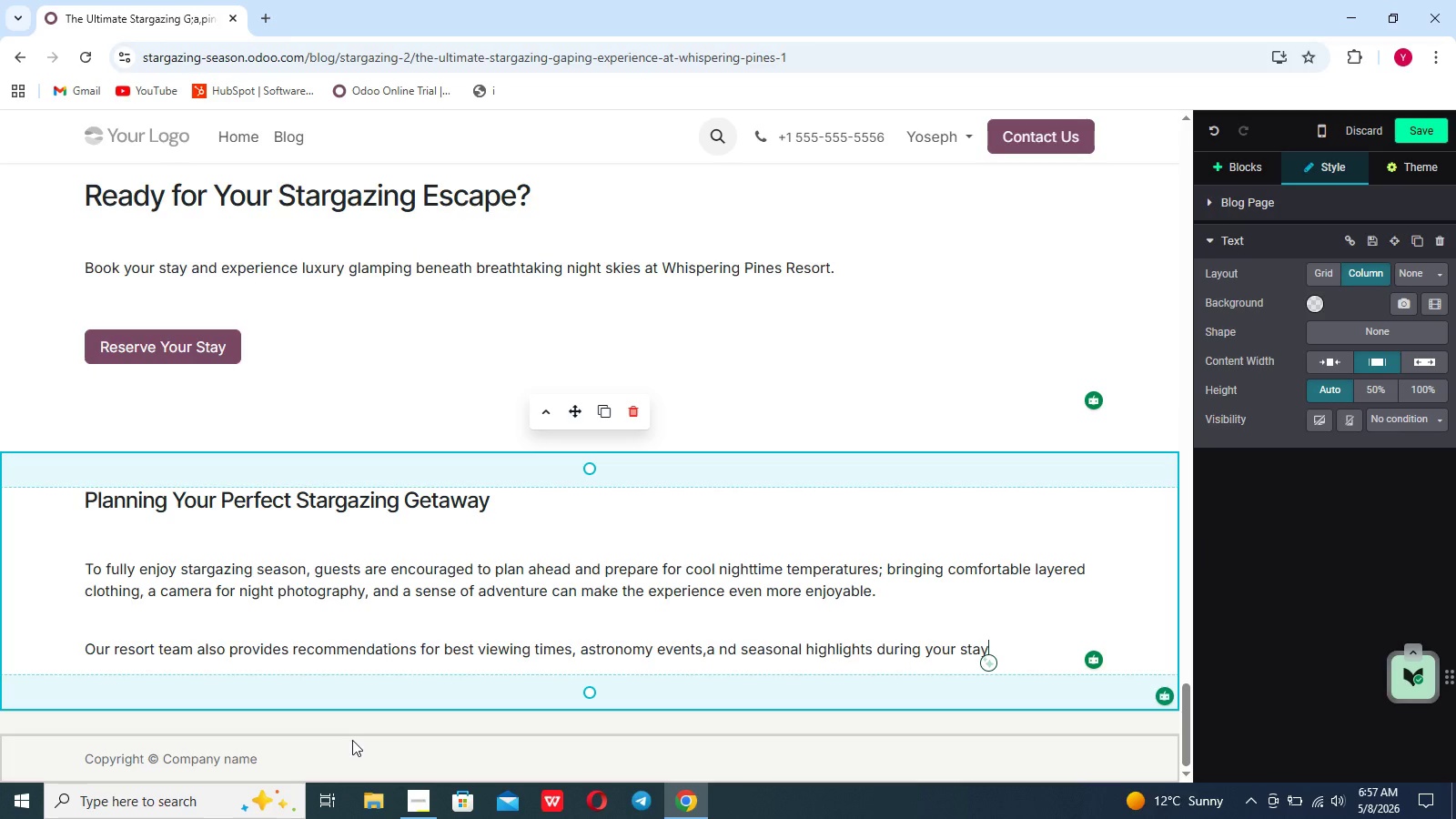 
wait(8.42)
 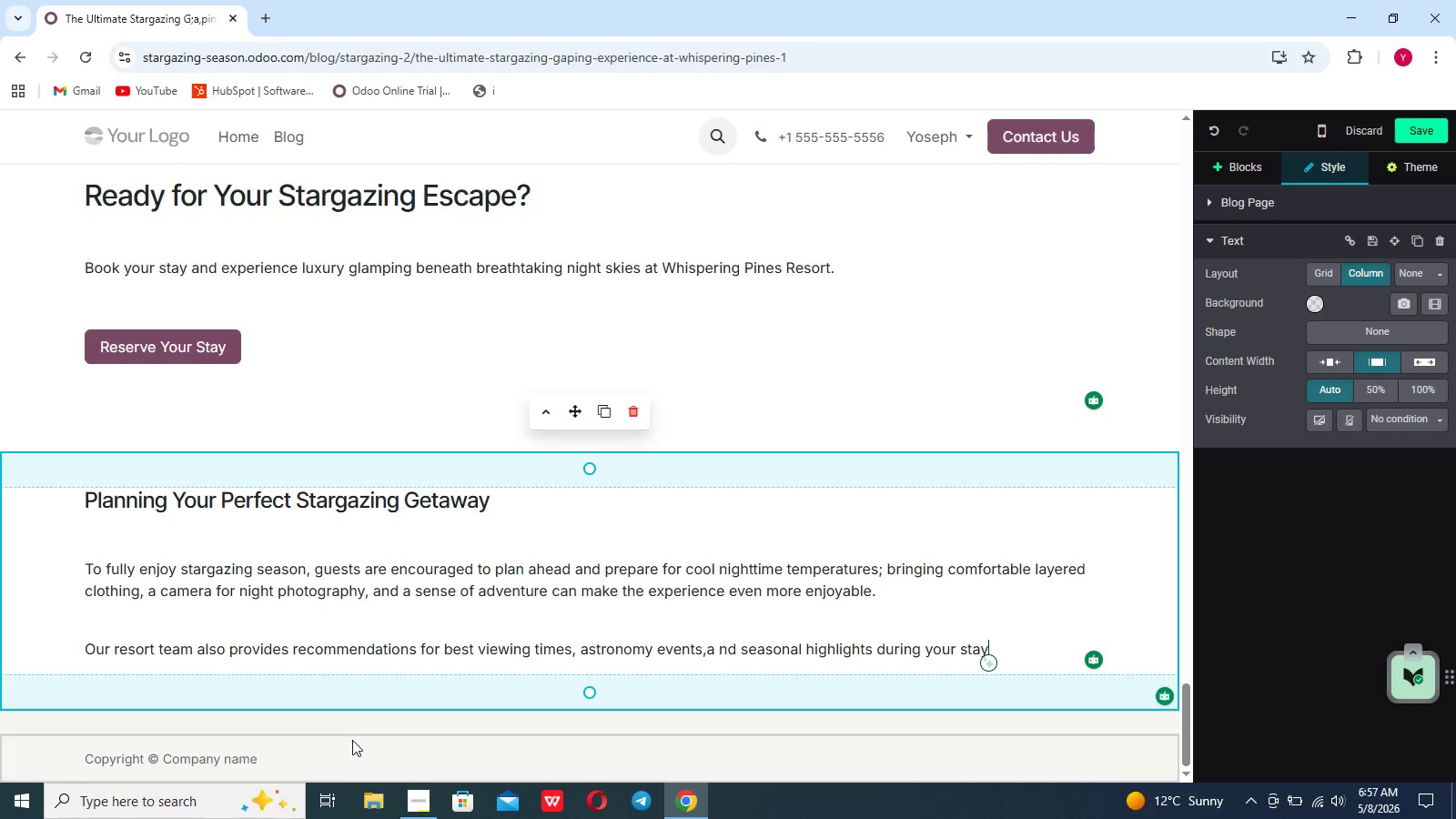 
type(. Depending on the time of the year, guests may witness meteor showers, vii)
key(Backspace)
type(sible planets , or particularly bright lua)
key(Backspace)
type(nar phases that enhance the experience)
 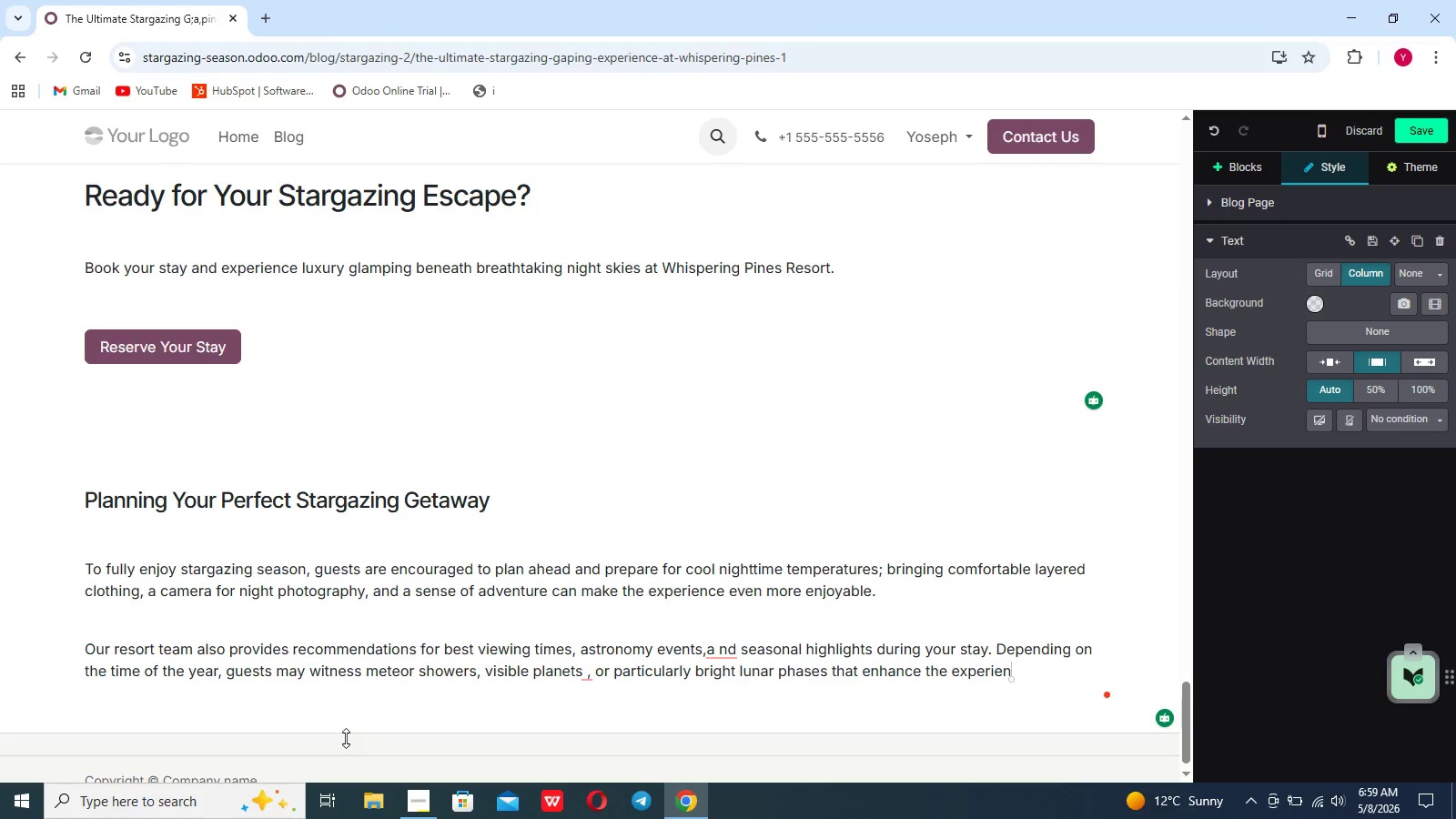 
wait(7.83)
 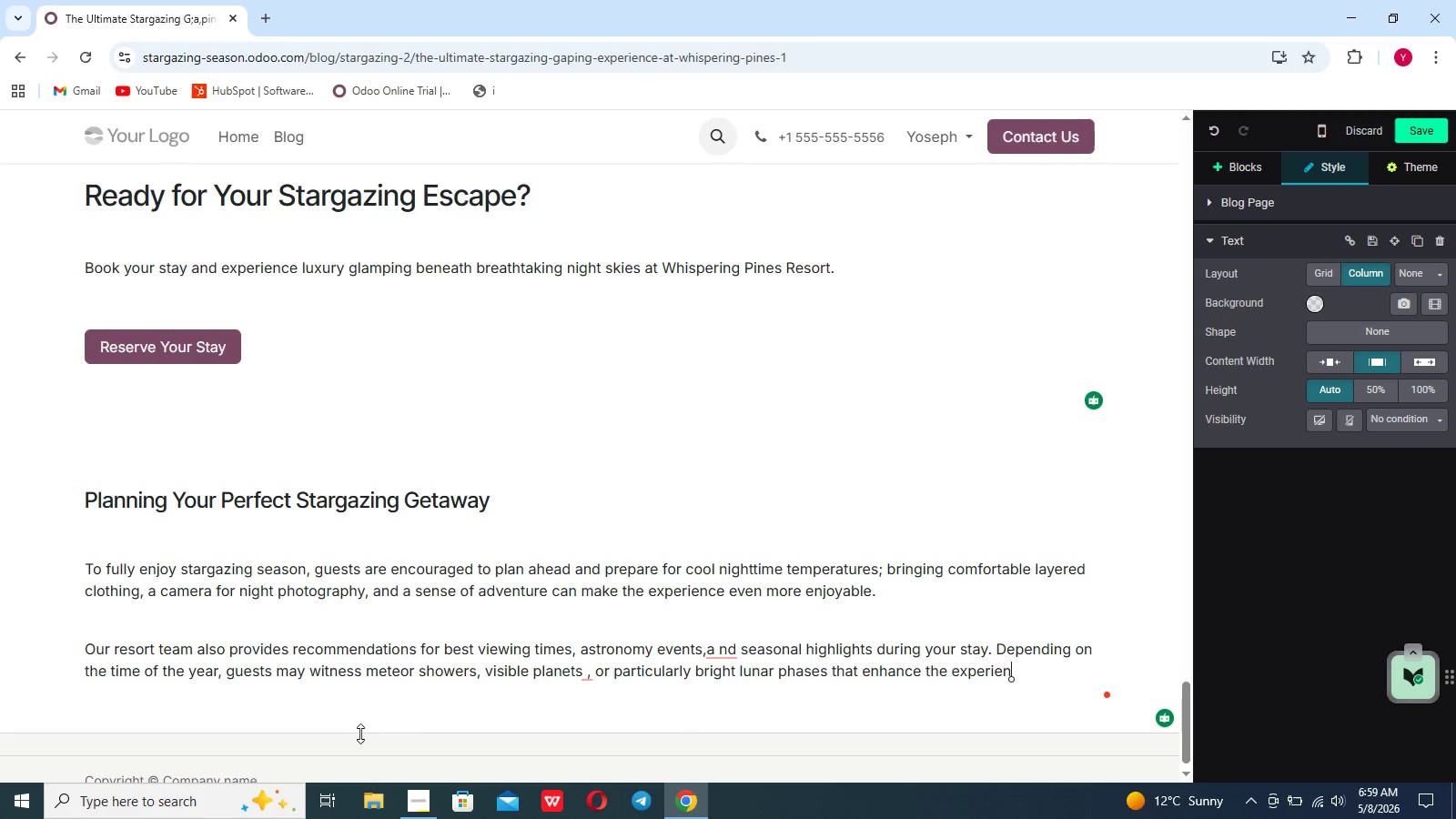 
key(Period)
 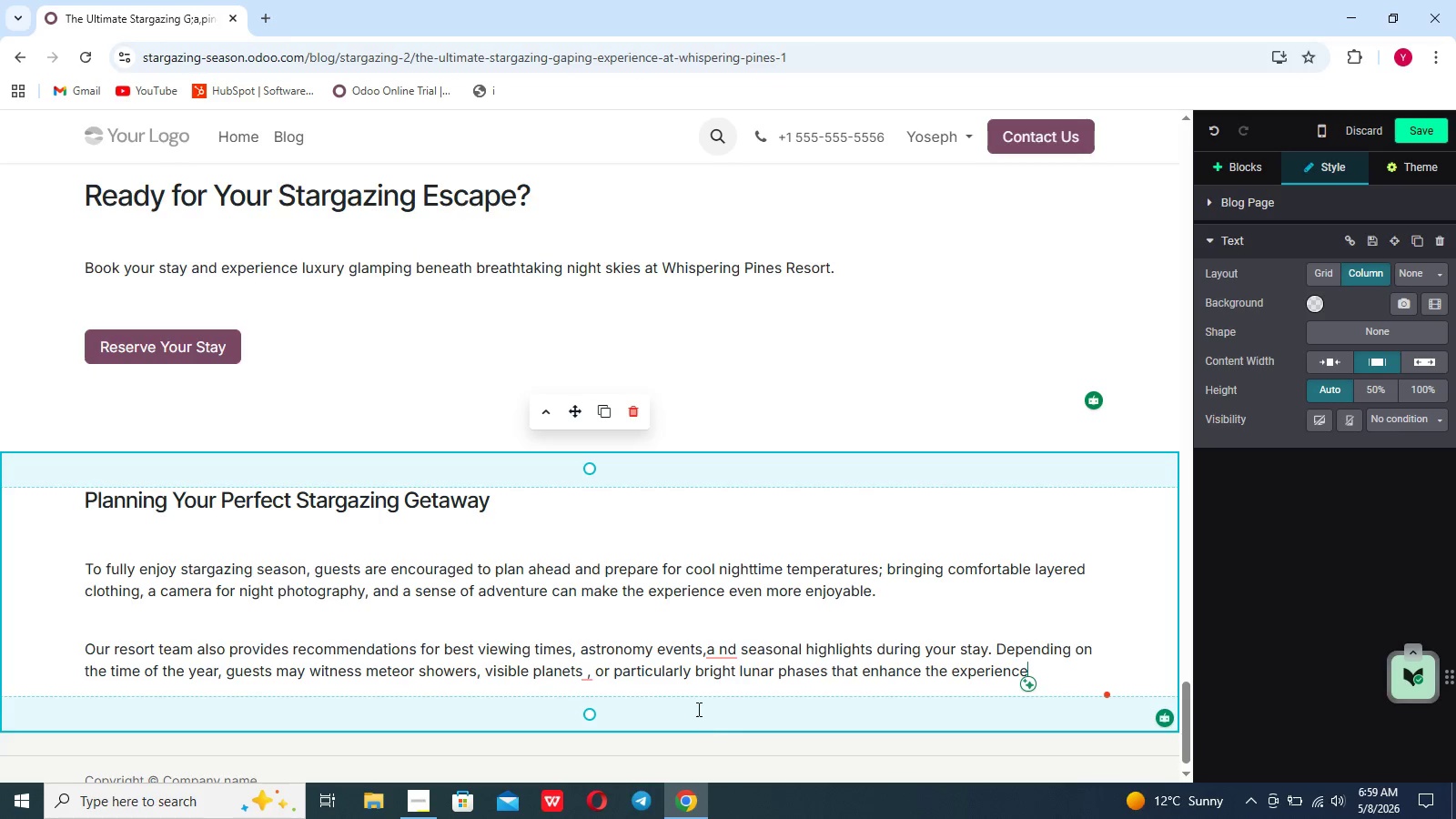 
mouse_move([727, 627])
 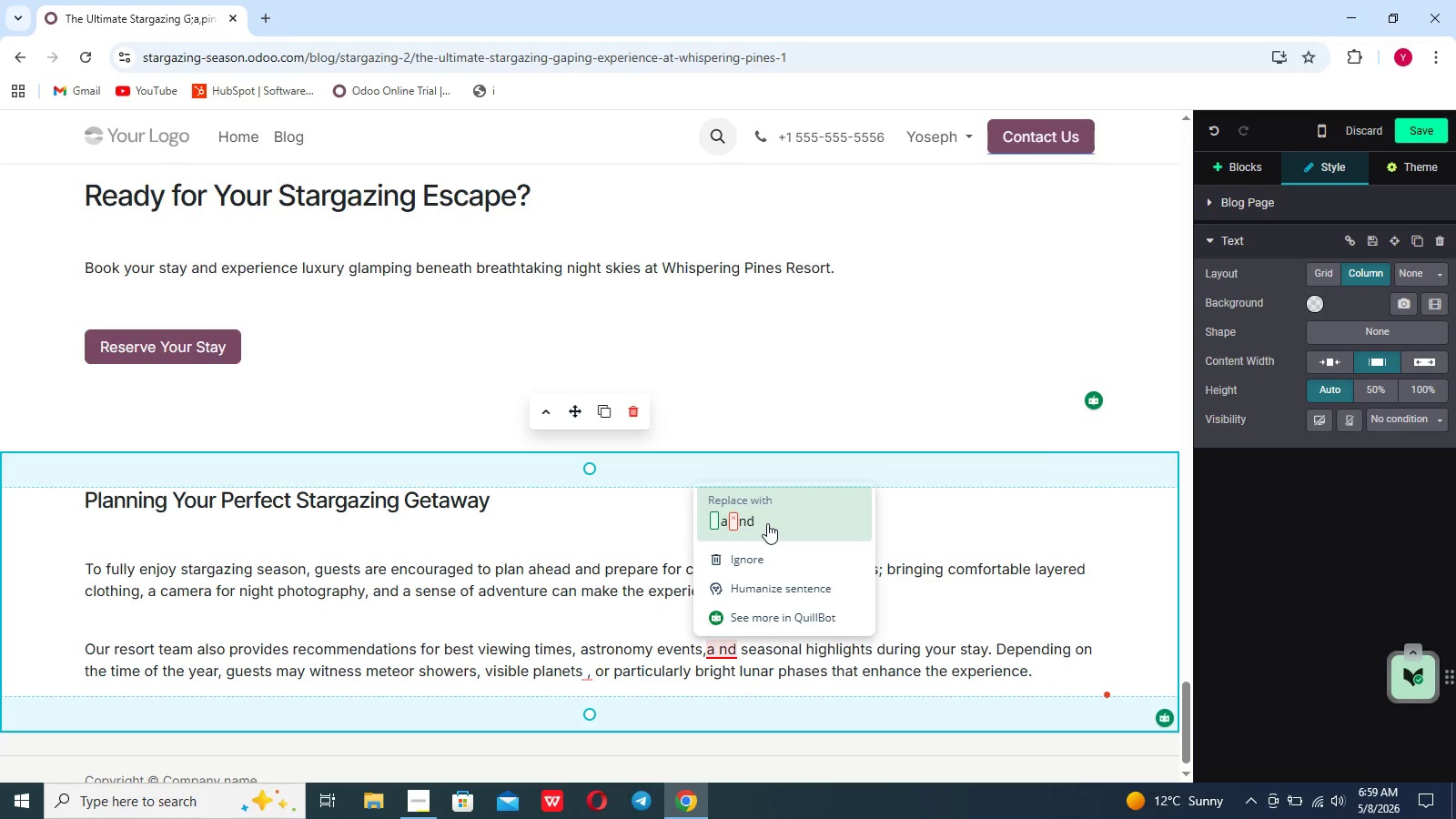 
left_click([767, 523])
 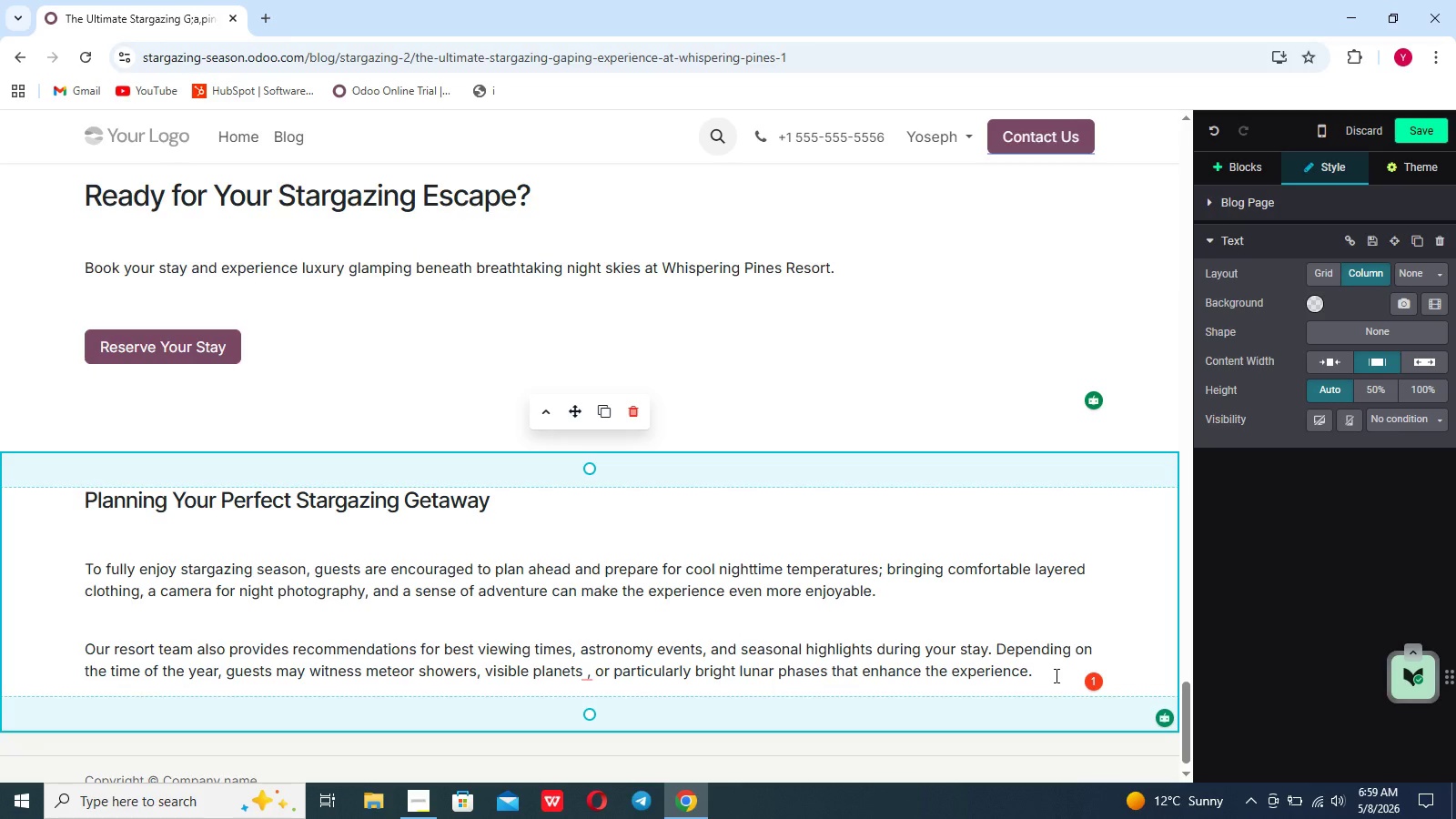 
wait(17.14)
 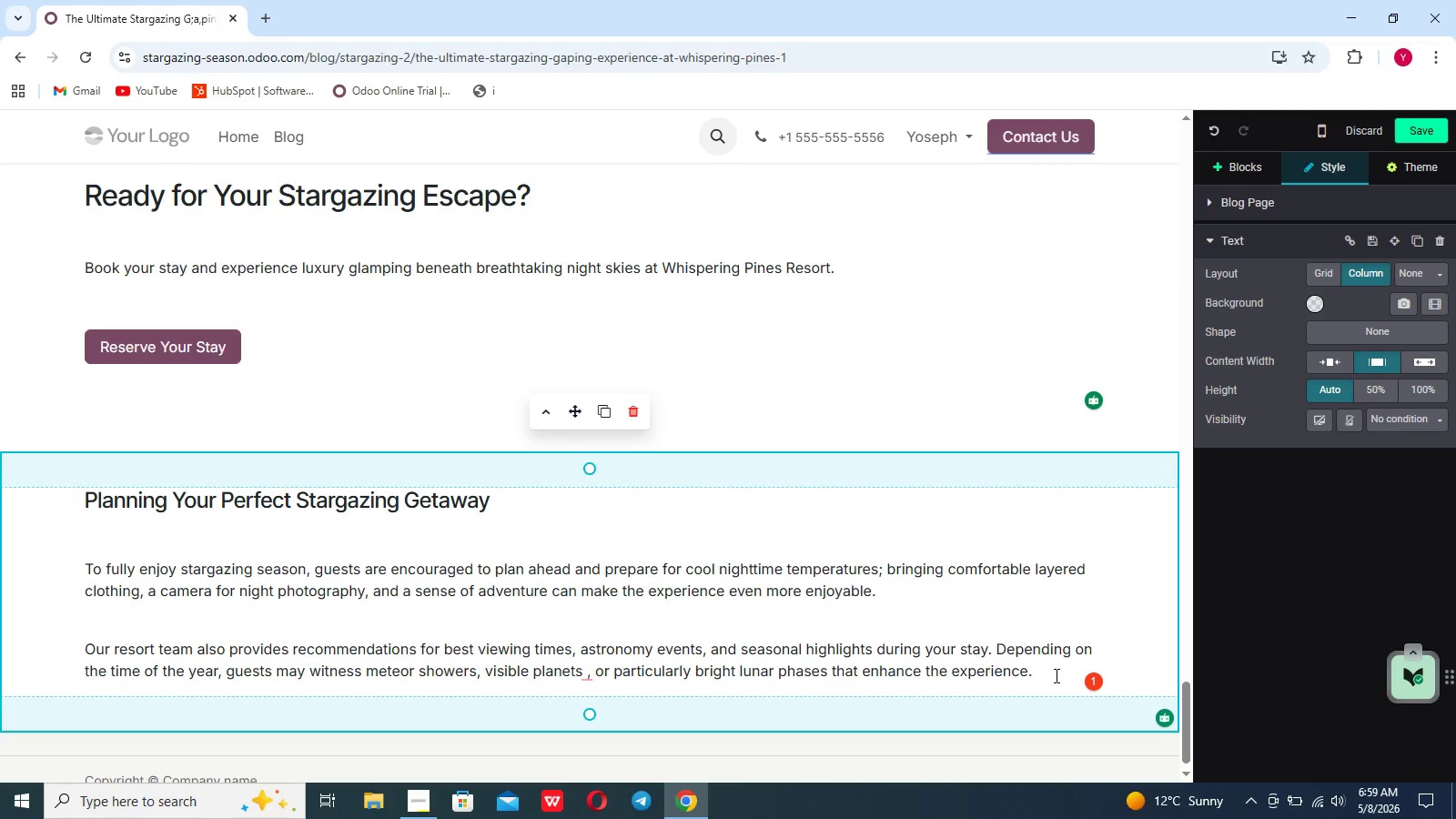 
left_click([1046, 669])
 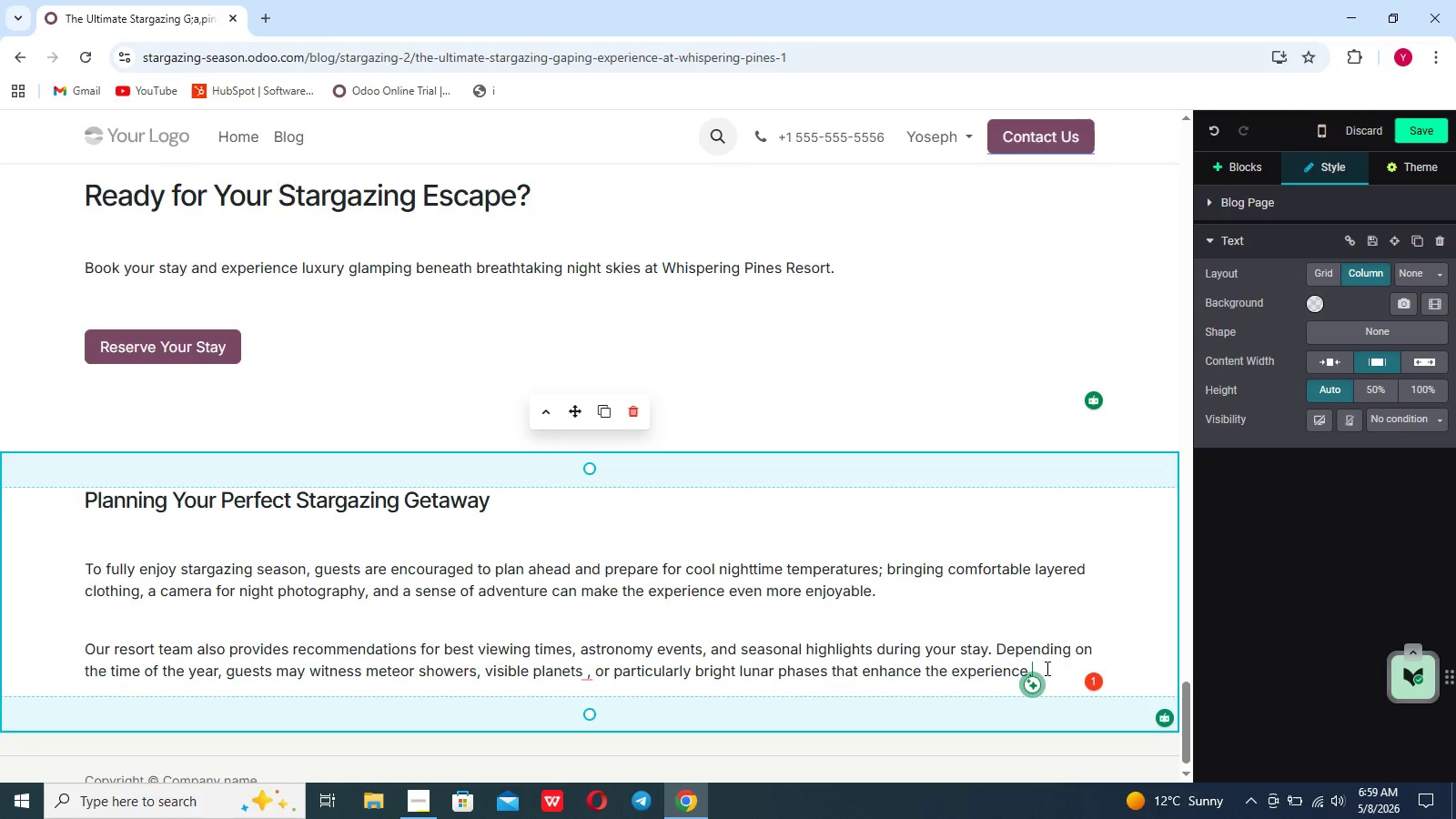 
wait(12.22)
 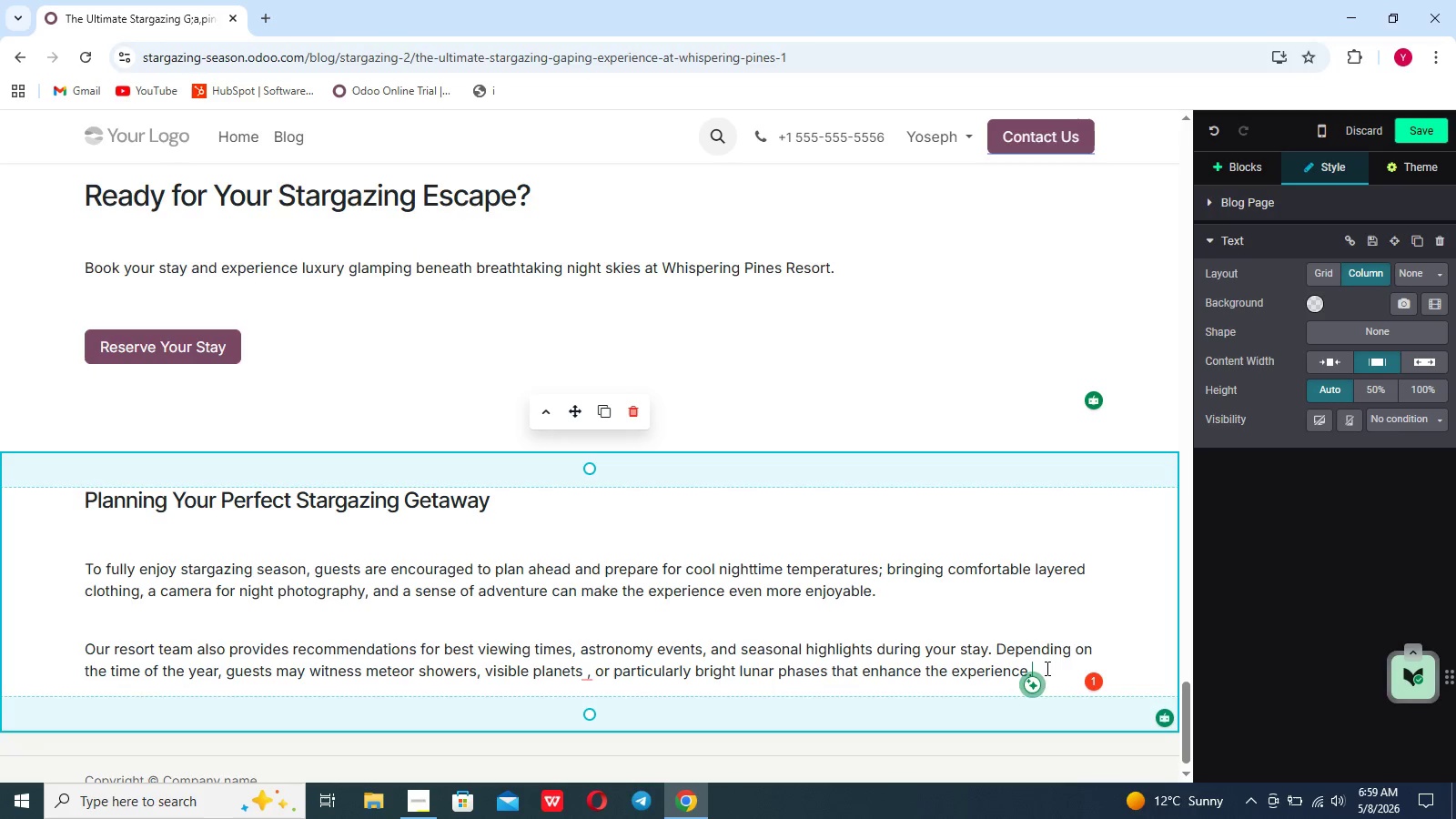 
scroll: coordinate [1046, 668], scroll_direction: down, amount: 11.0
 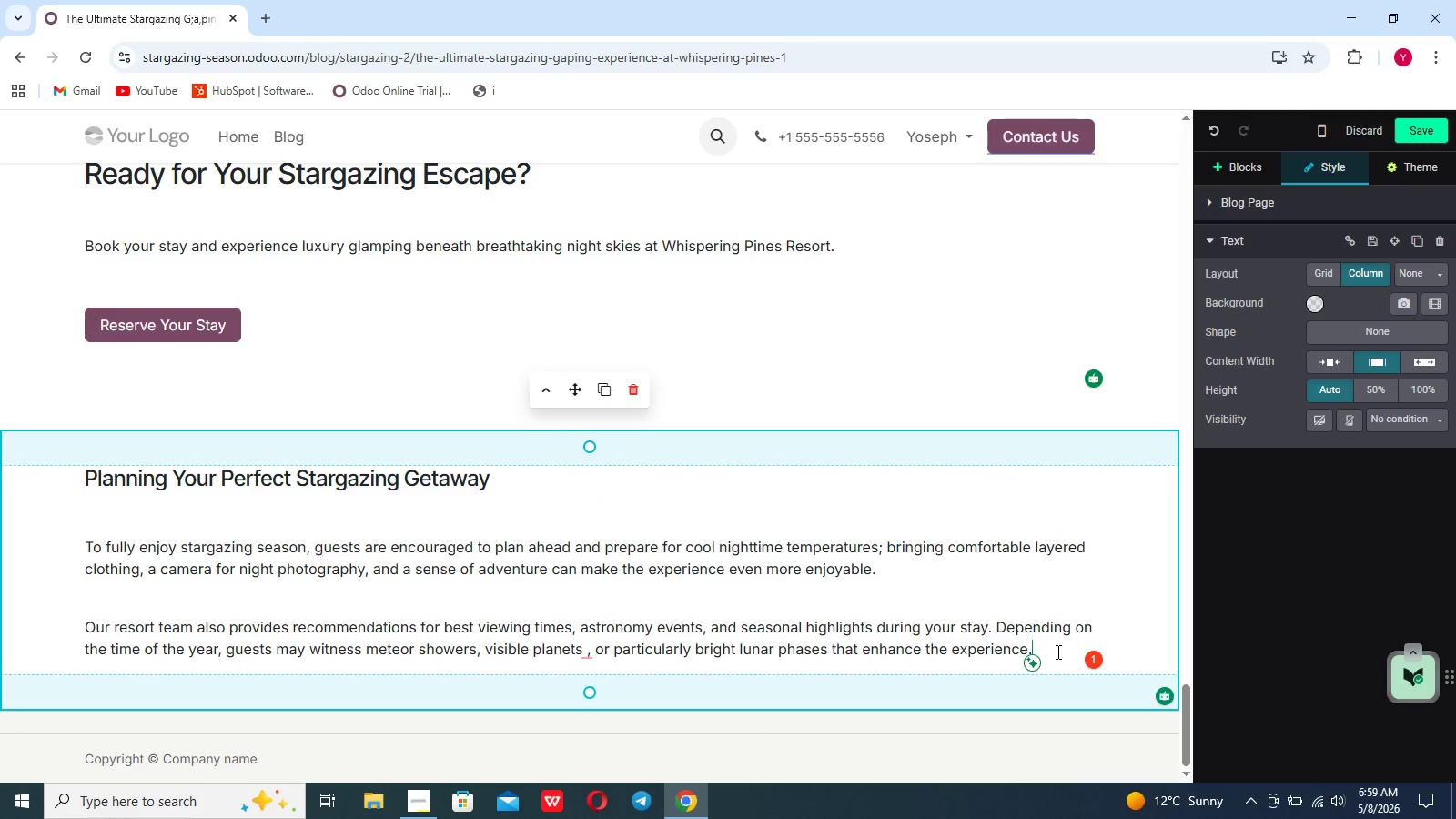 
key(Enter)
 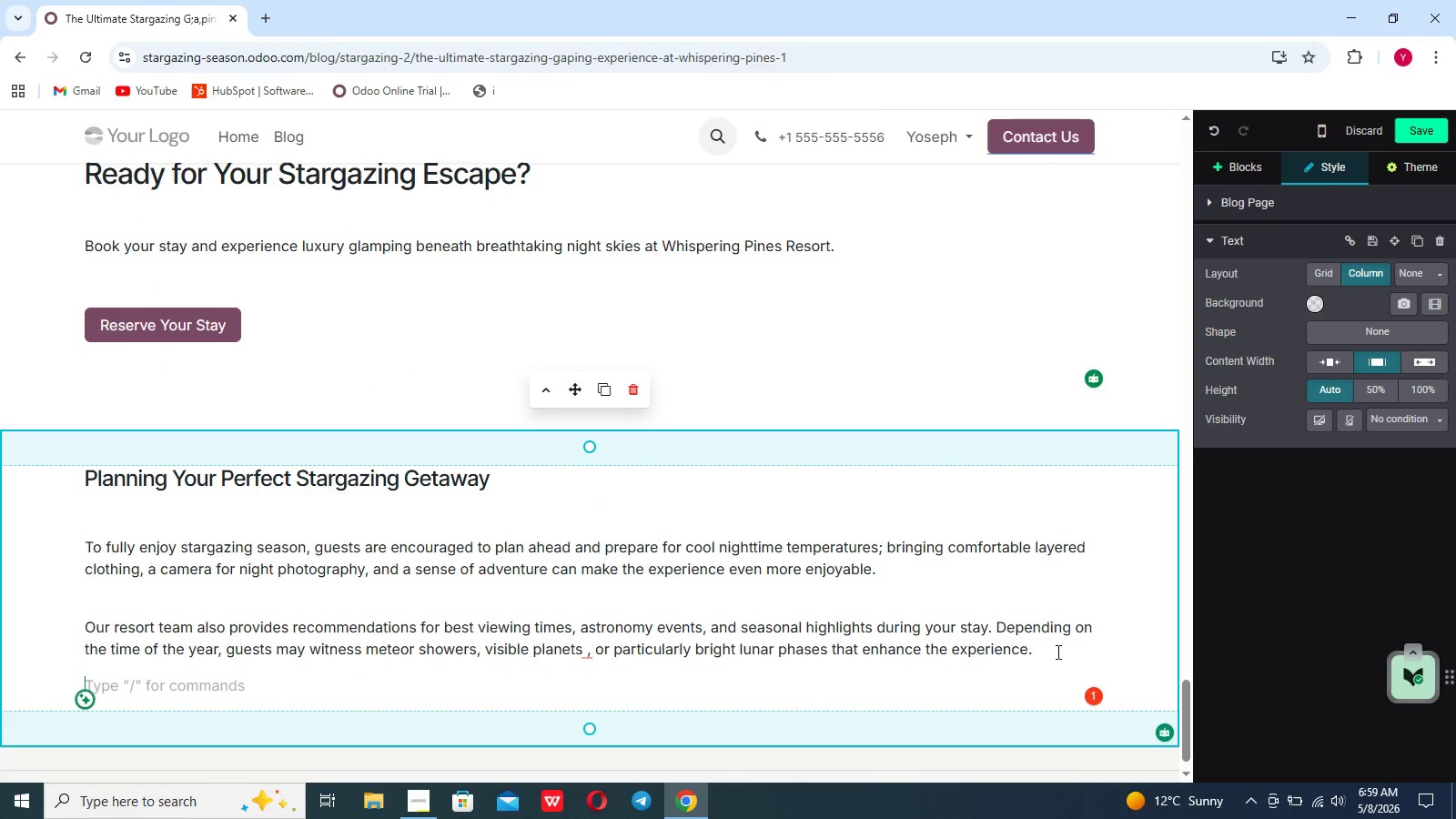 
wait(8.83)
 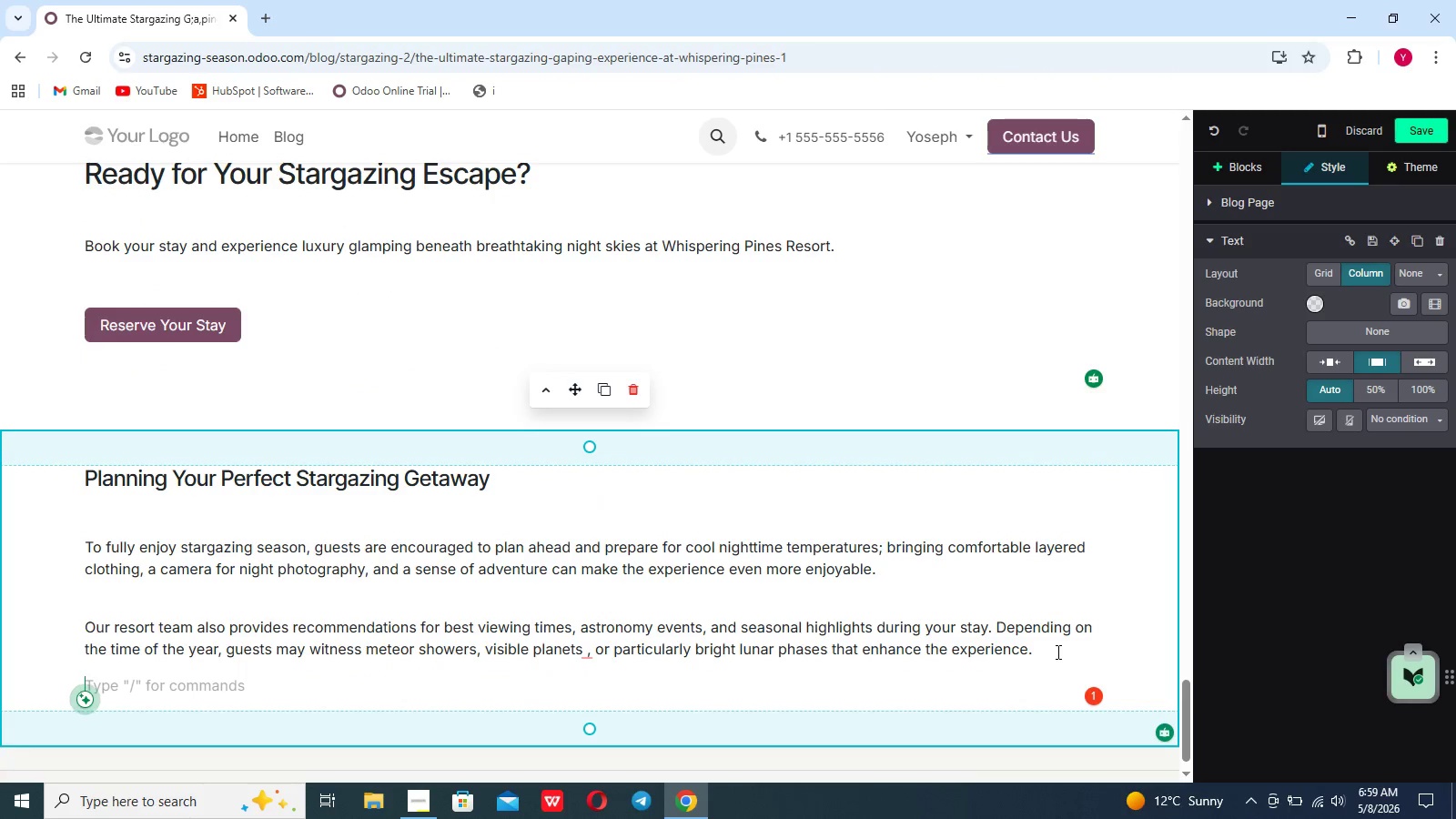 
type(Many visiors choose )
 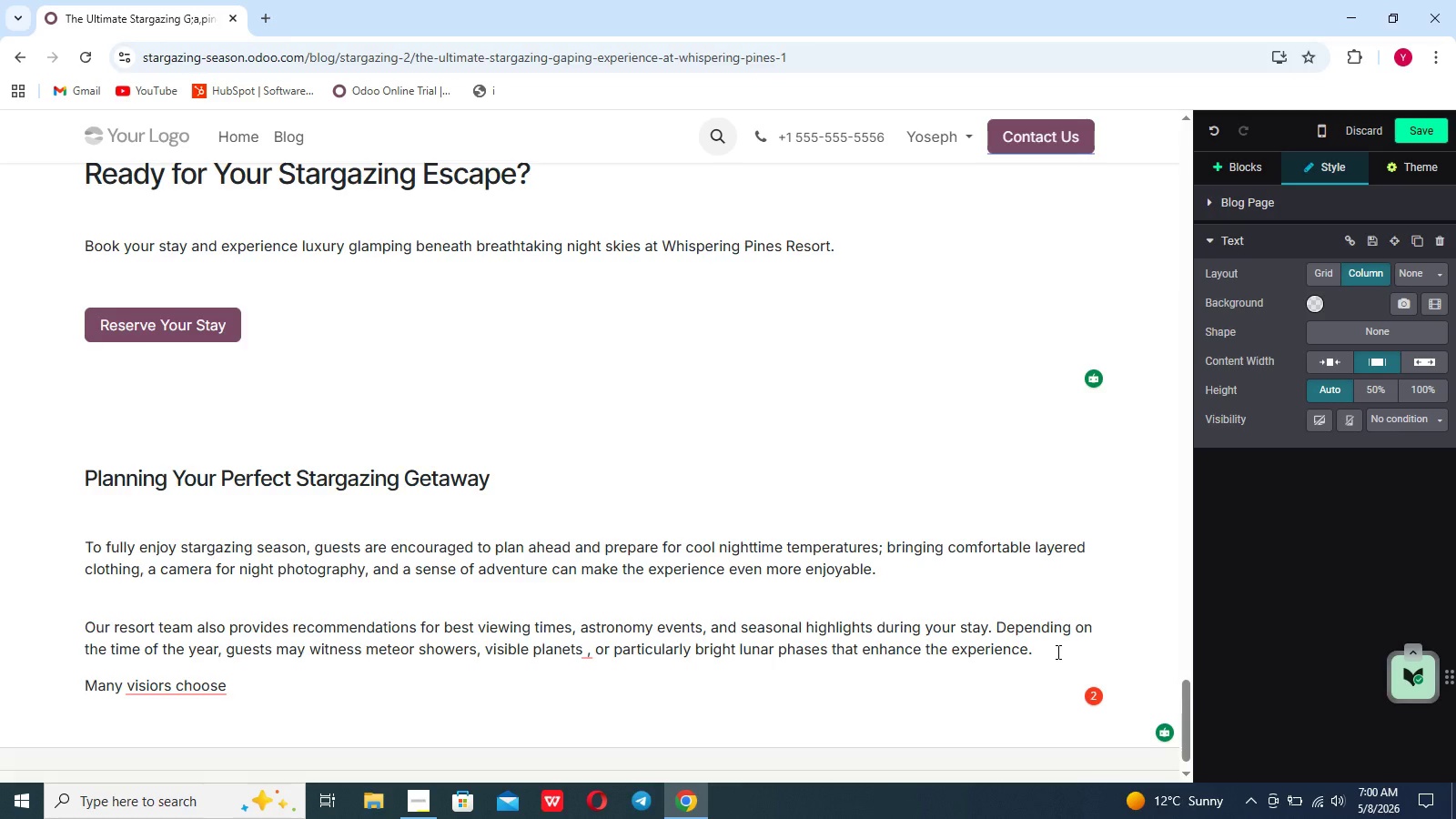 
wait(9.03)
 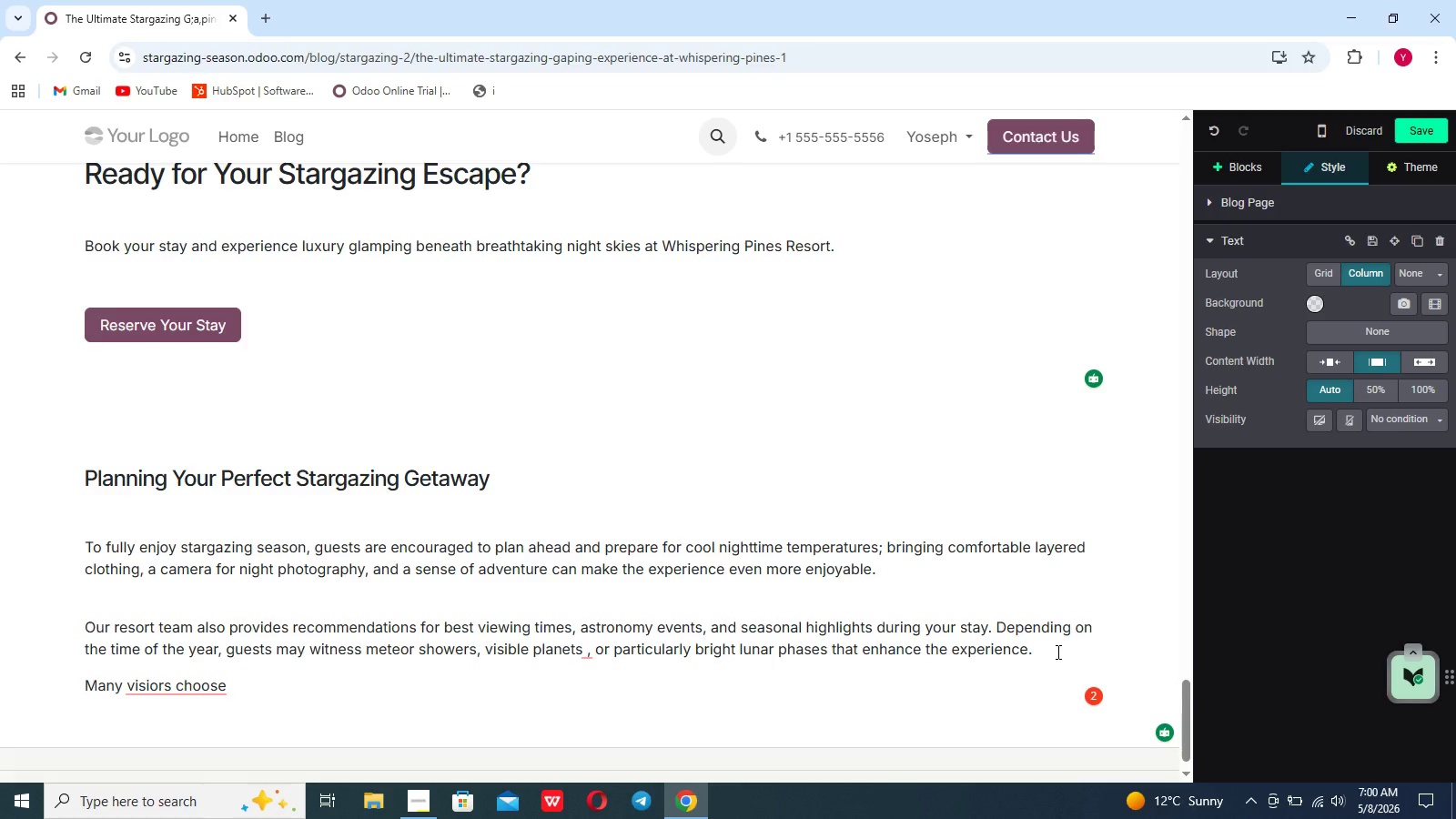 
type(ti di)
key(Backspace)
key(Backspace)
key(Backspace)
 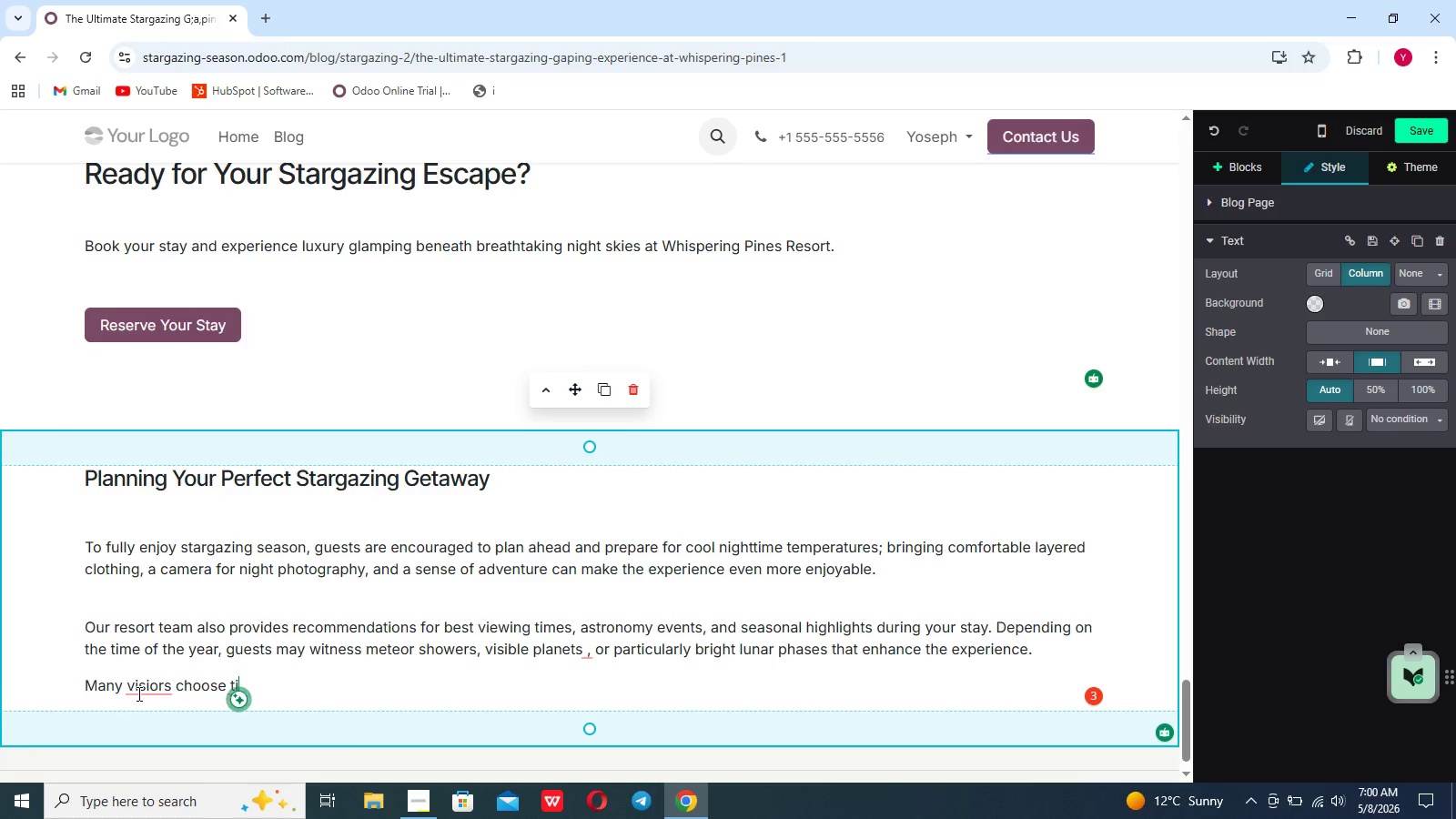 
wait(7.25)
 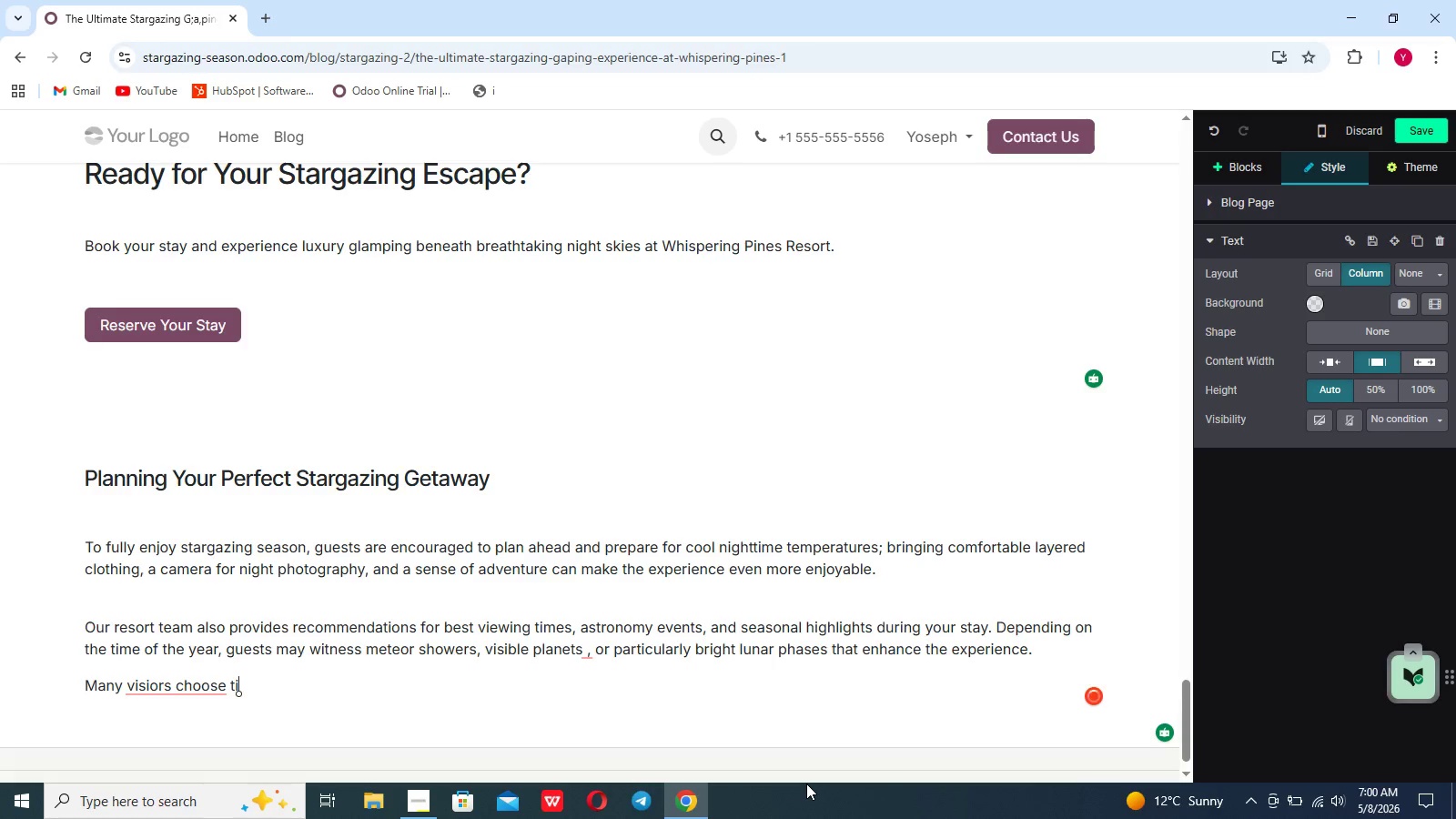 
left_click([187, 567])
 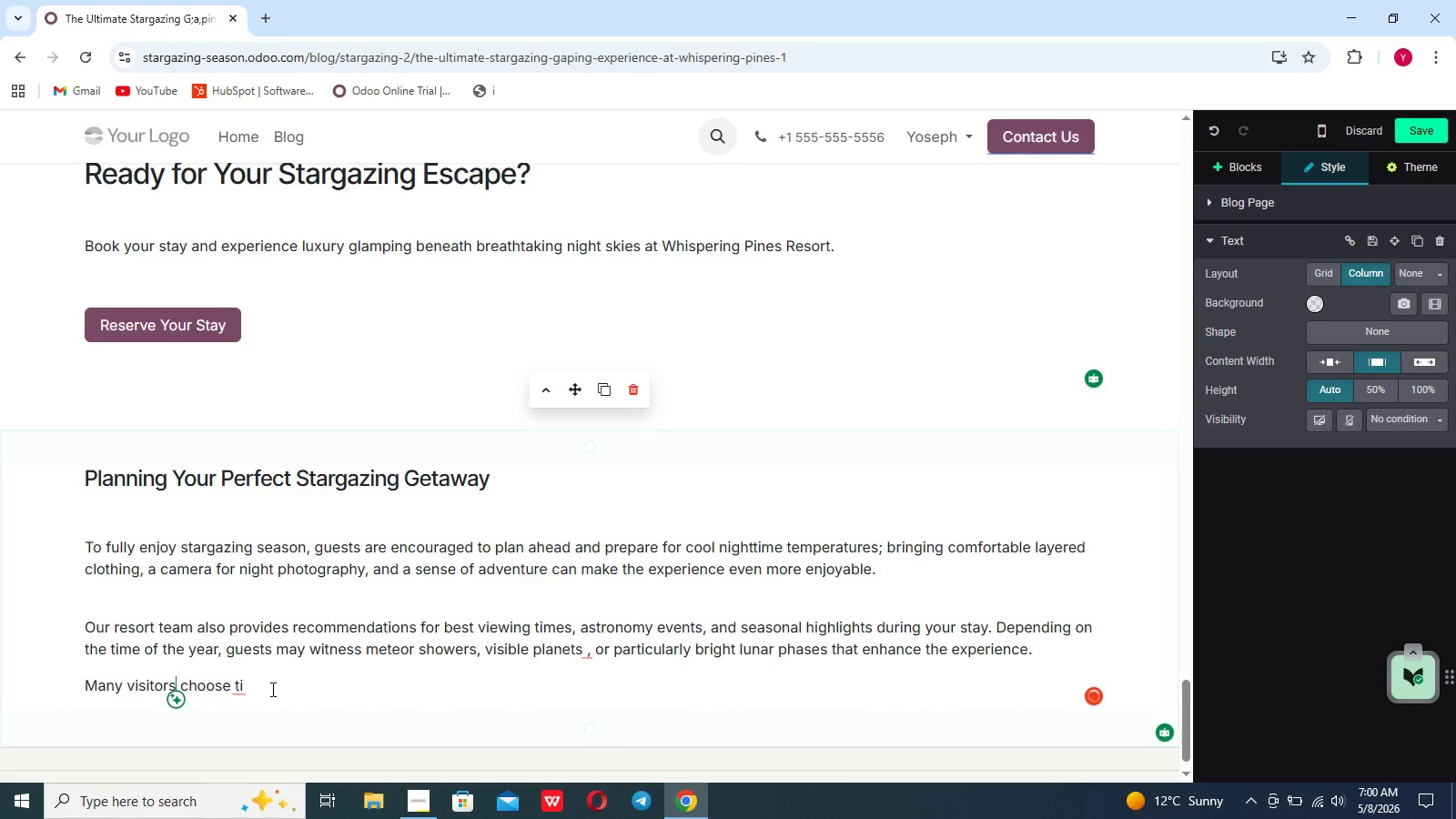 
left_click([271, 689])
 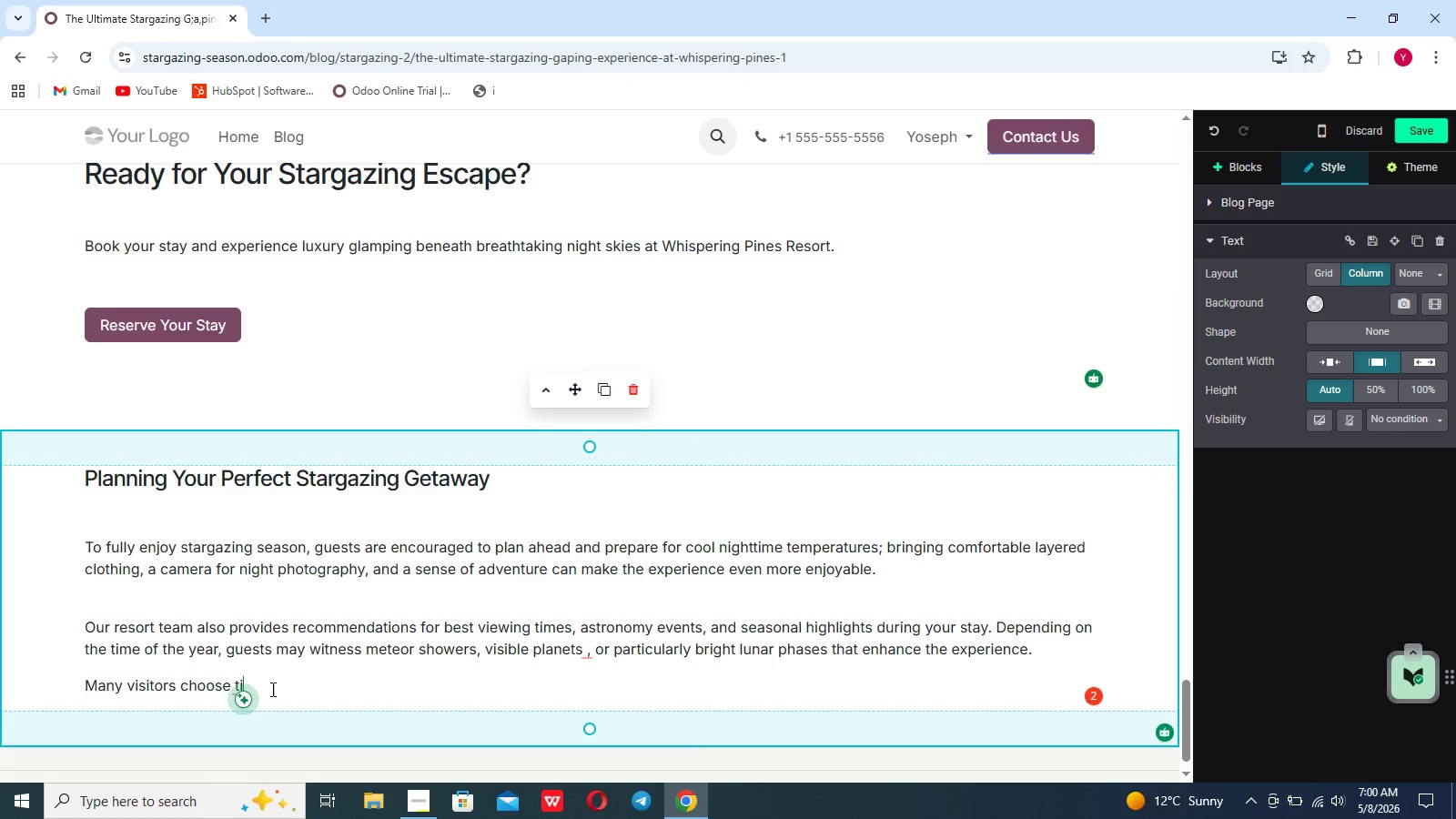 
key(Backspace)
type(o disconnect form technology during their stay in order to fully enkoy the peaceful environment. Without constant s)
key(Backspace)
type(distractions, ofen )
 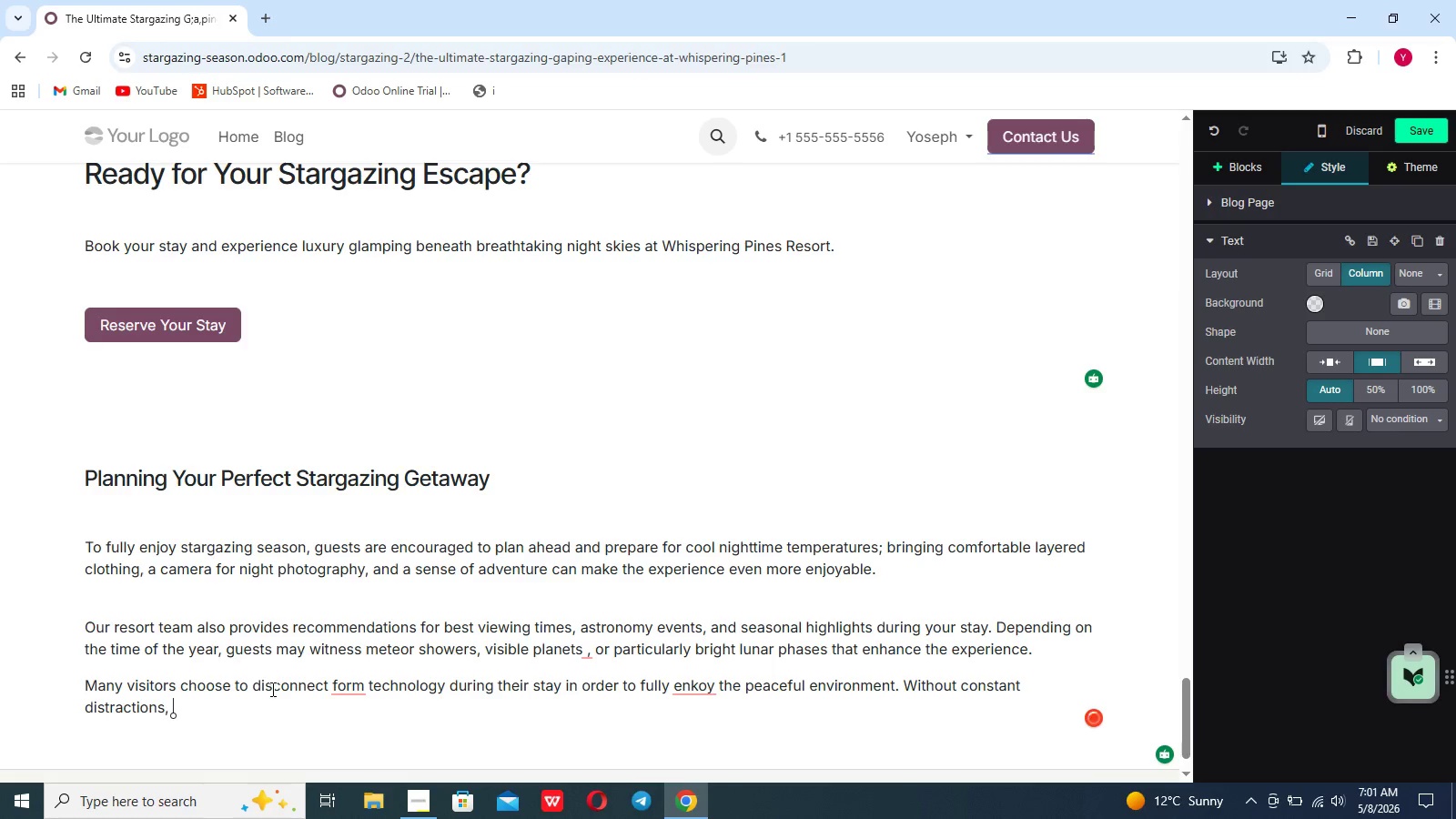 
key(ArrowLeft)
 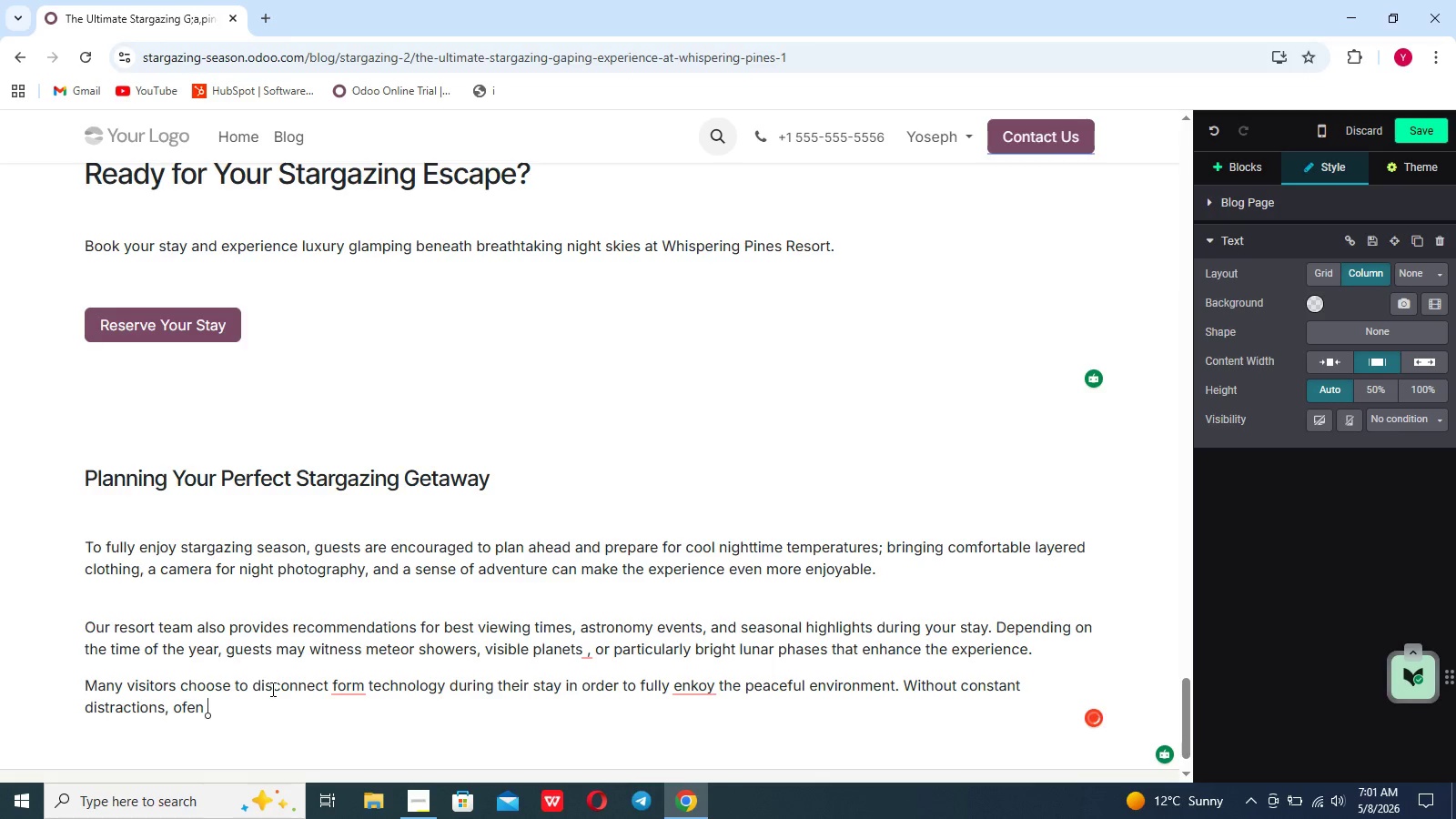 
key(ArrowLeft)
 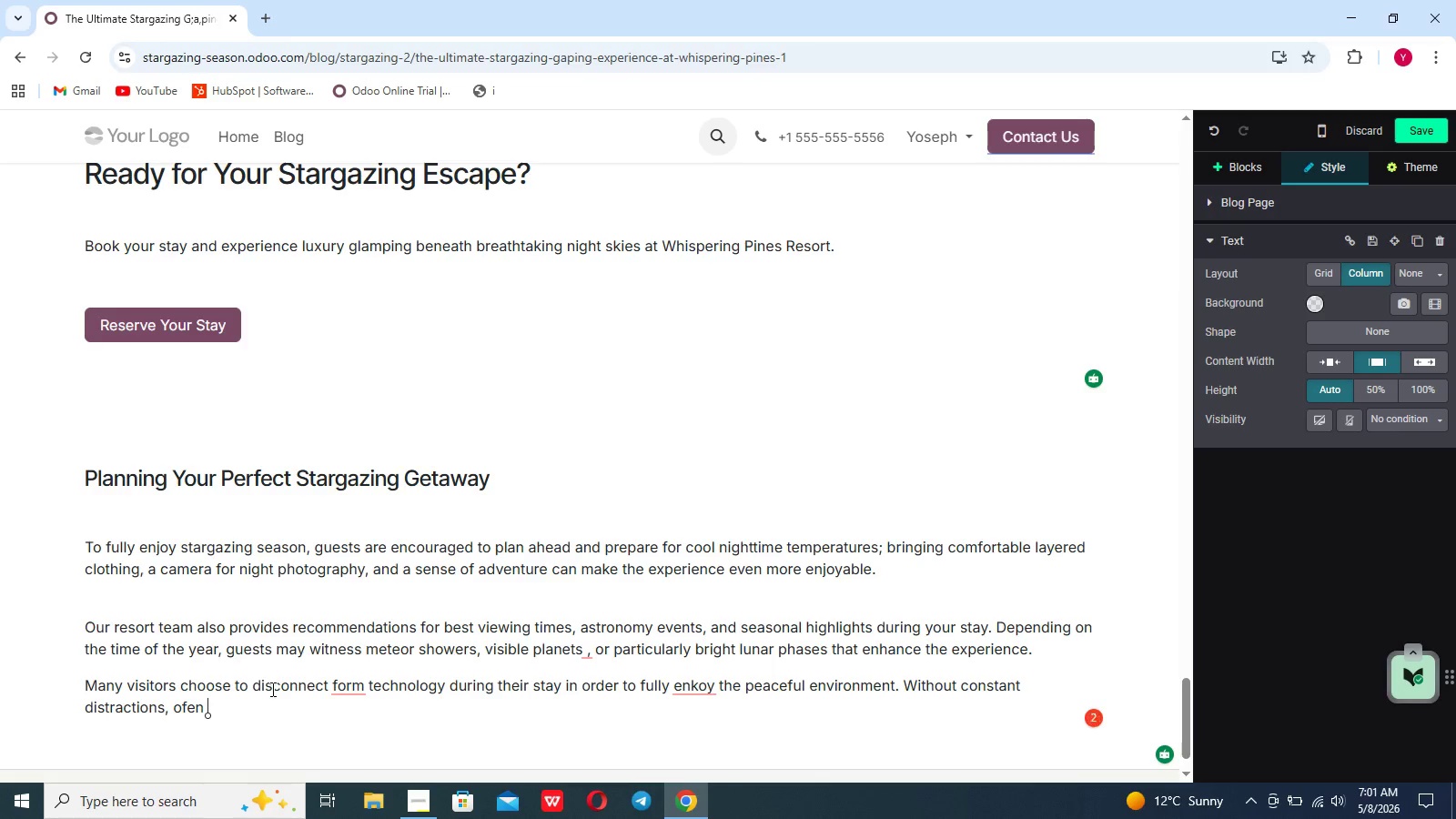 
key(ArrowLeft)
 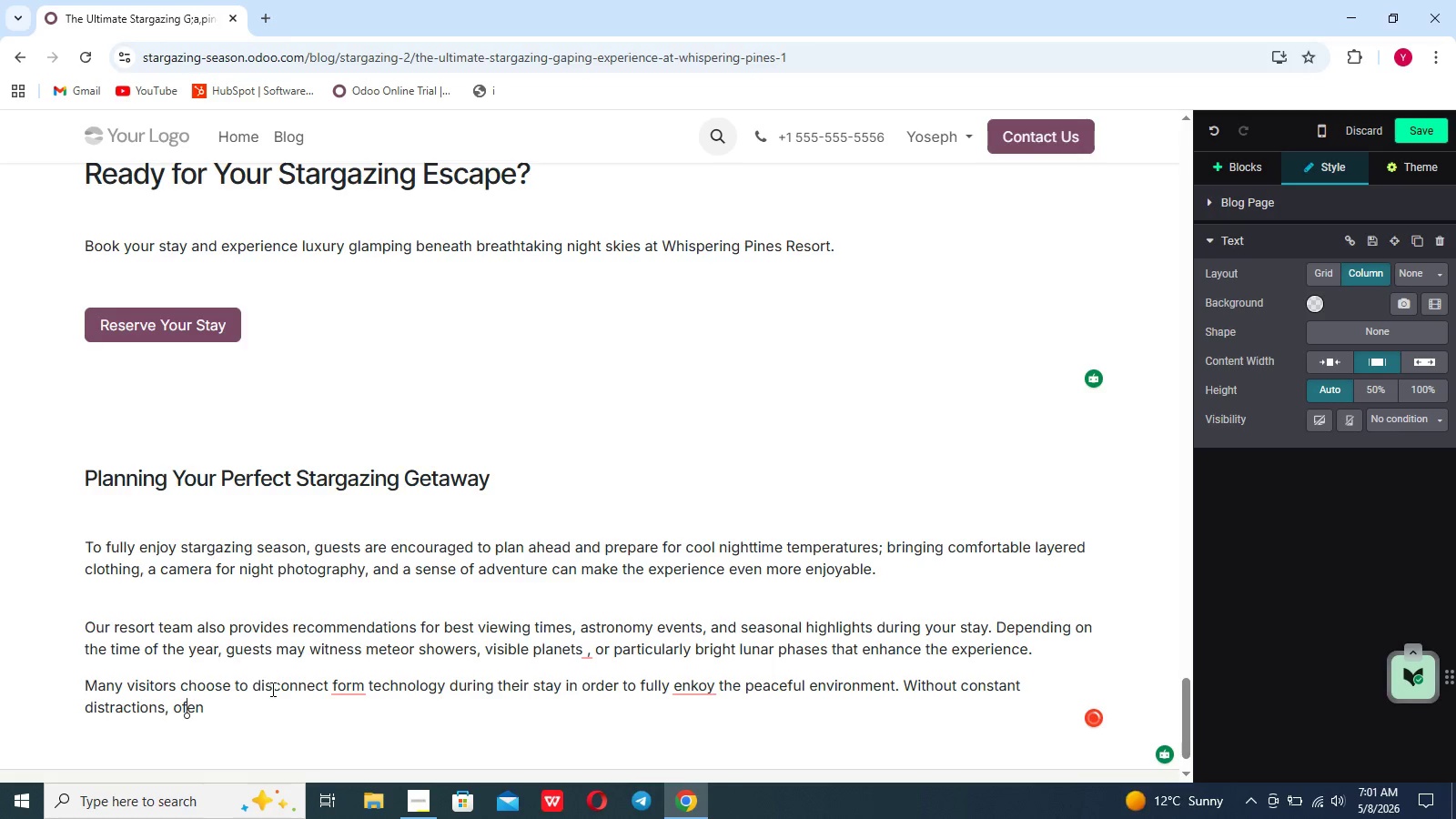 
key(ArrowLeft)
 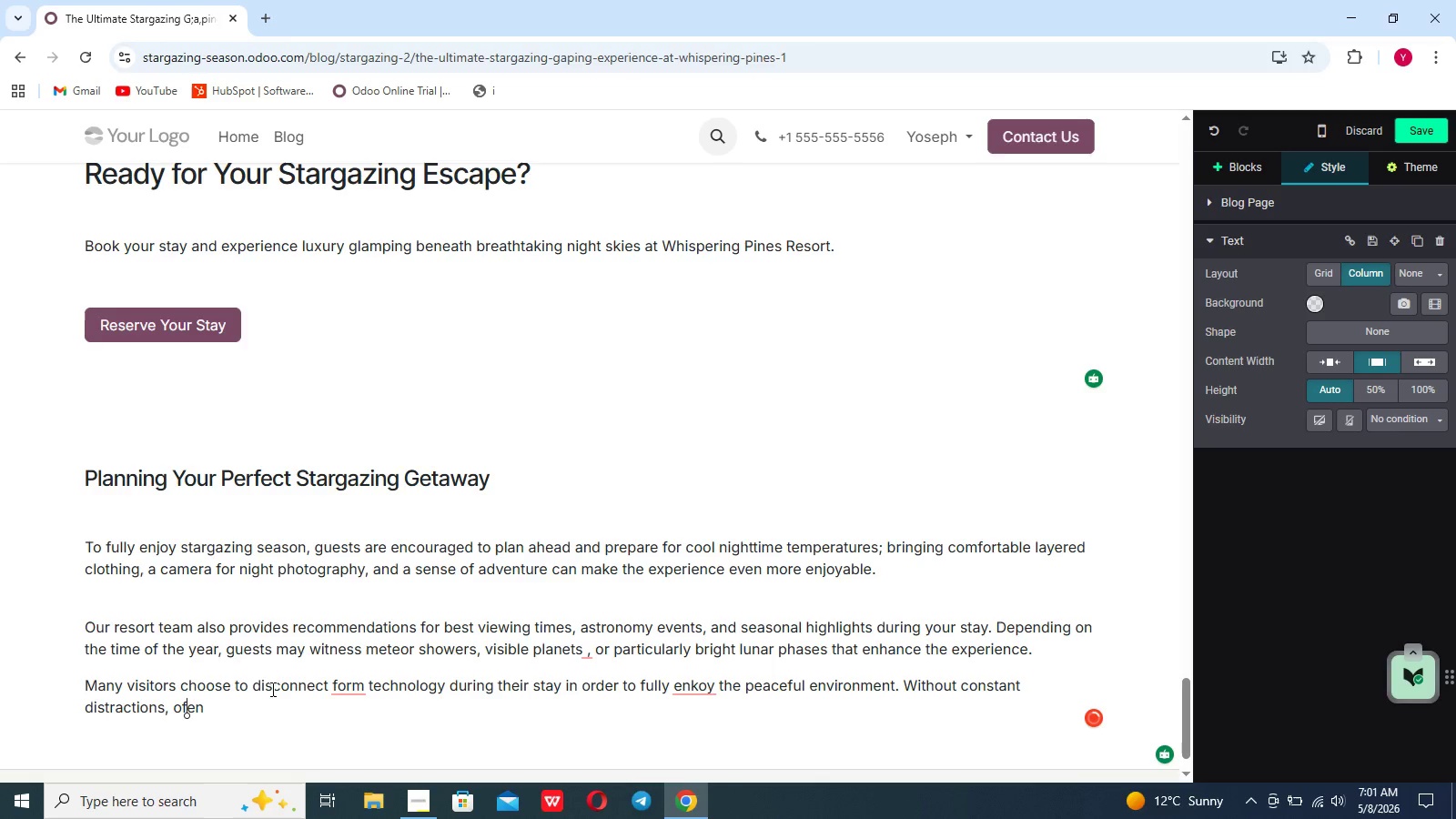 
key(ArrowLeft)
 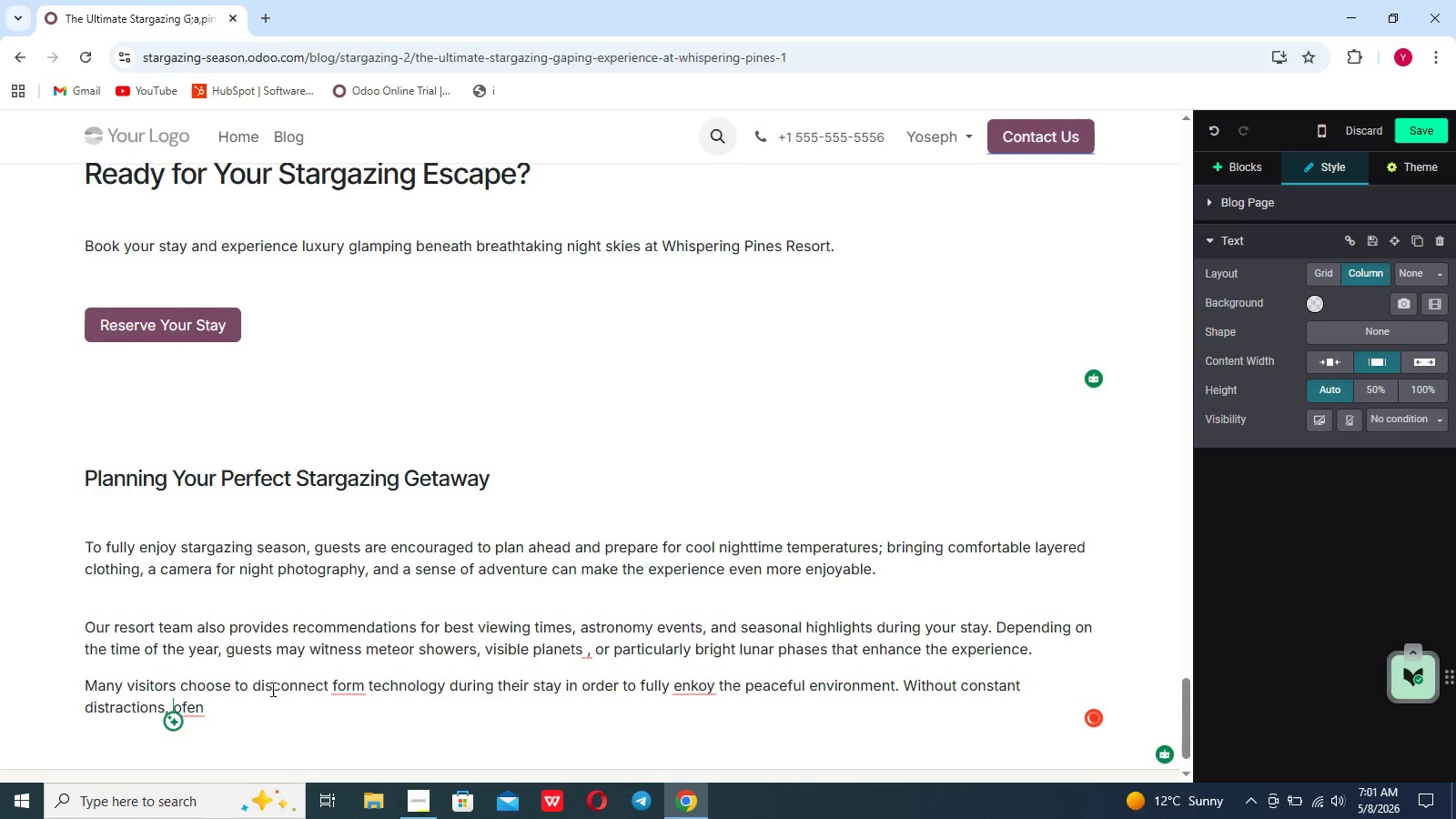 
type(guests )
 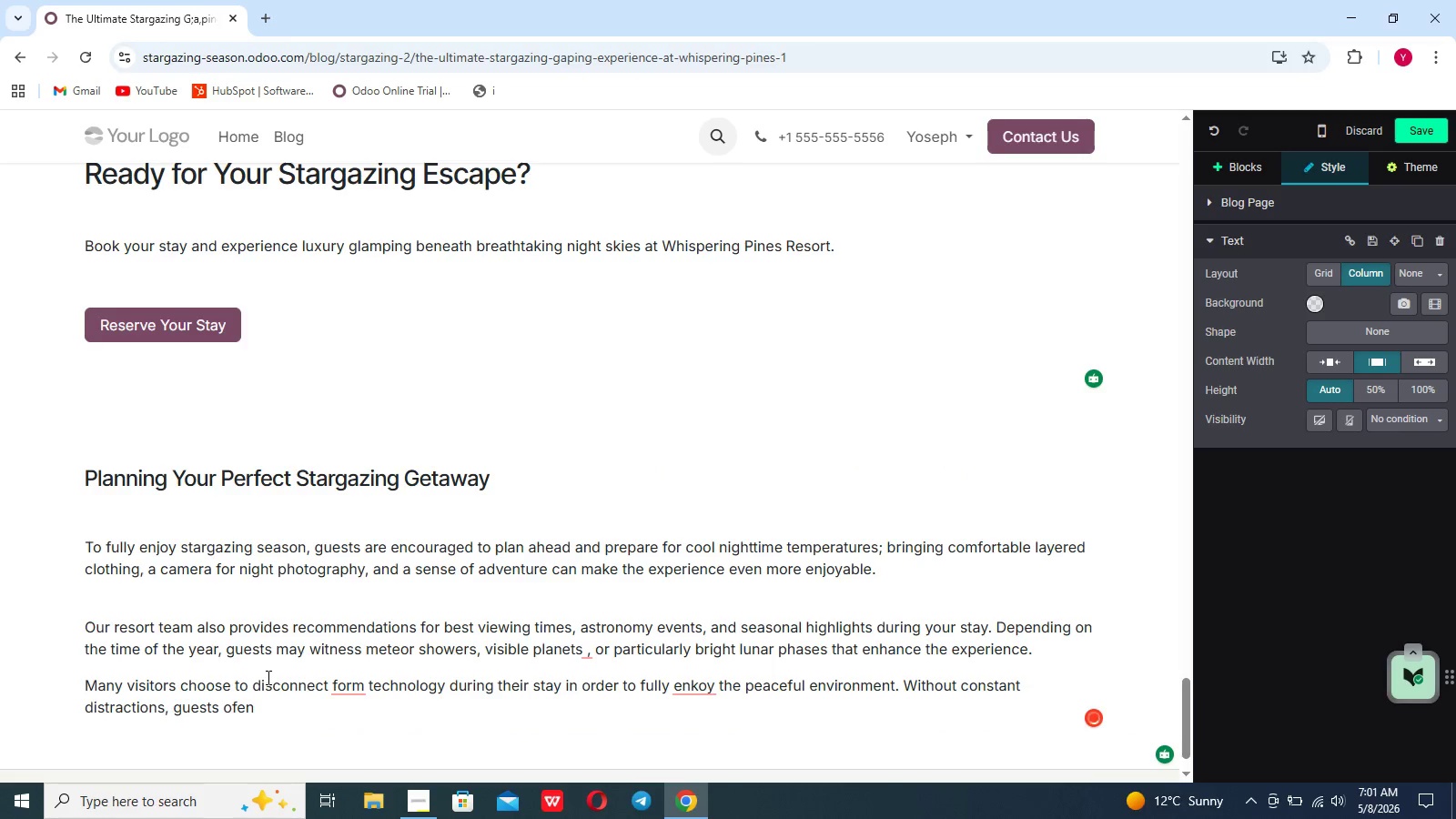 
key(ArrowRight)
 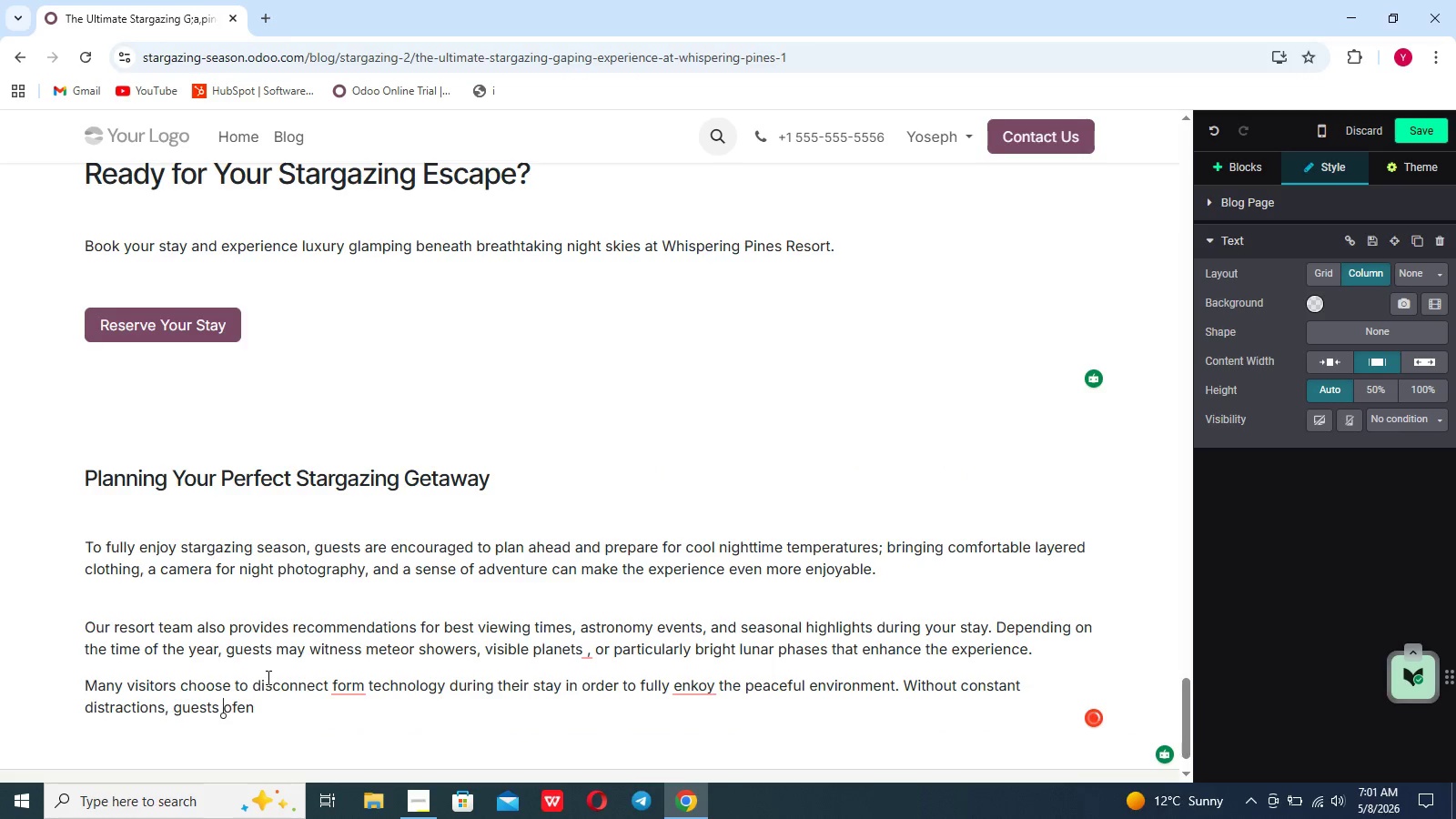 
key(ArrowRight)
 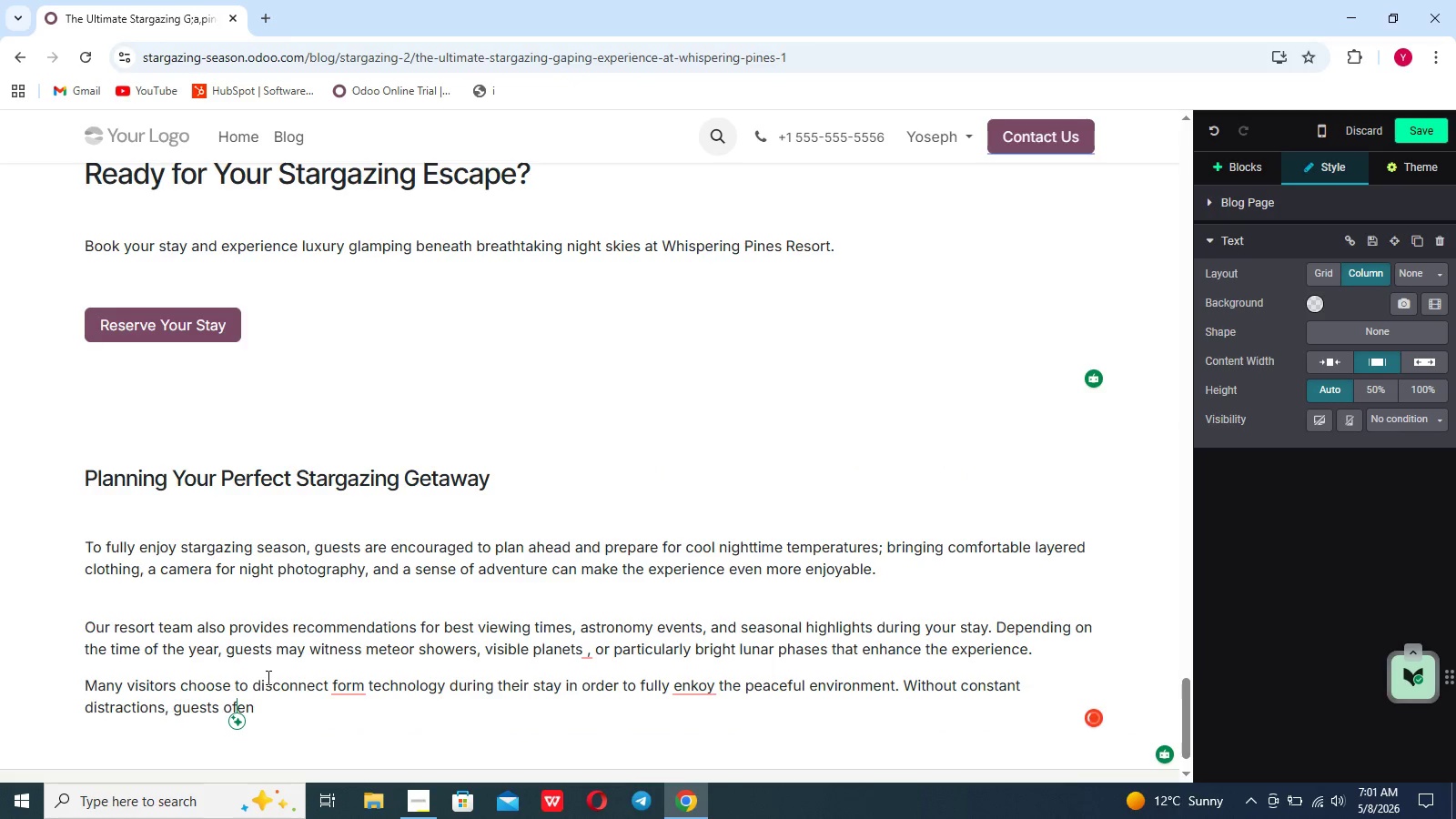 
key(T)
 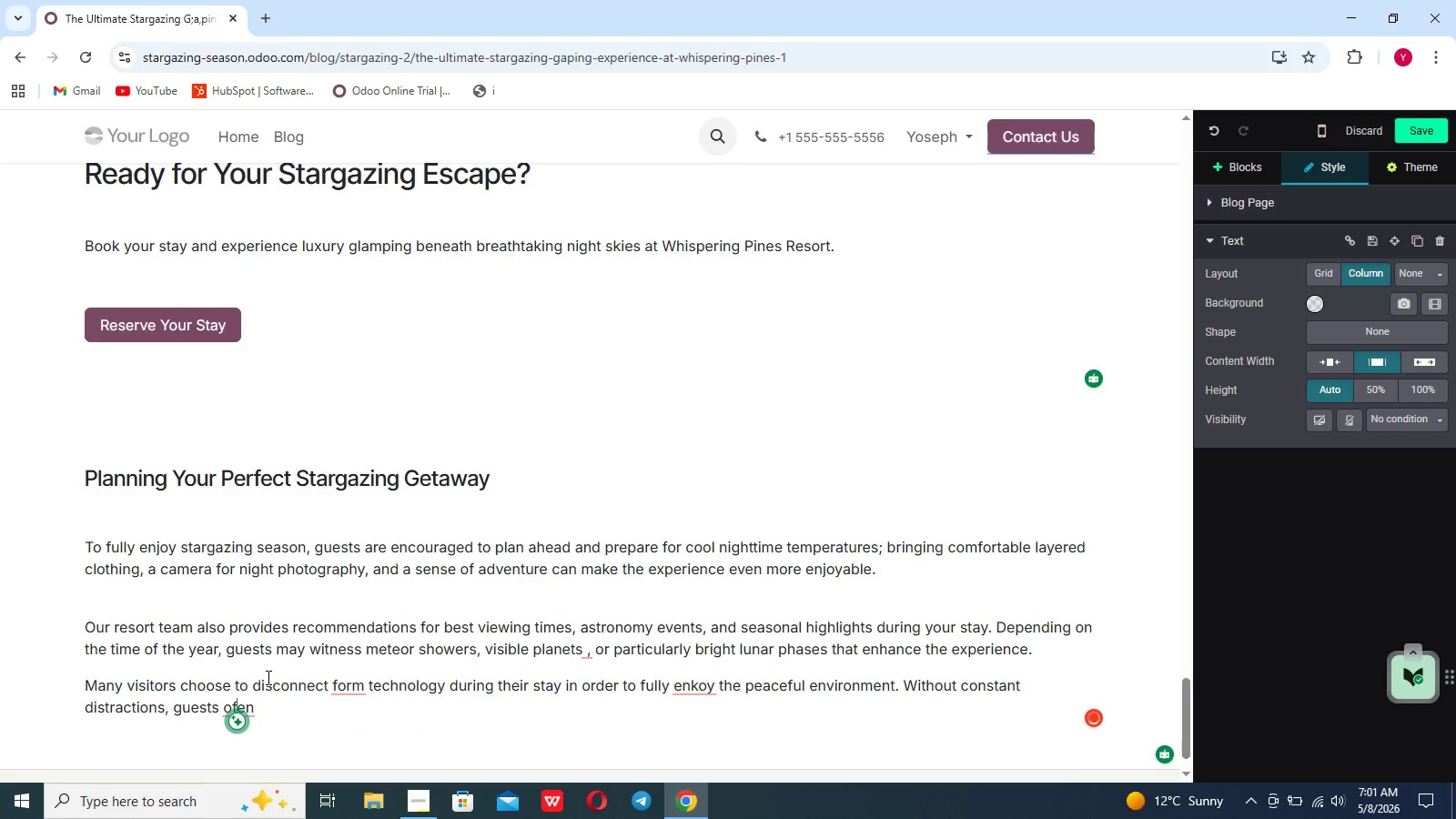 
key(ArrowRight)
 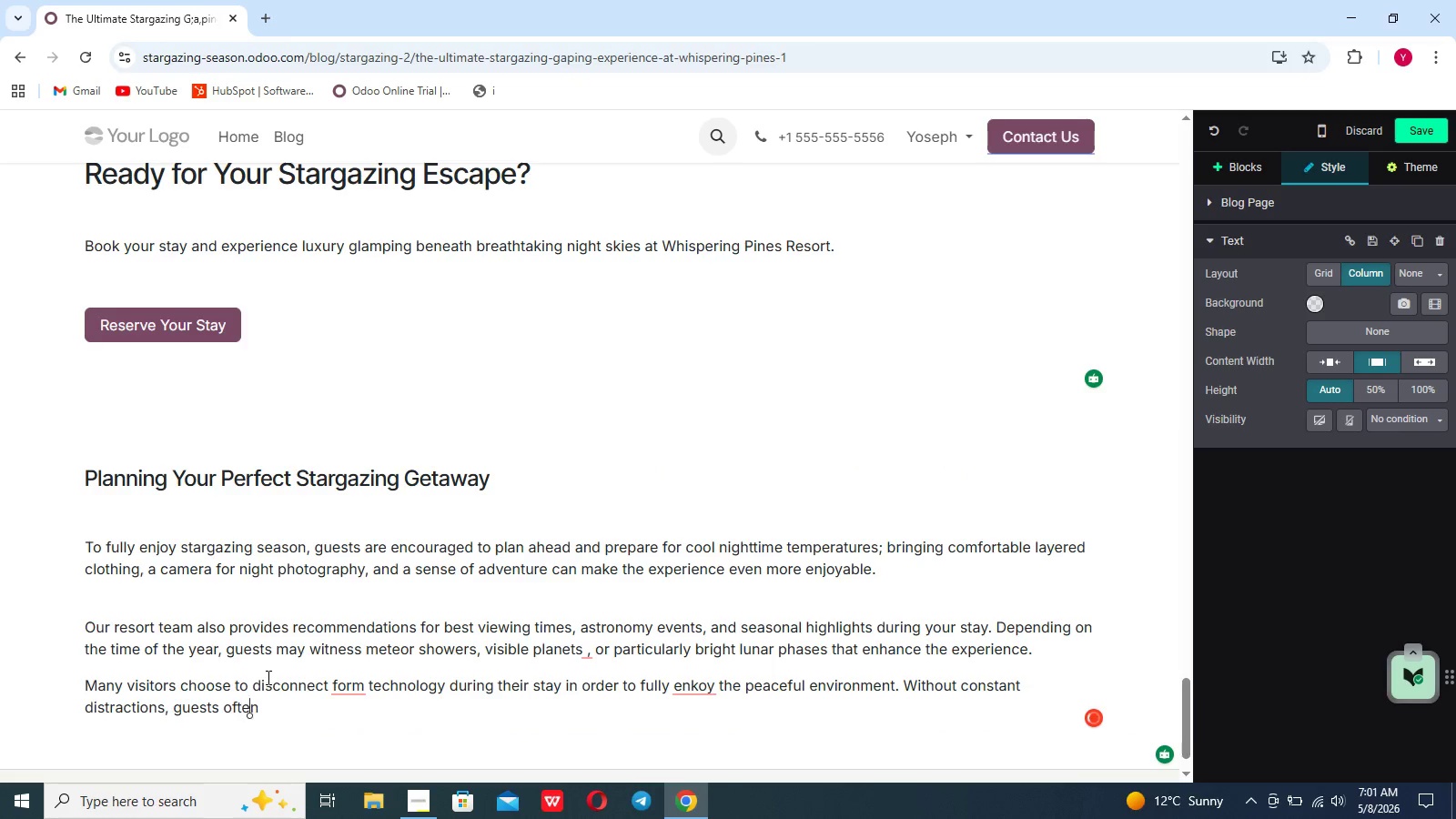 
key(ArrowRight)
 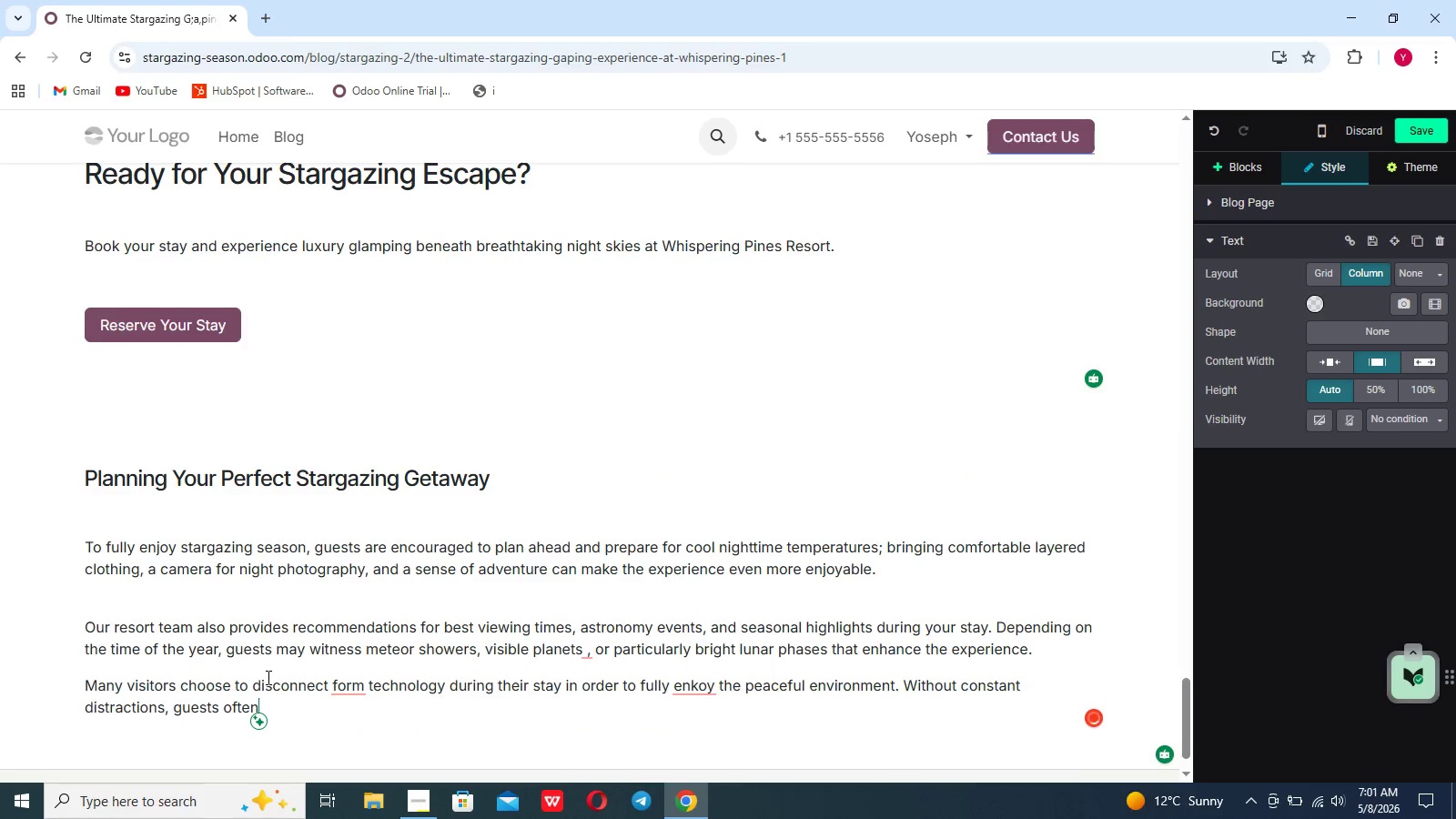 
type( find themselves)
 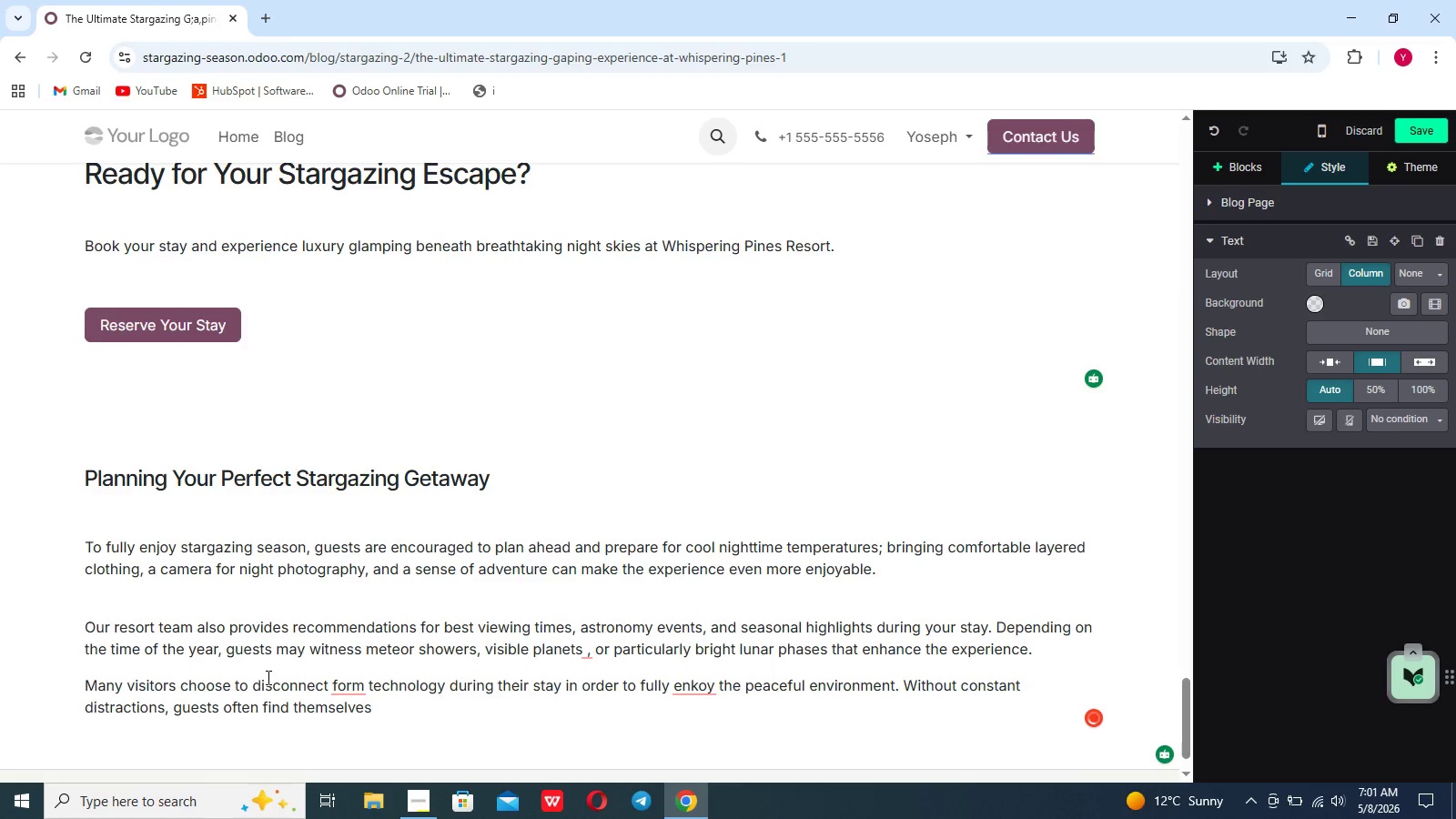 
type( spending more time outdoors, enjoying conversations, reading beside the firem ot)
key(Backspace)
key(Backspace)
 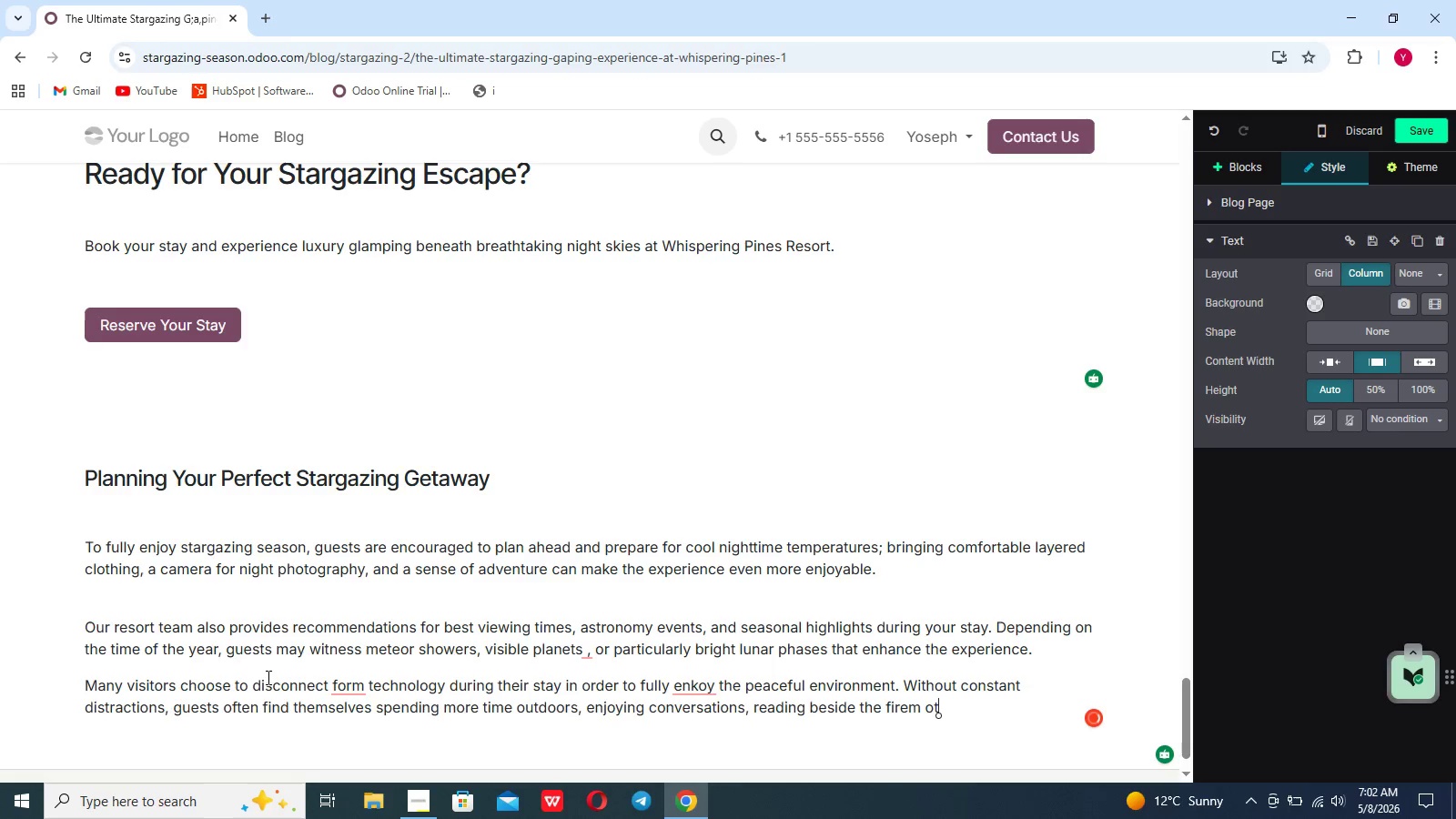 
key(Backspace)
key(Backspace)
type(,ot)
 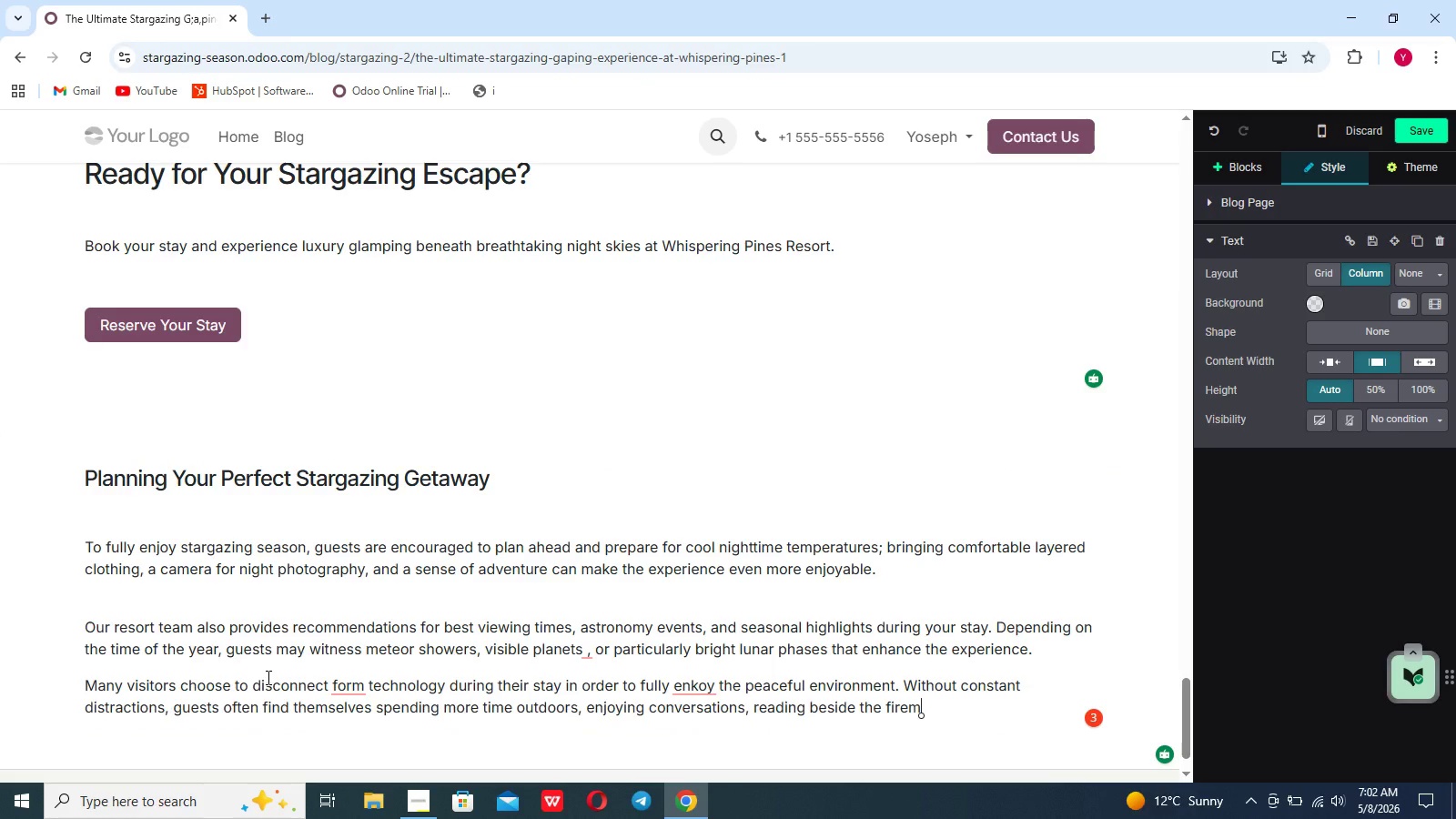 
key(Space)
 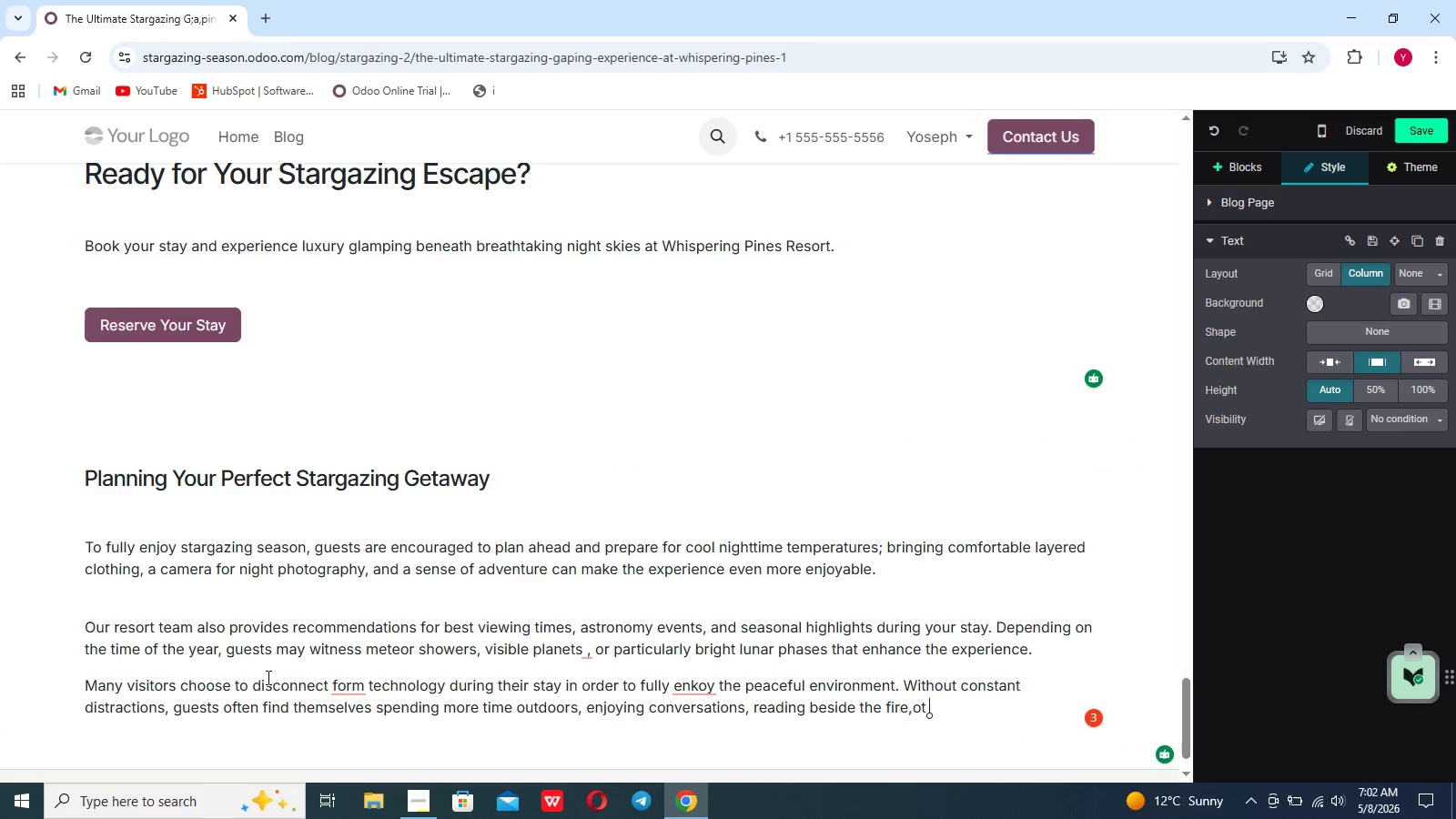 
key(Backspace)
key(Backspace)
type(r simply watching the stars in scilence.)
 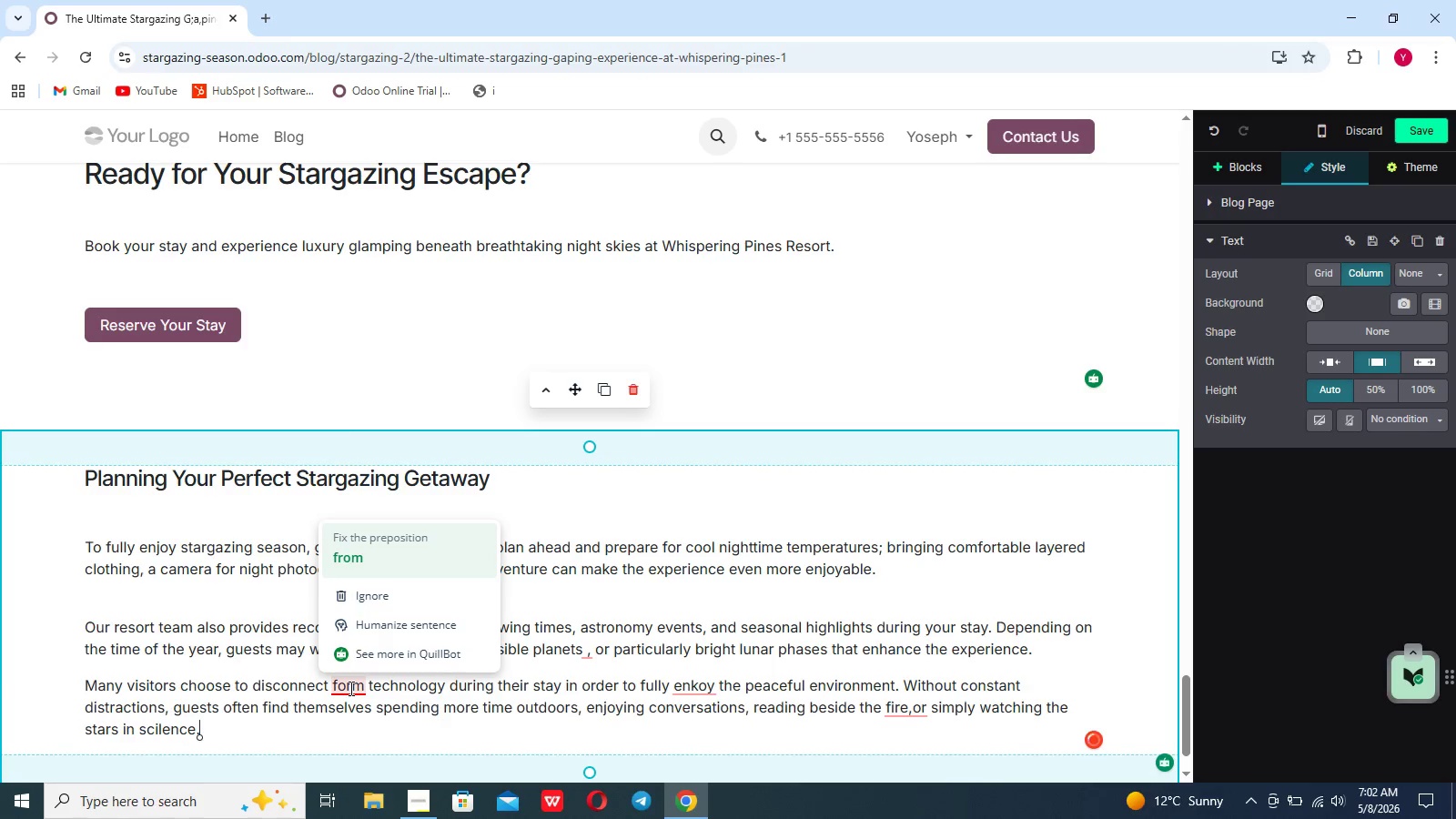 
wait(7.38)
 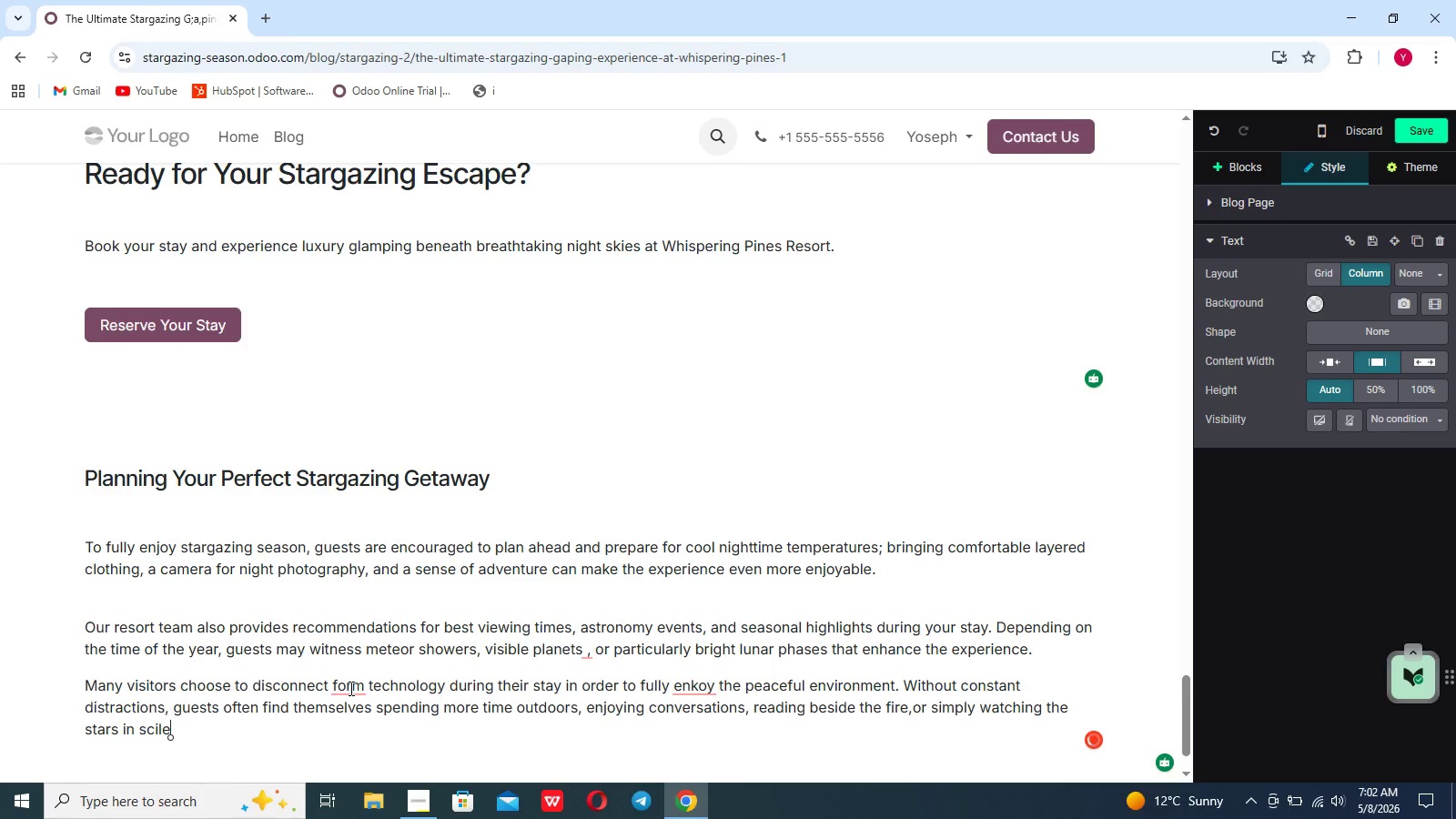 
left_click([377, 561])
 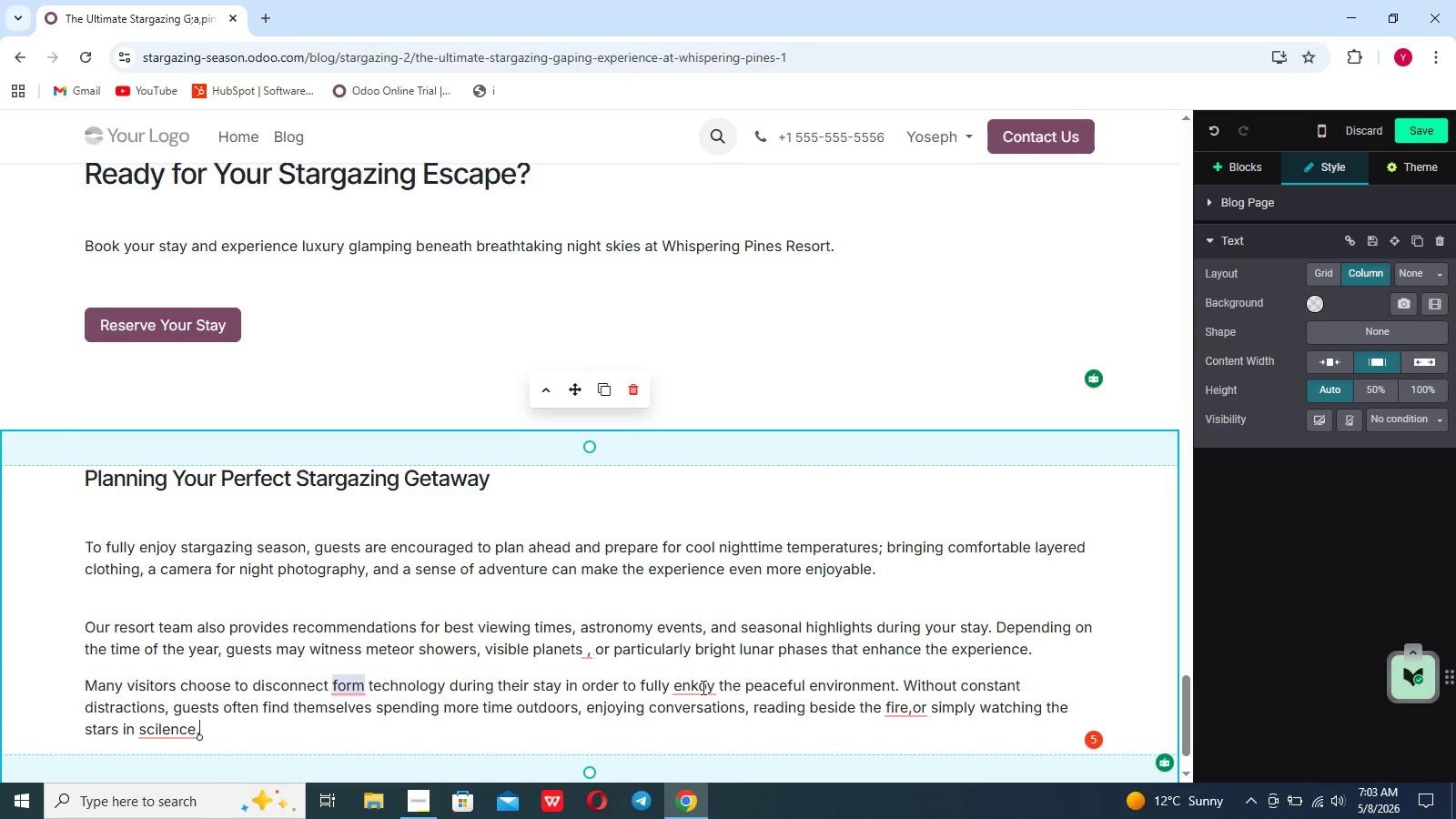 
left_click([702, 687])
 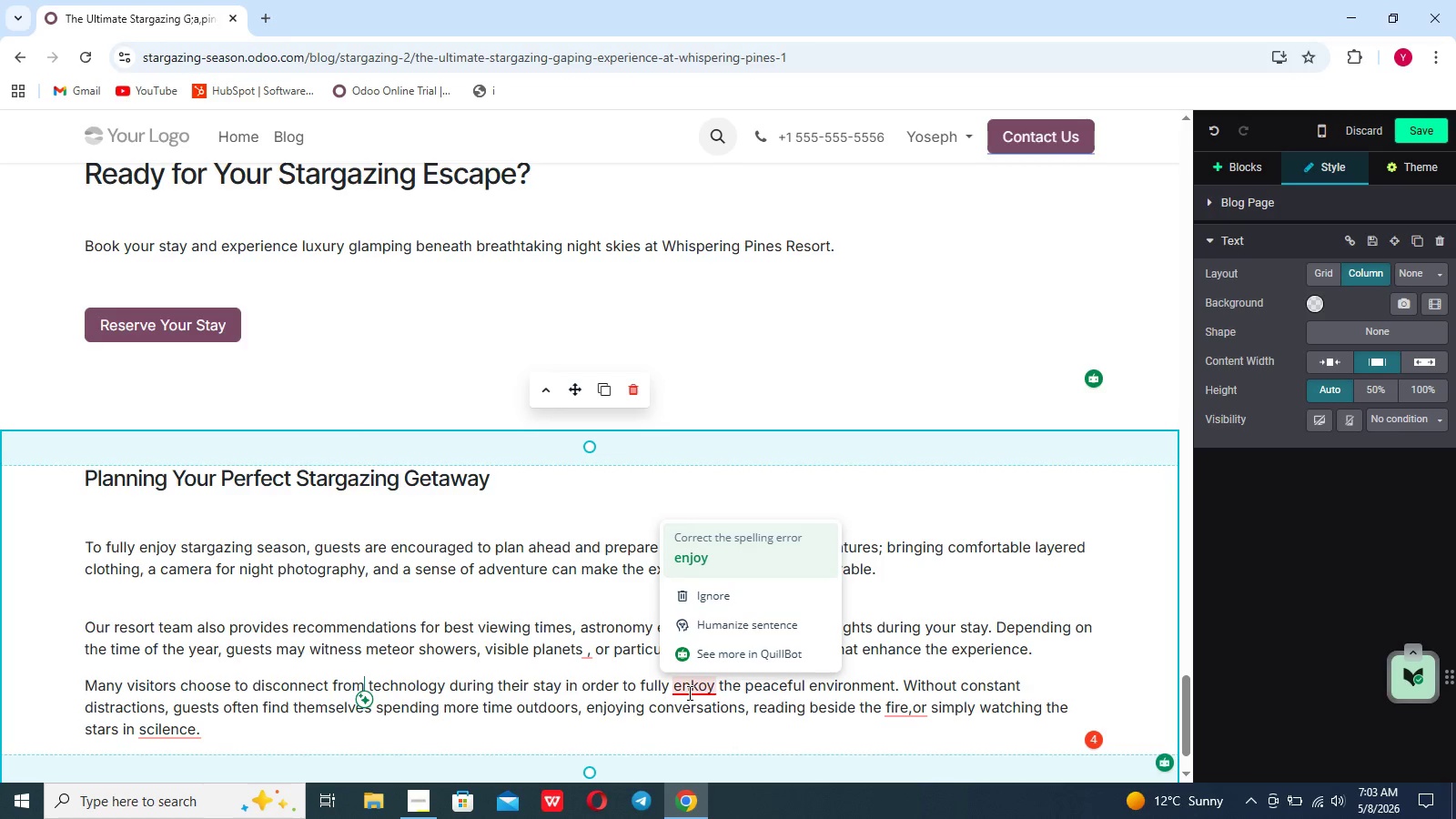 
left_click([731, 564])
 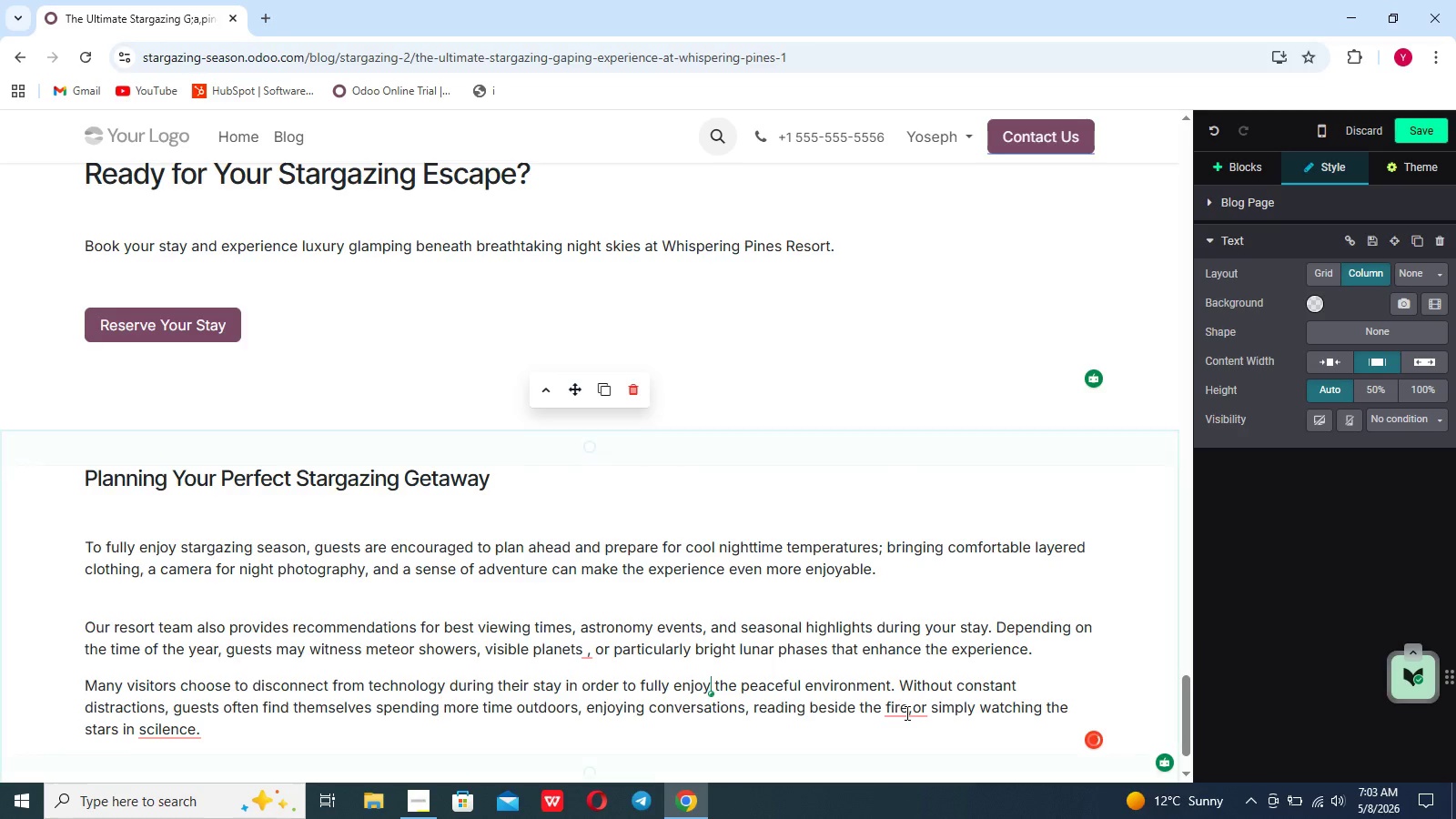 
left_click([905, 713])
 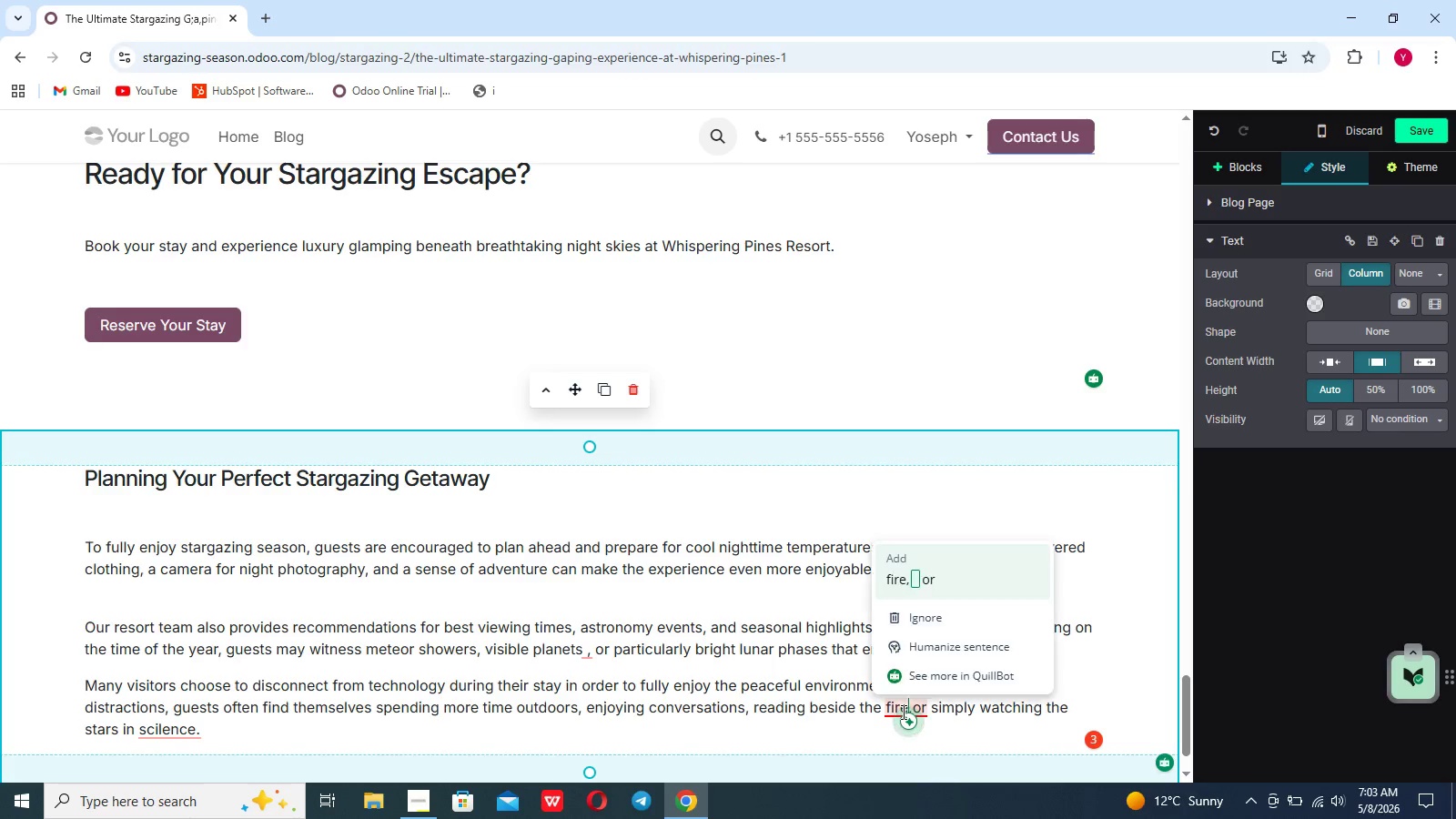 
left_click([925, 581])
 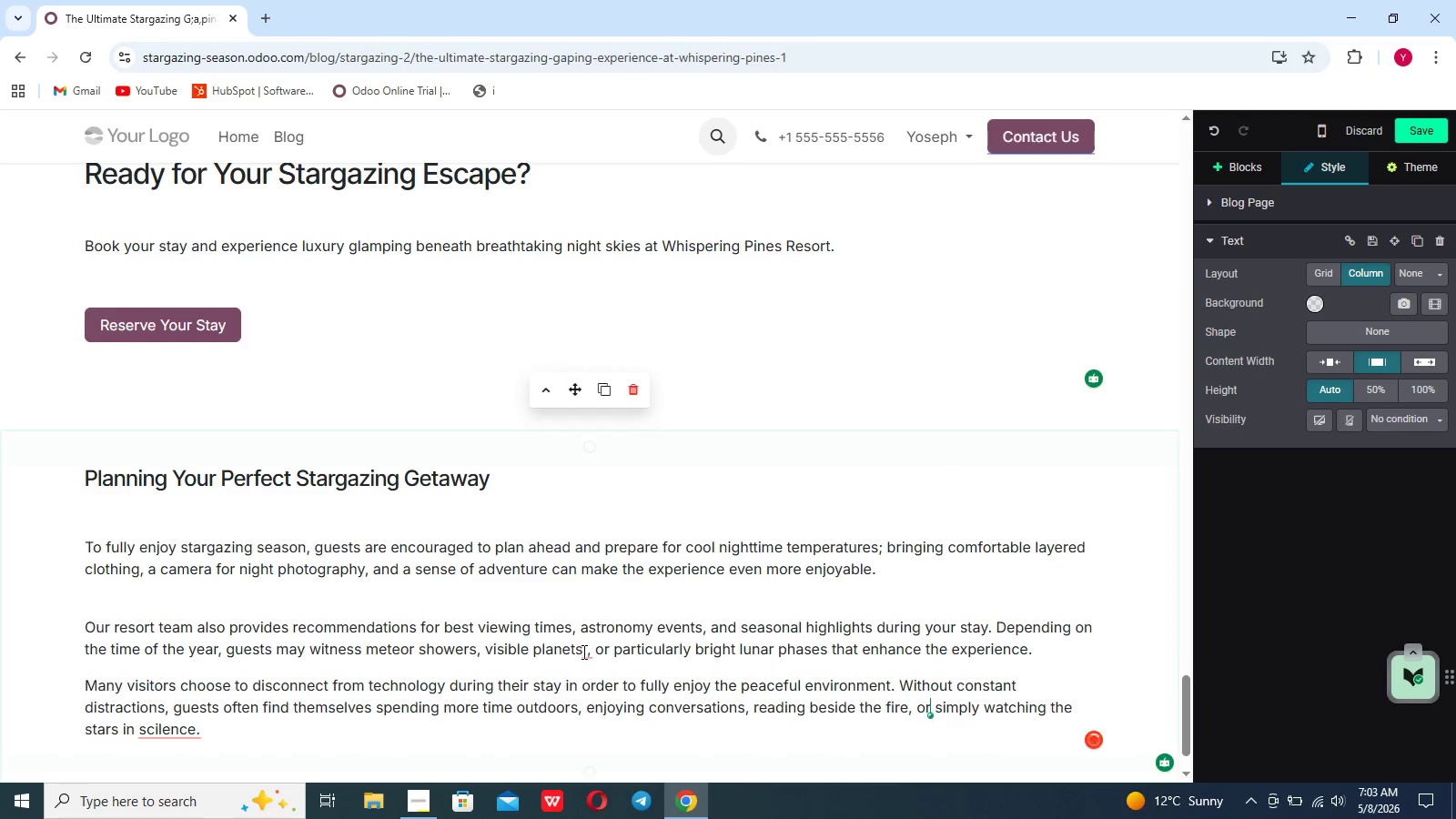 
left_click([584, 653])
 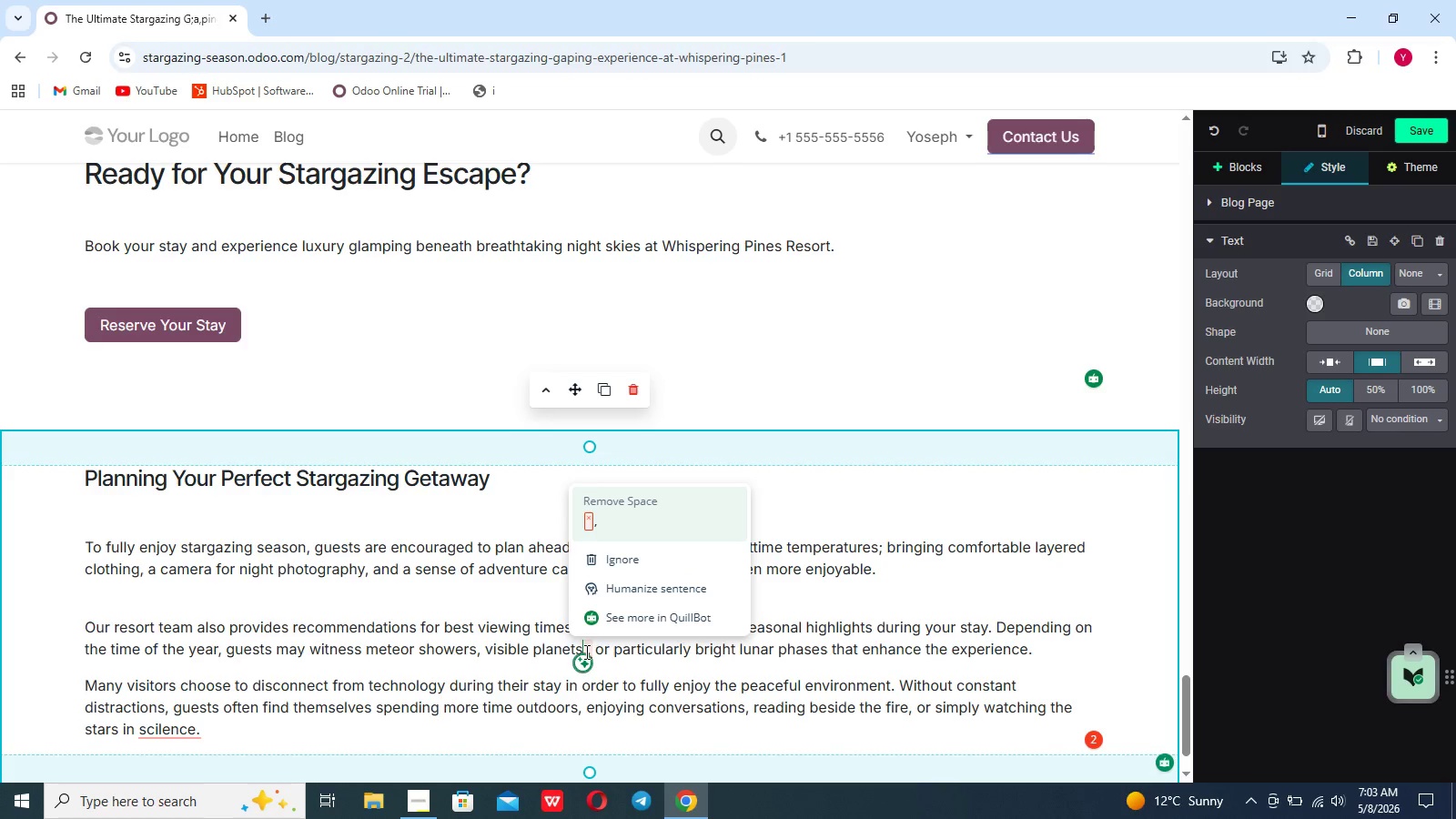 
left_click([647, 532])
 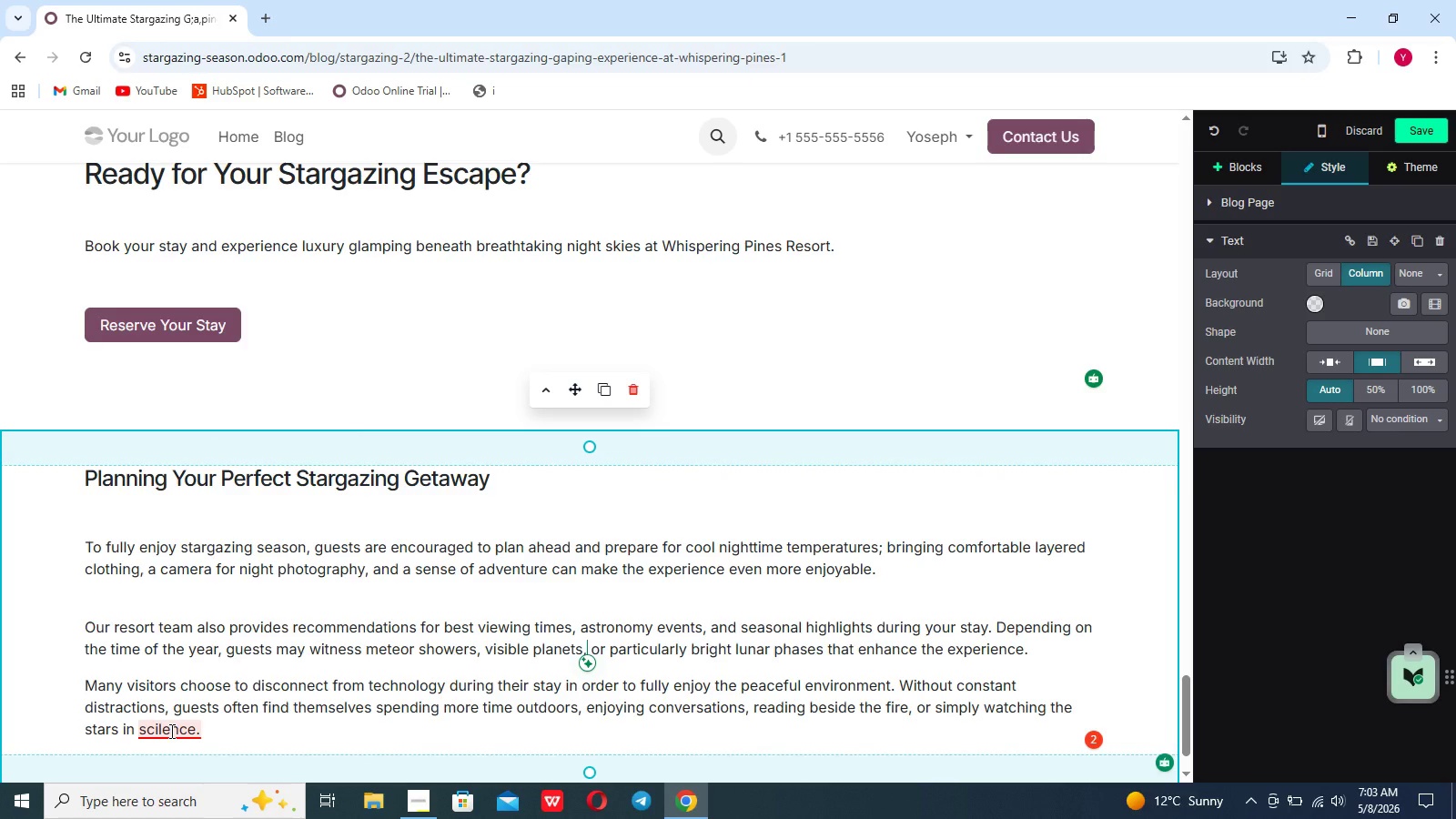 
left_click([170, 731])
 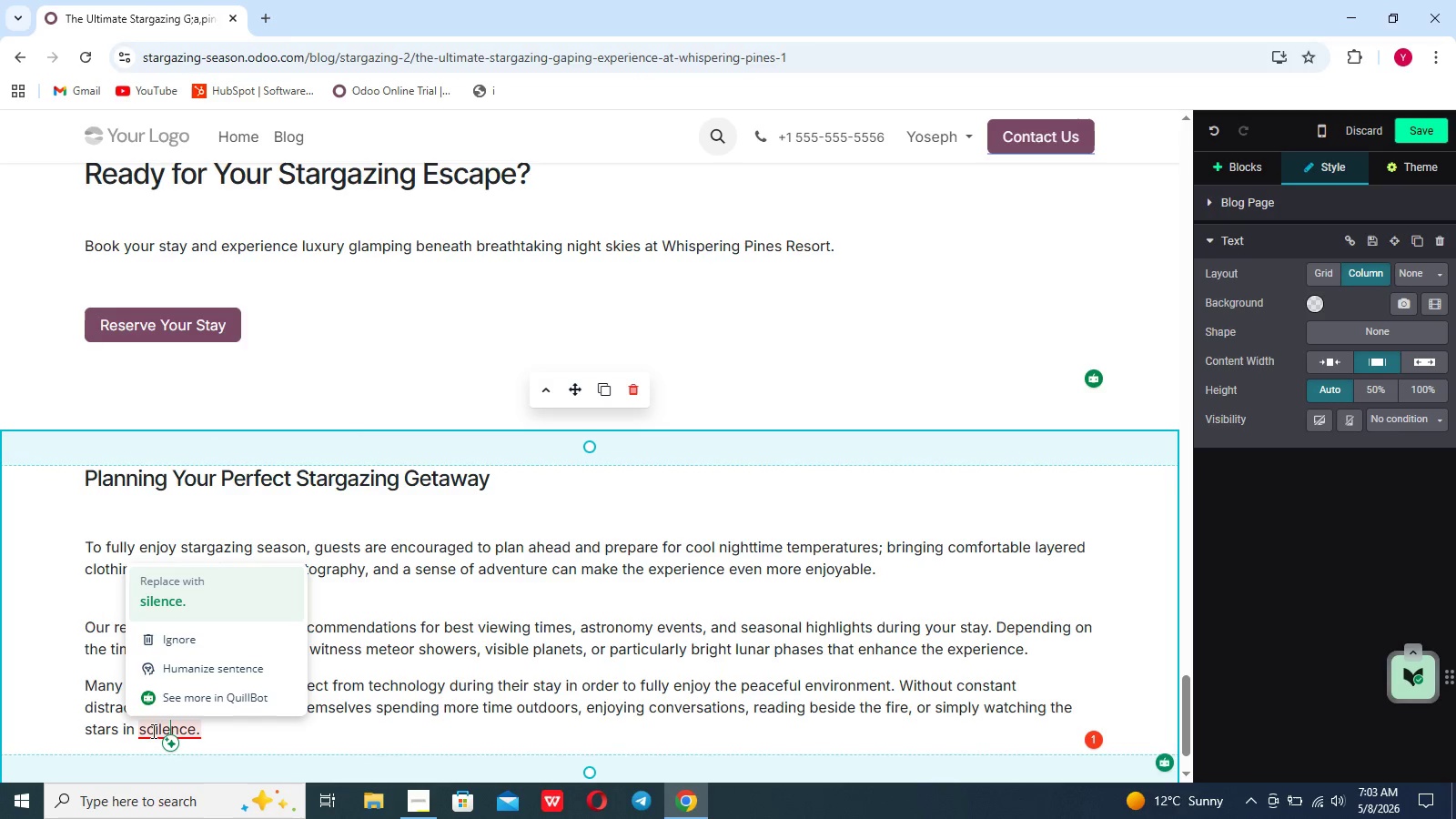 
left_click([217, 610])
 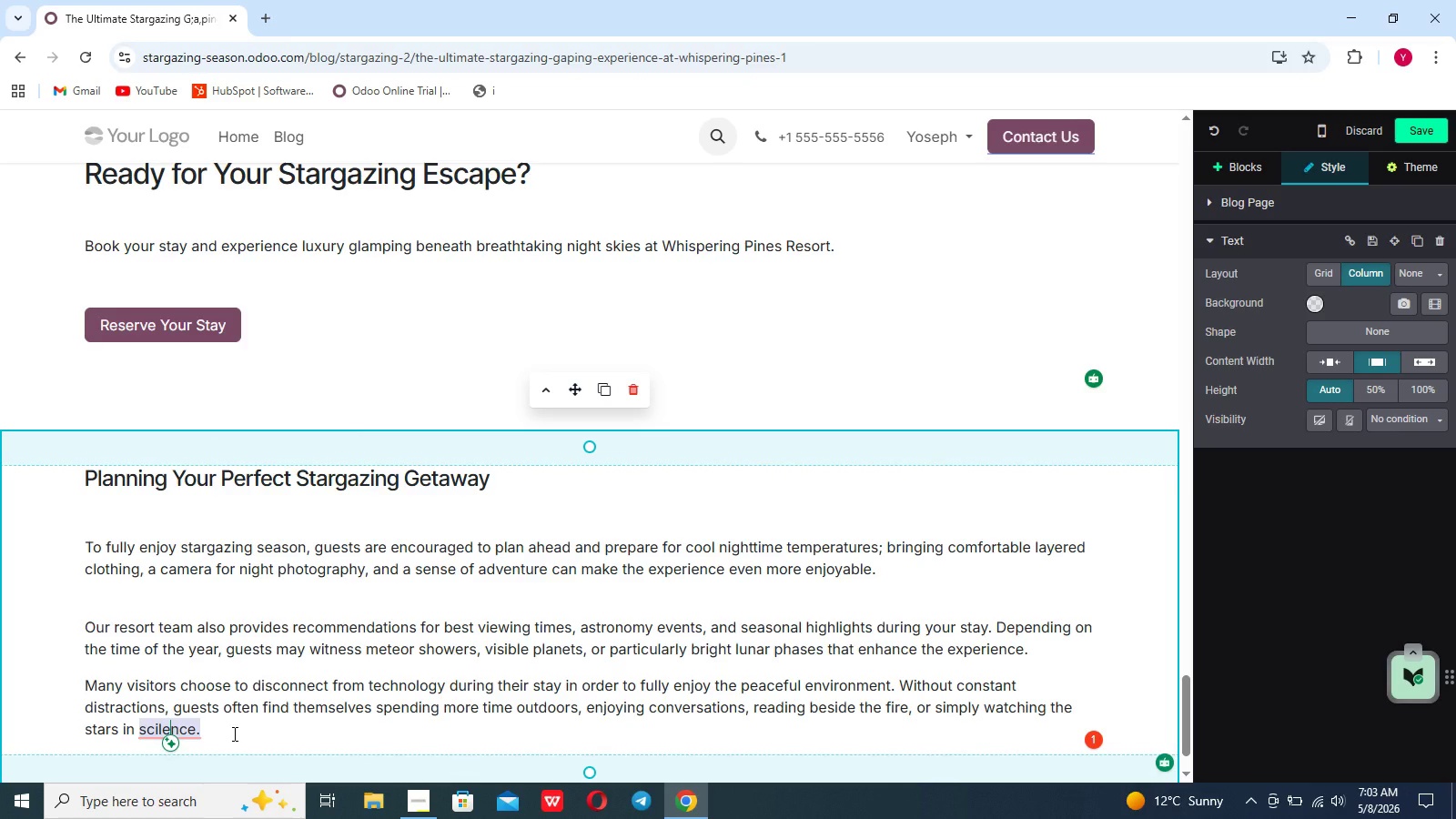 
left_click([233, 733])
 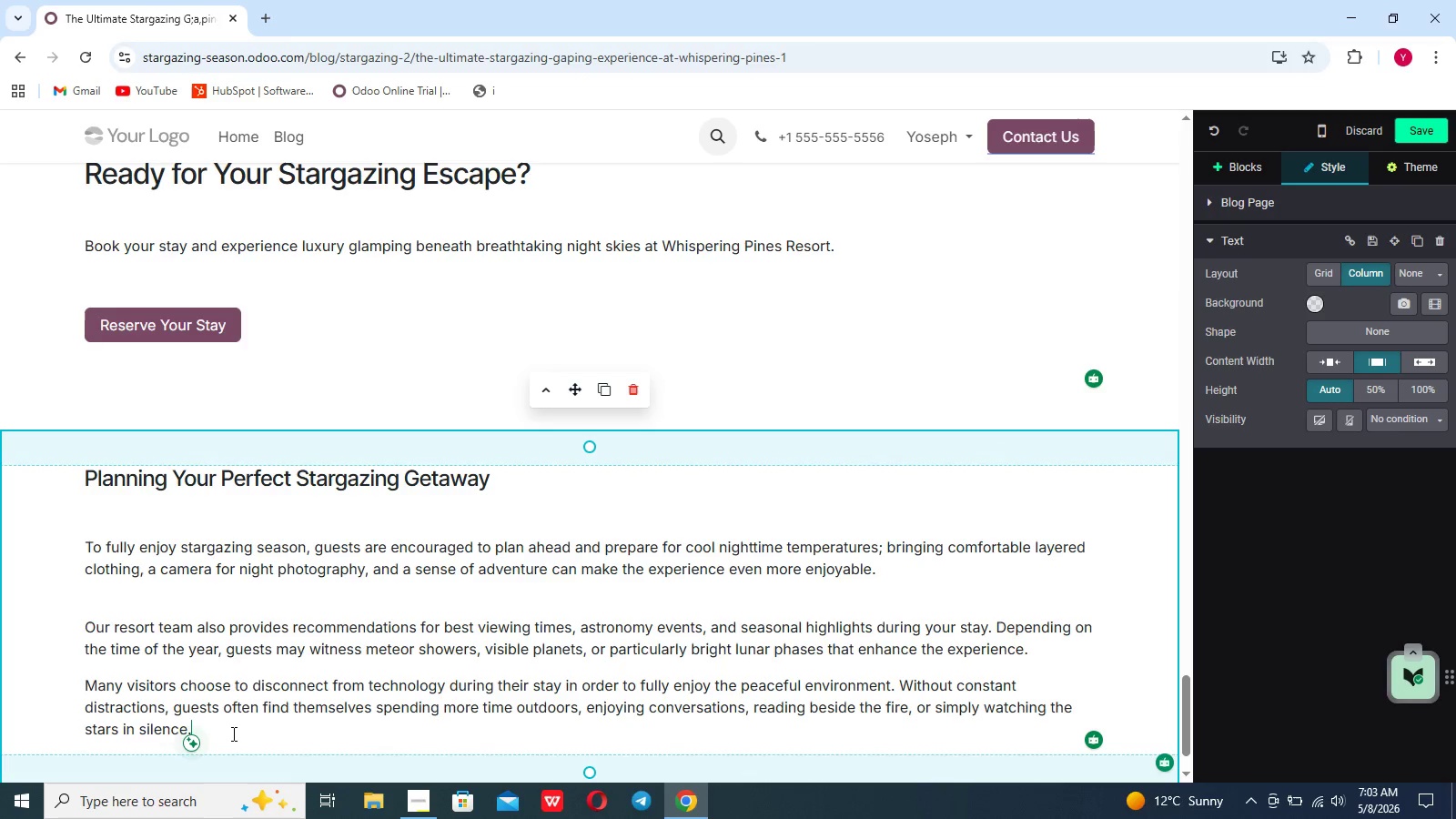 
wait(12.95)
 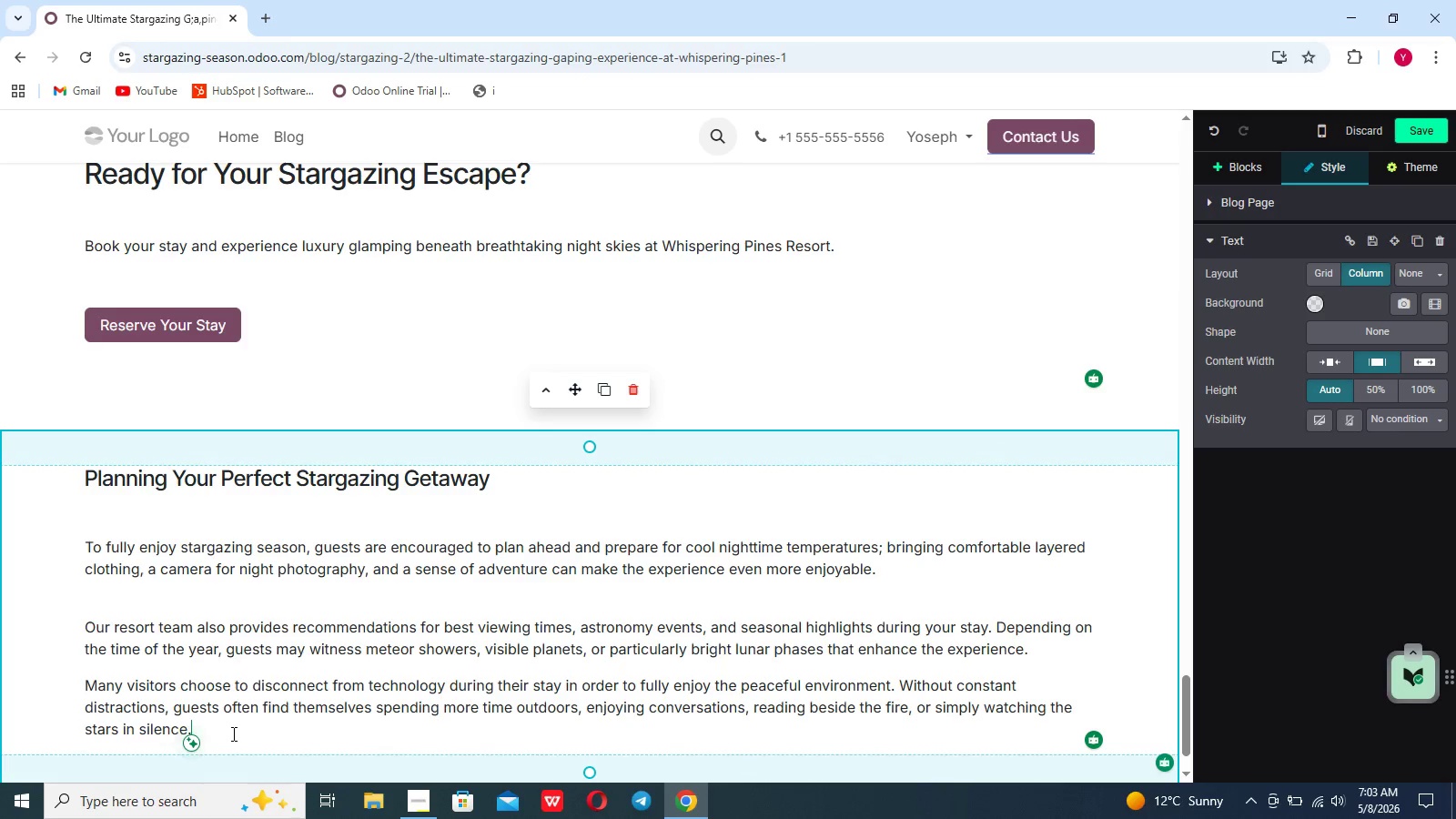 
key(Shift+Enter)
 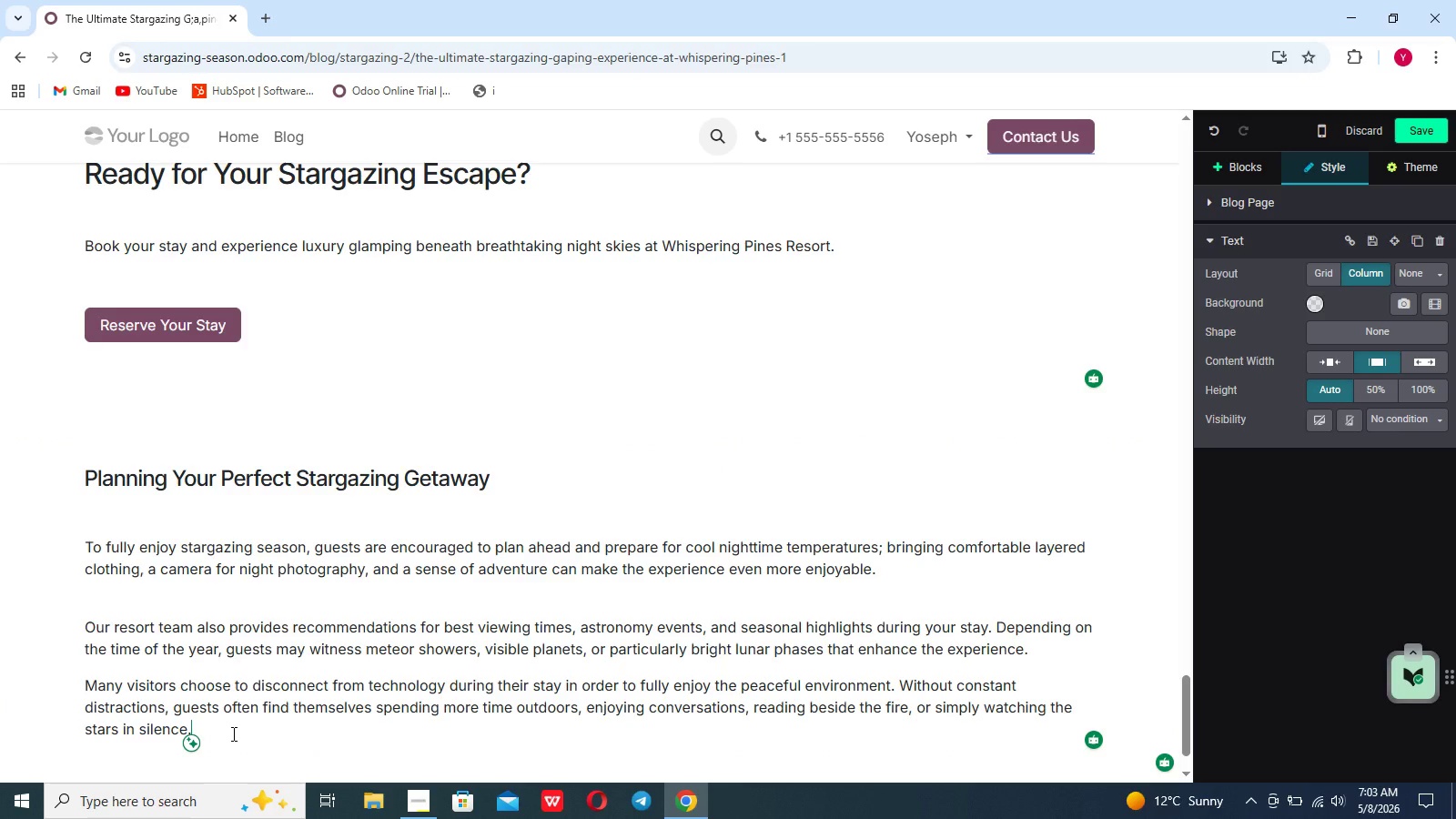 
key(Shift+A)
 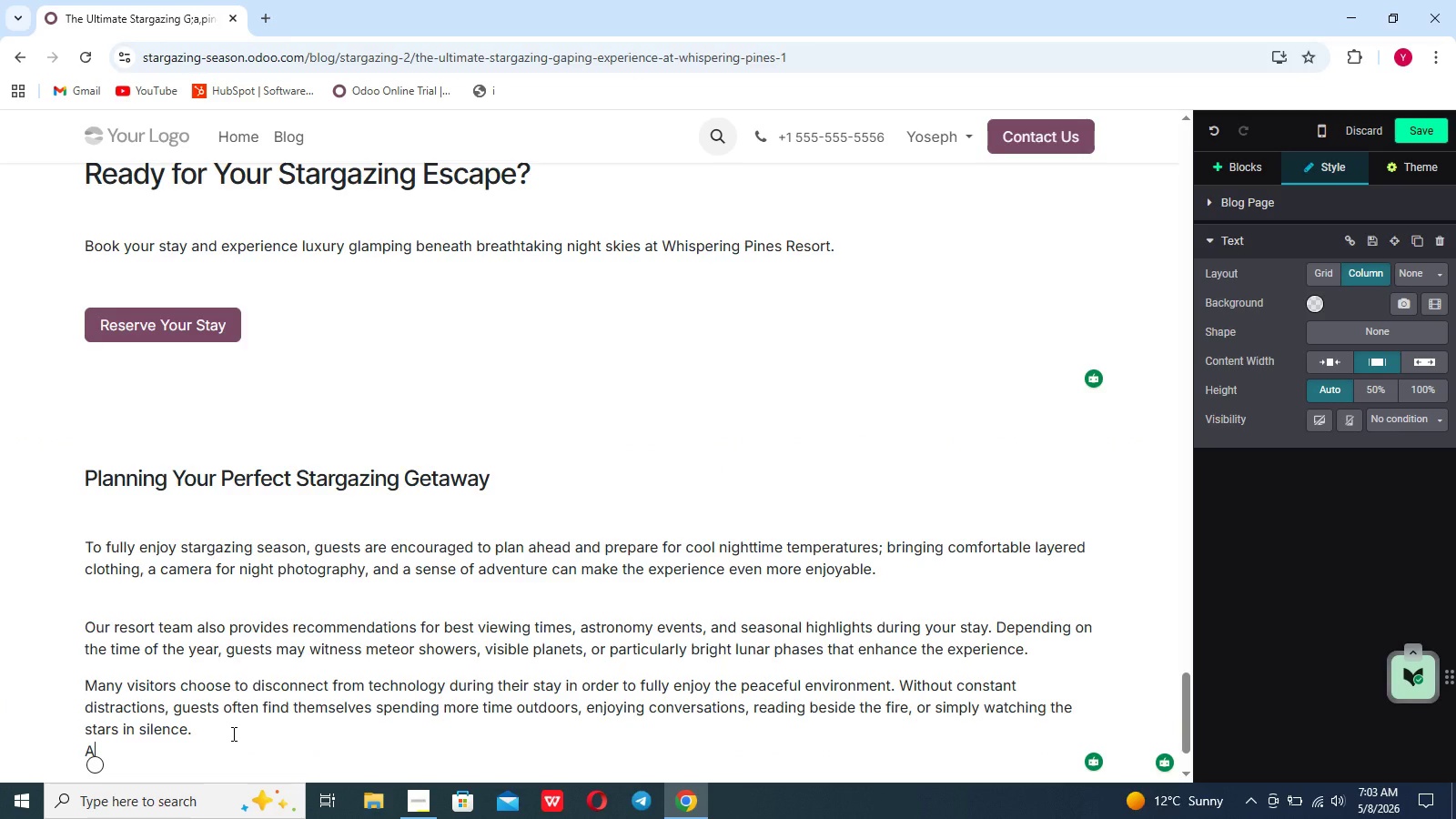 
key(Shift+Backspace)
 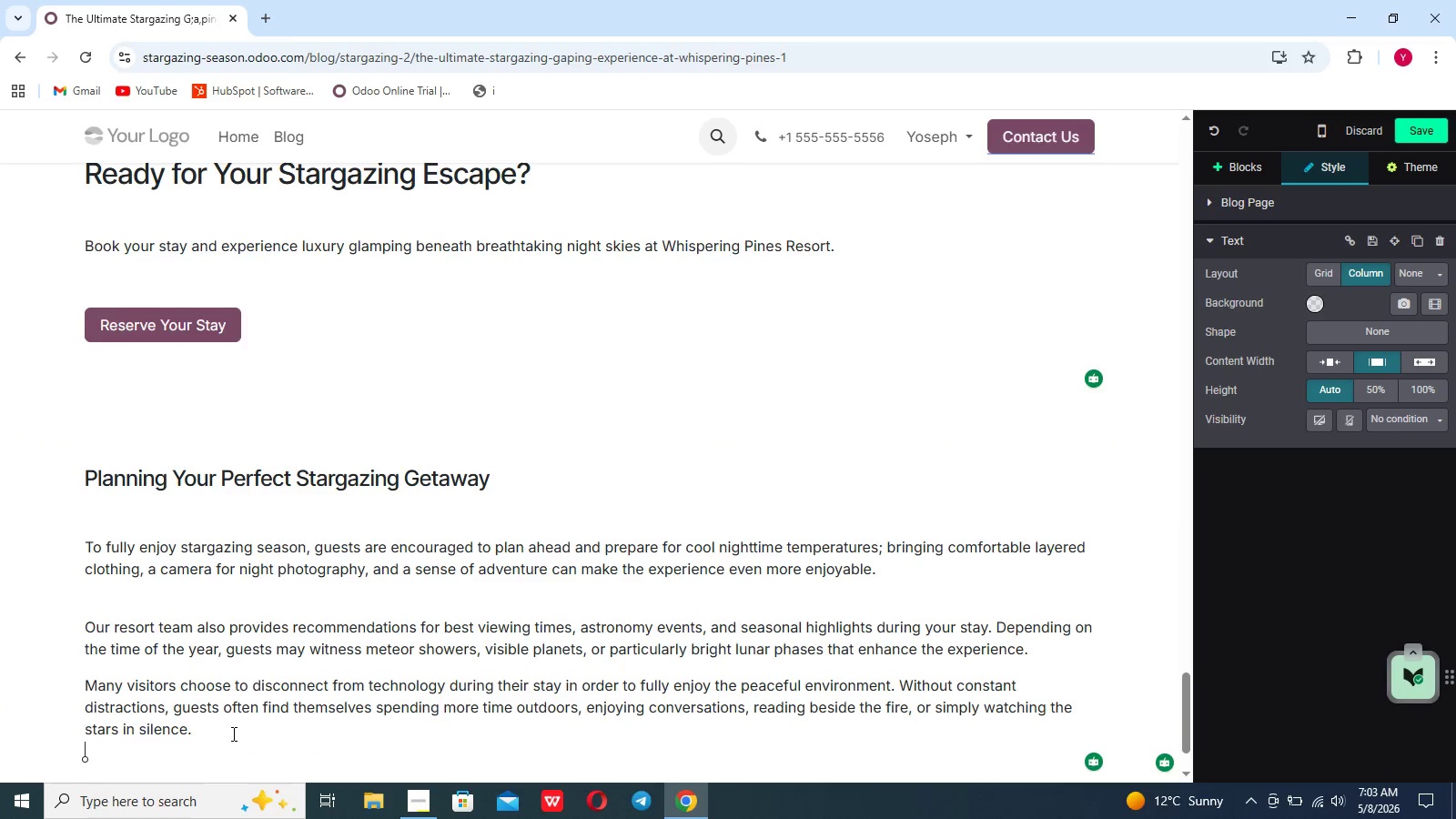 
key(Shift+Enter)
 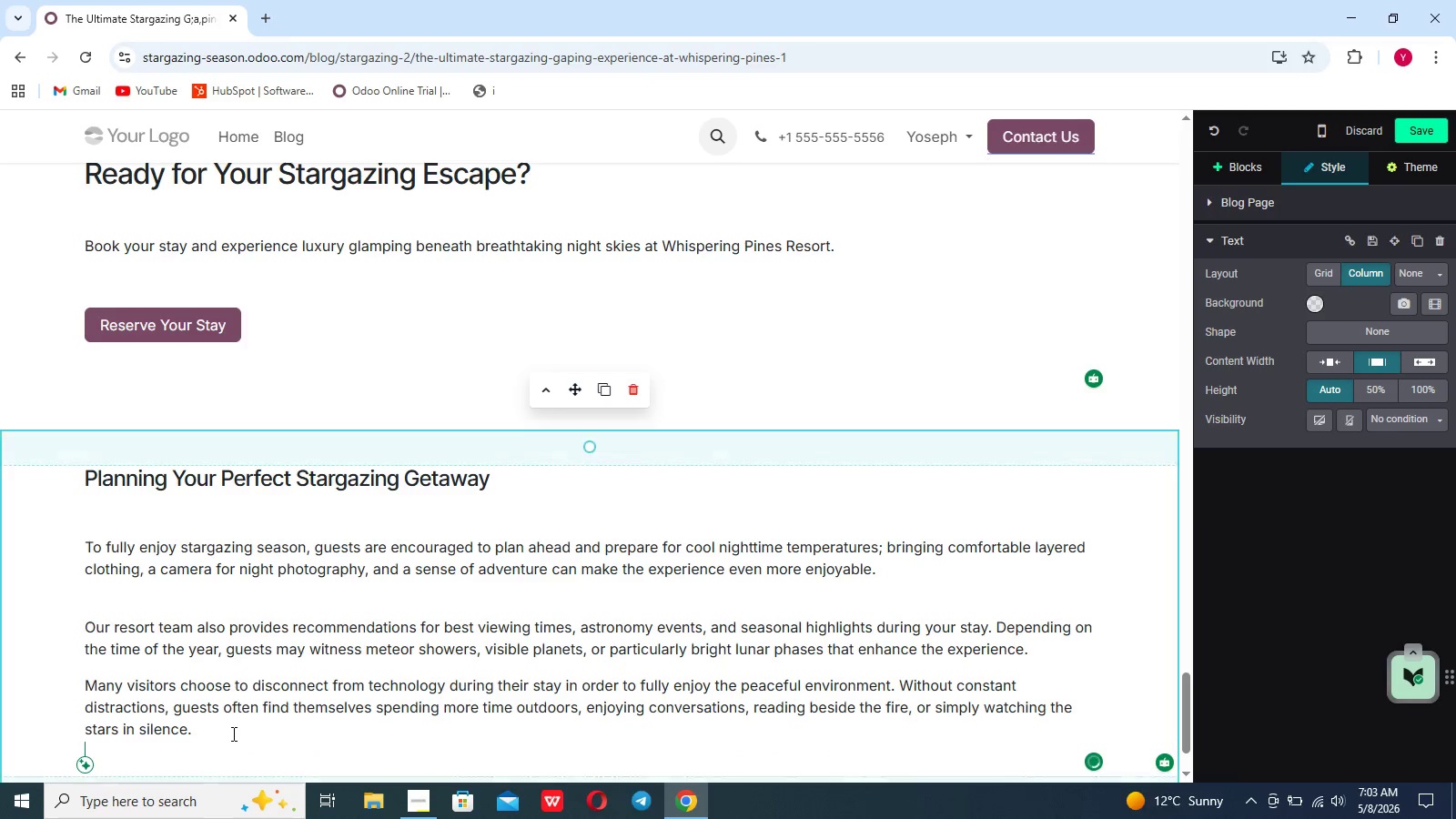 
type(As more travelers search for meaning)
 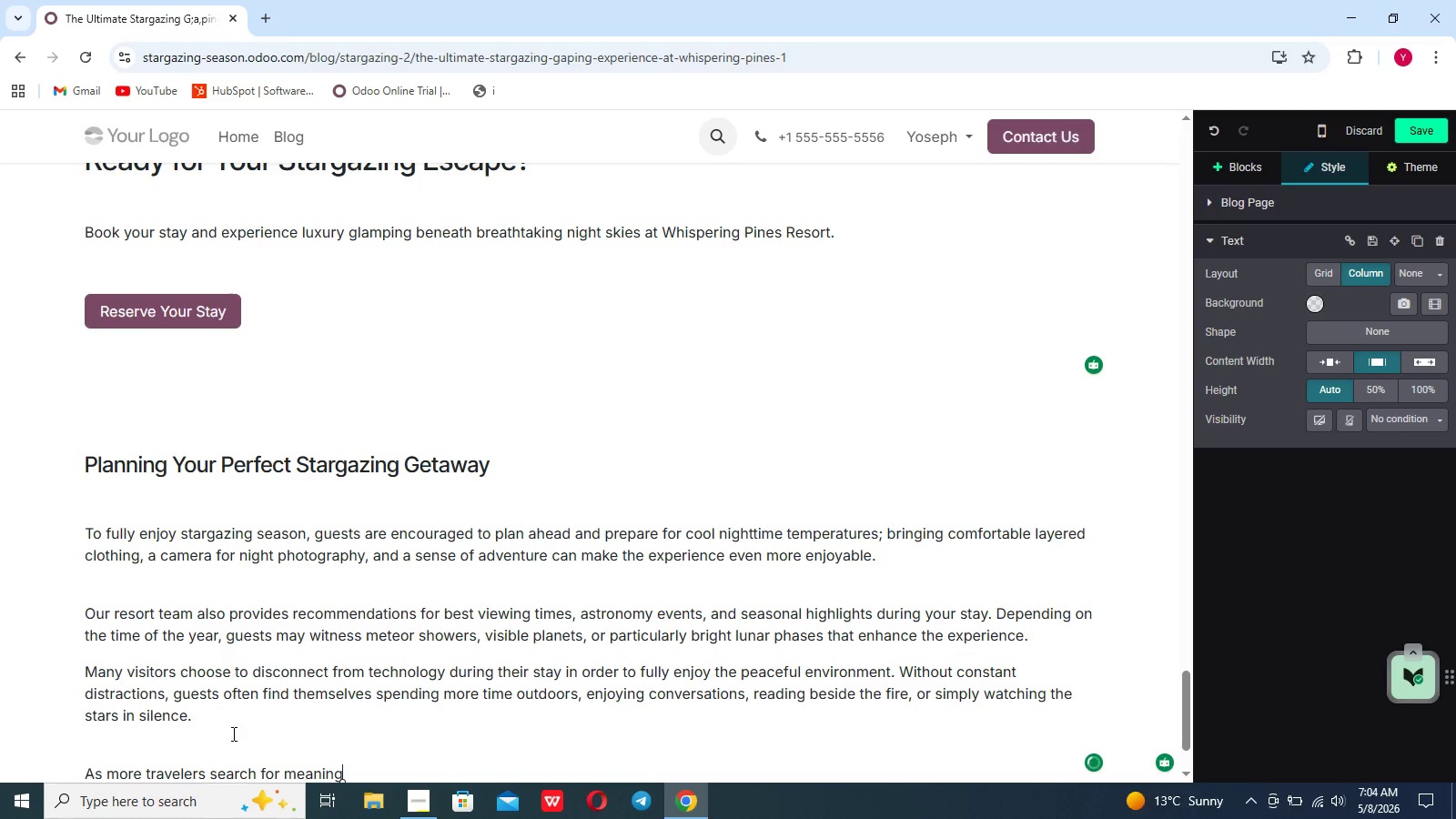 
wait(6.58)
 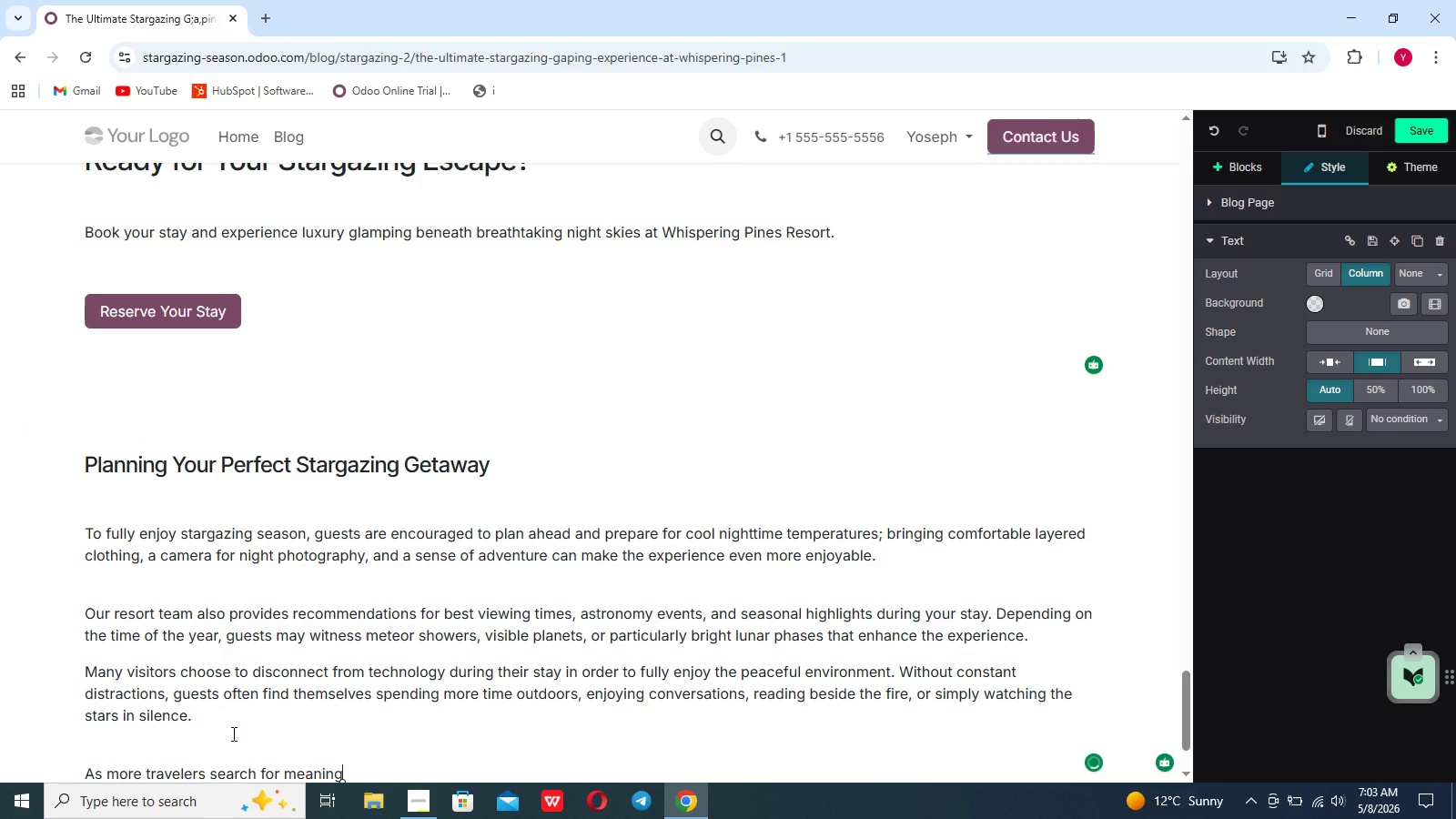 
left_click_drag(start_coordinate=[352, 768], to_coordinate=[98, 774])
 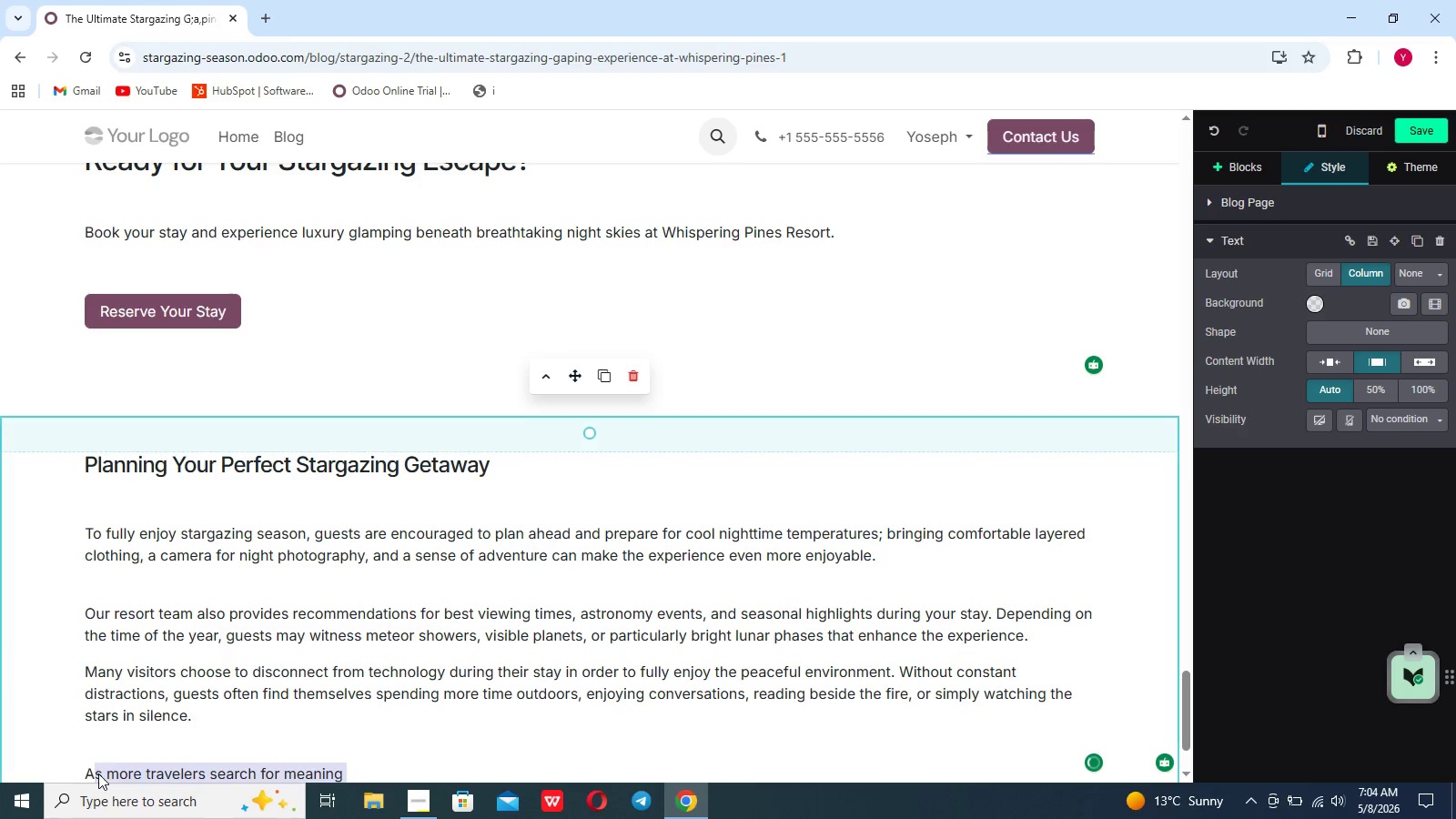 
key(Backspace)
 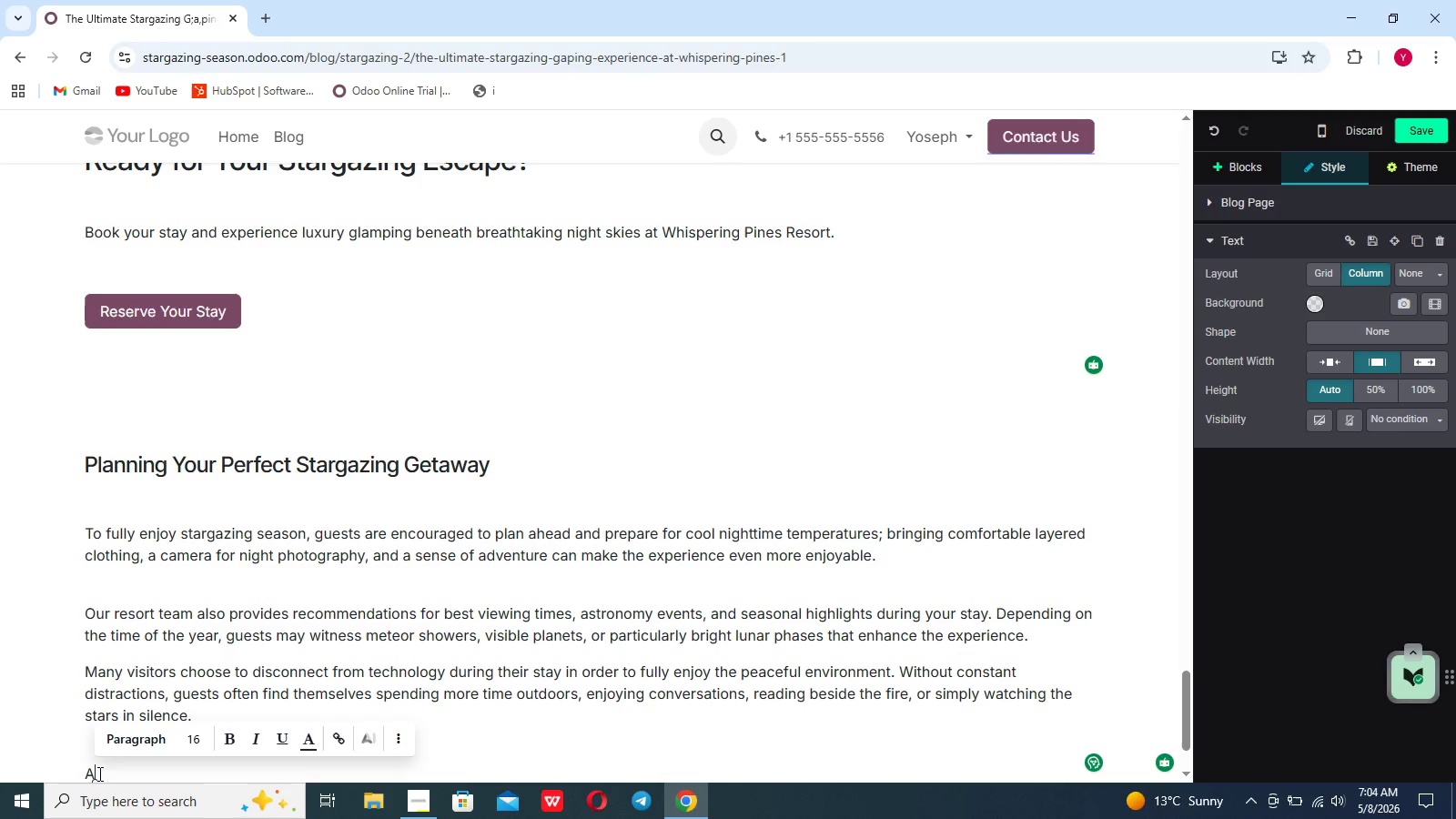 
key(Backspace)
 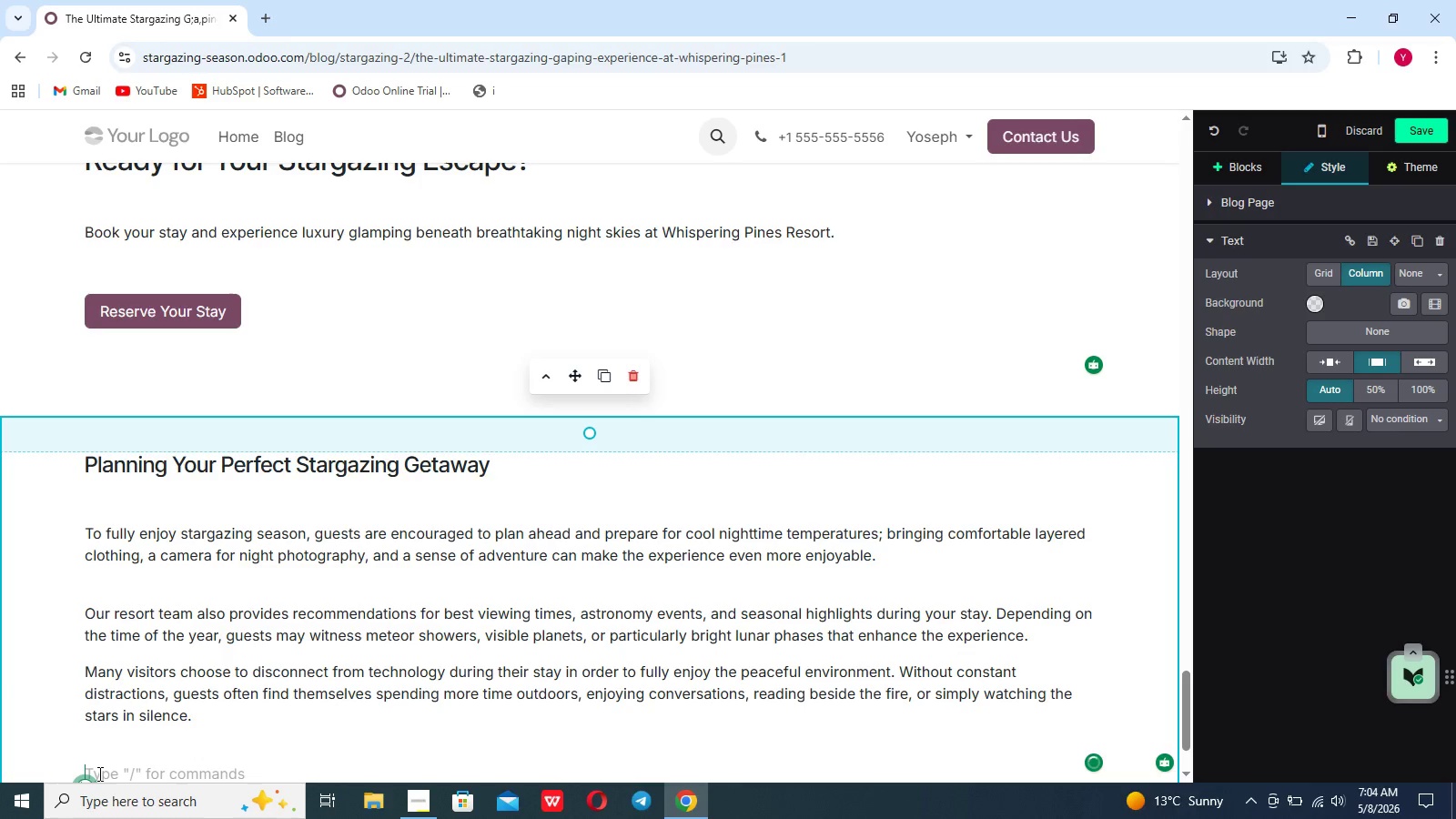 
type(Photography enthusiasts especially appric)
 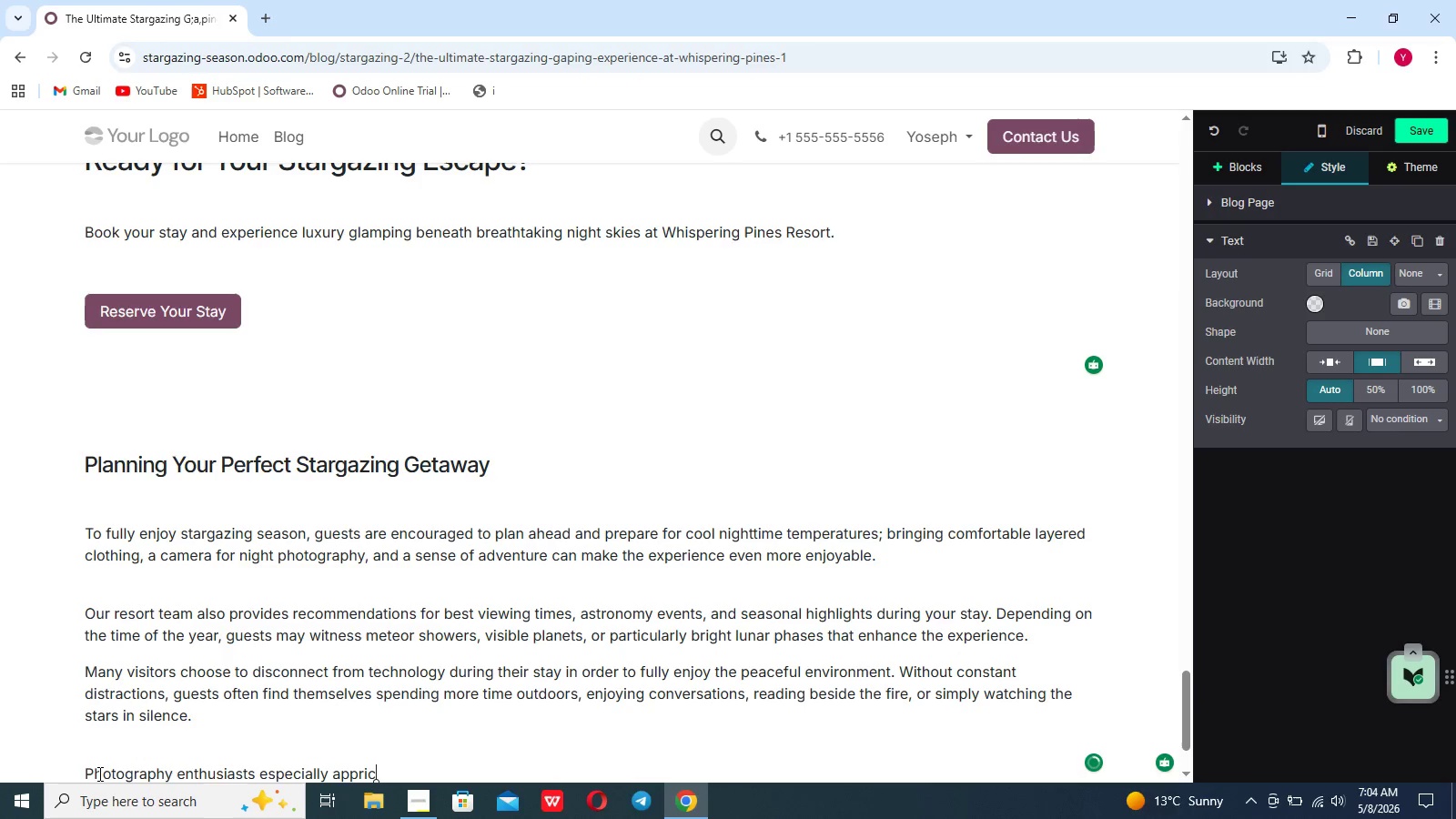 
scroll: coordinate [405, 762], scroll_direction: down, amount: 23.0
 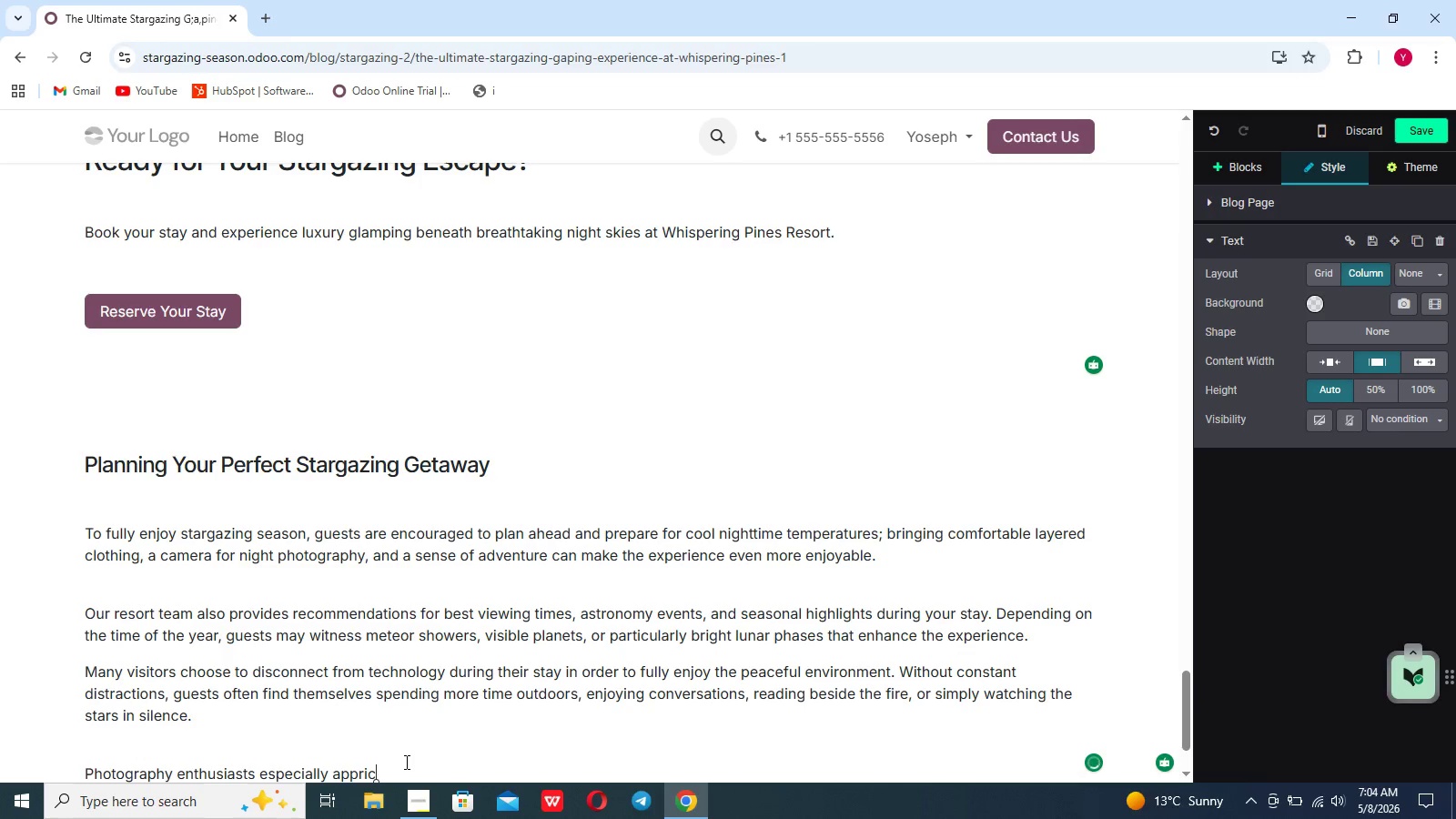 
type(ia)
 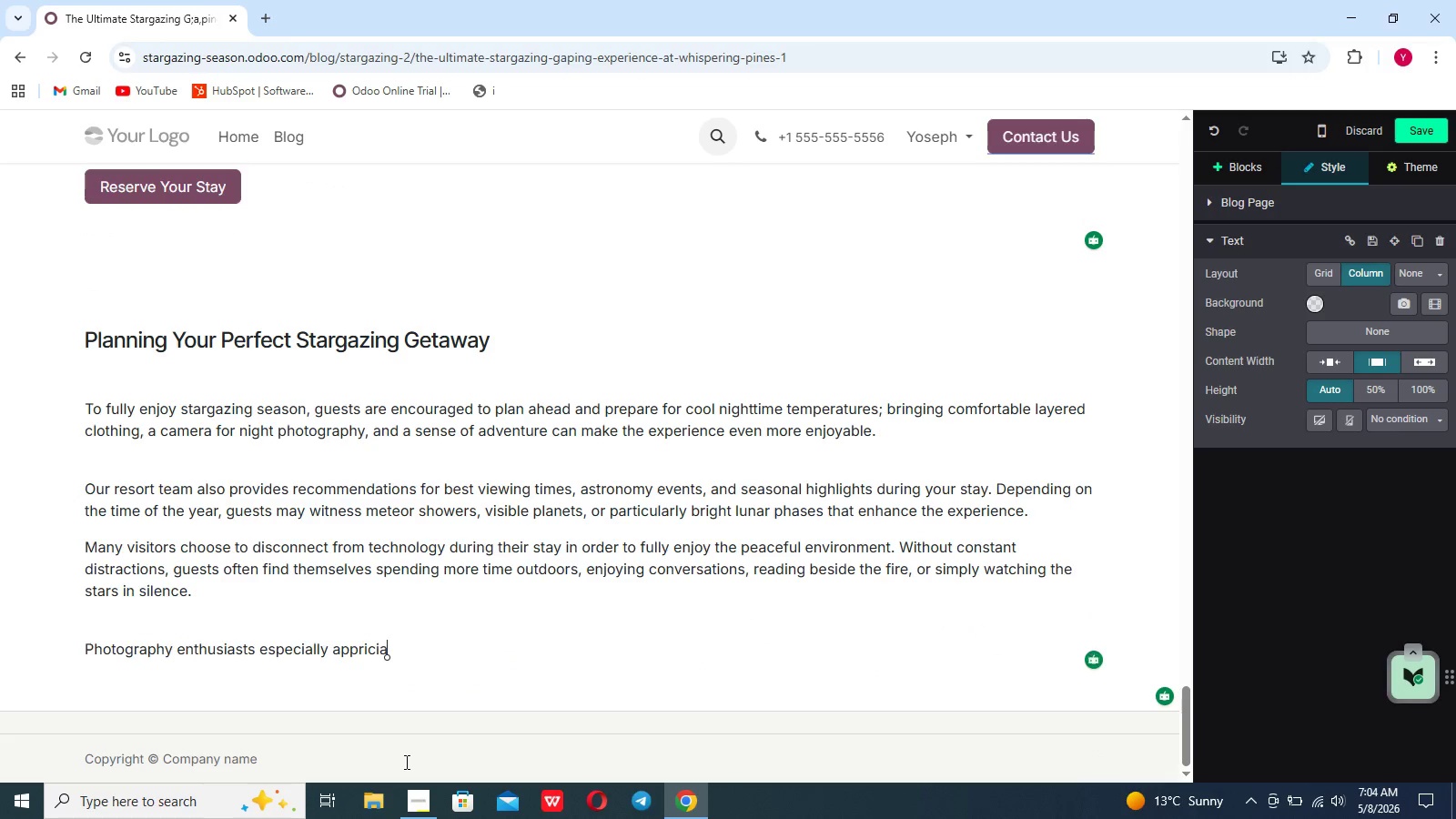 
type(tes)
 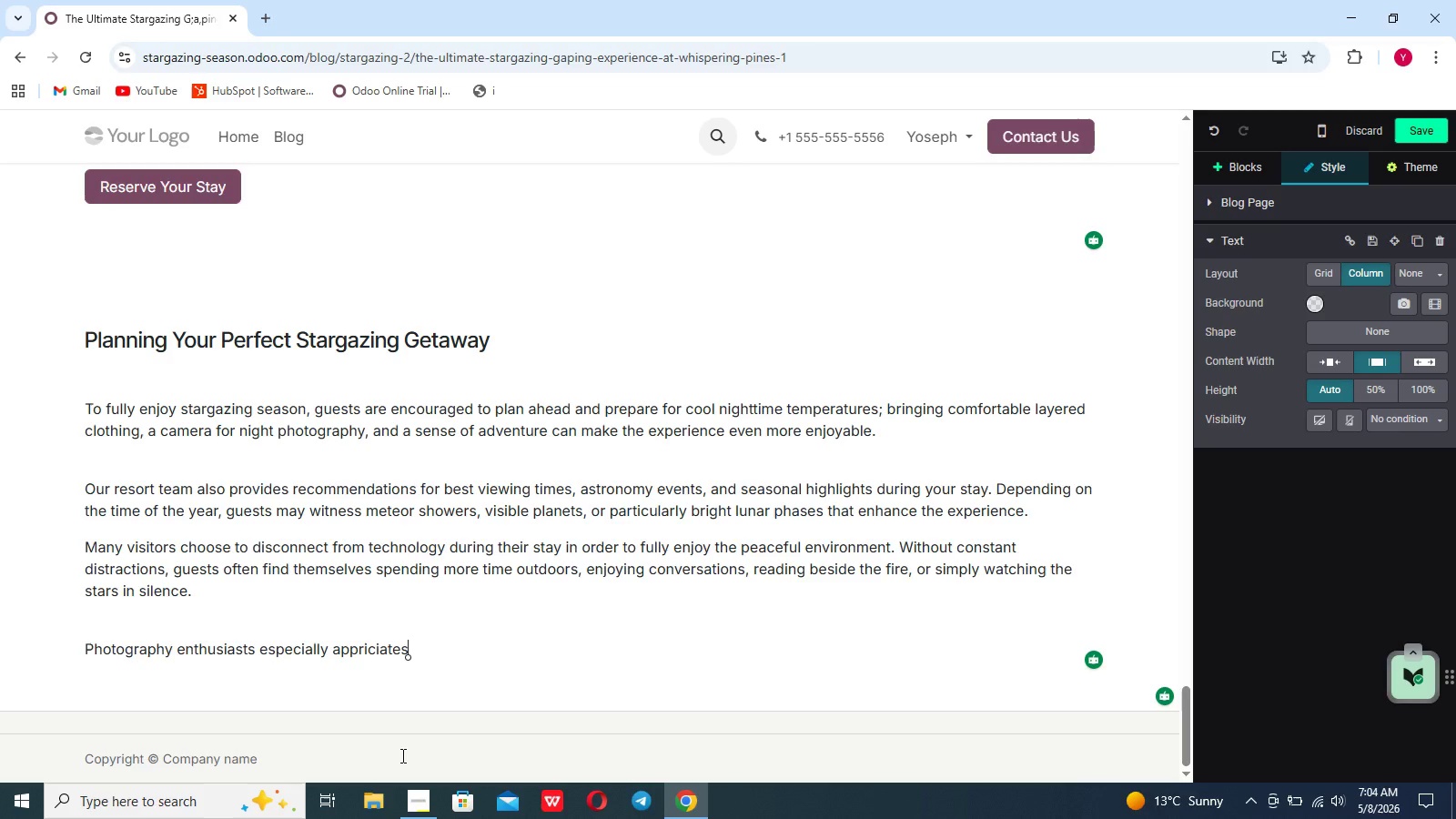 
key(Backspace)
type( the un)
 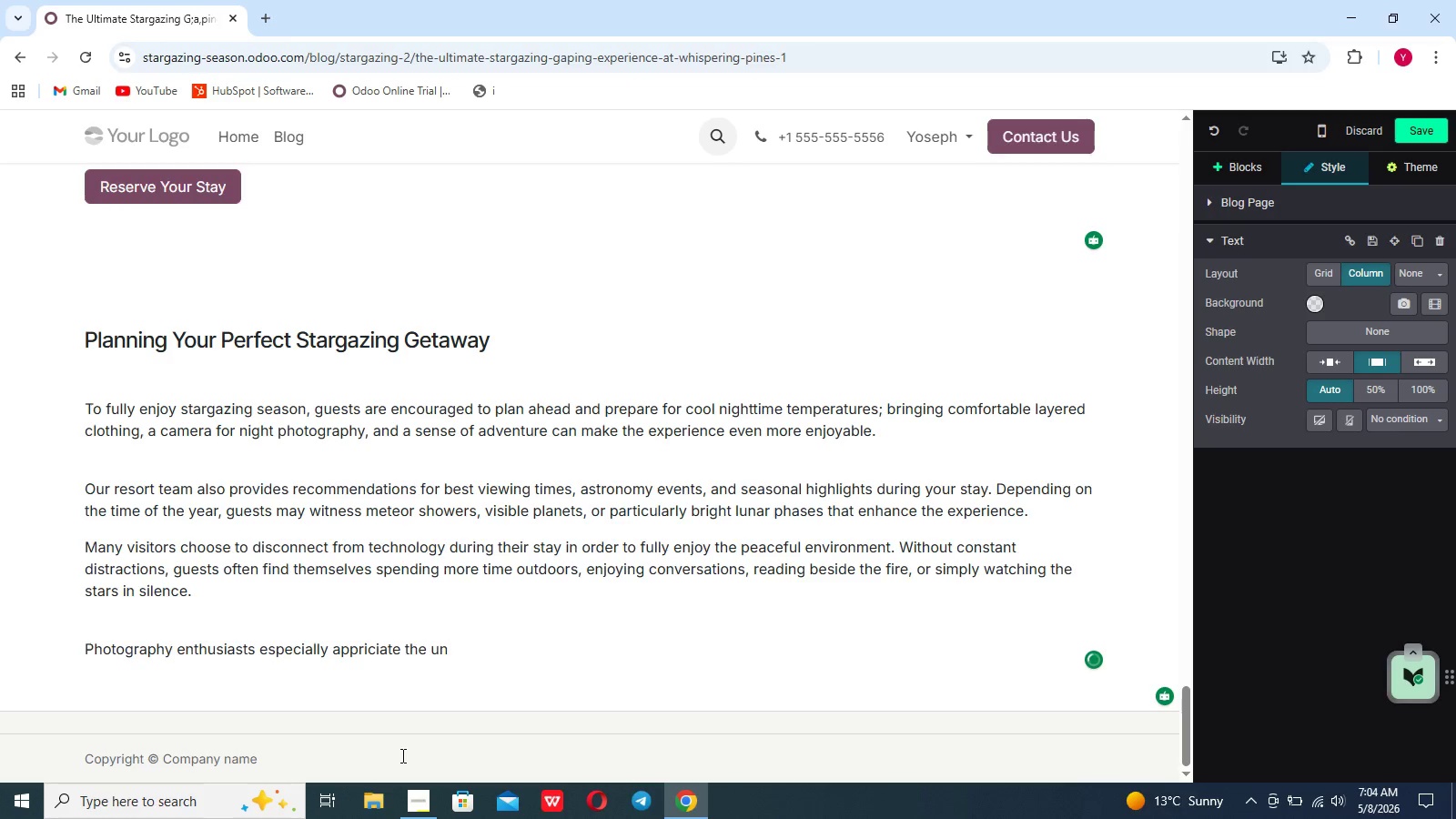 
type(iqye)
 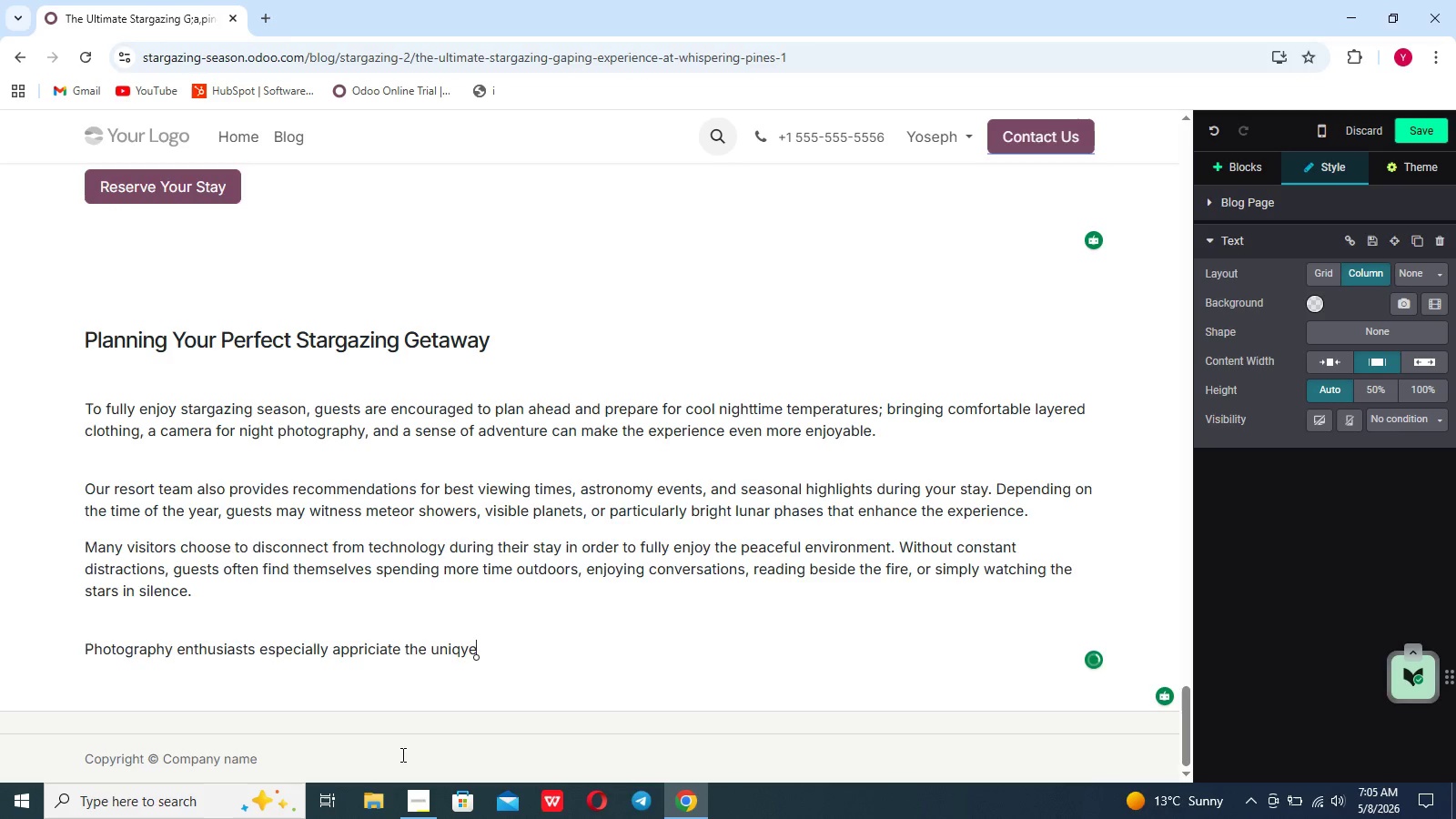 
wait(7.64)
 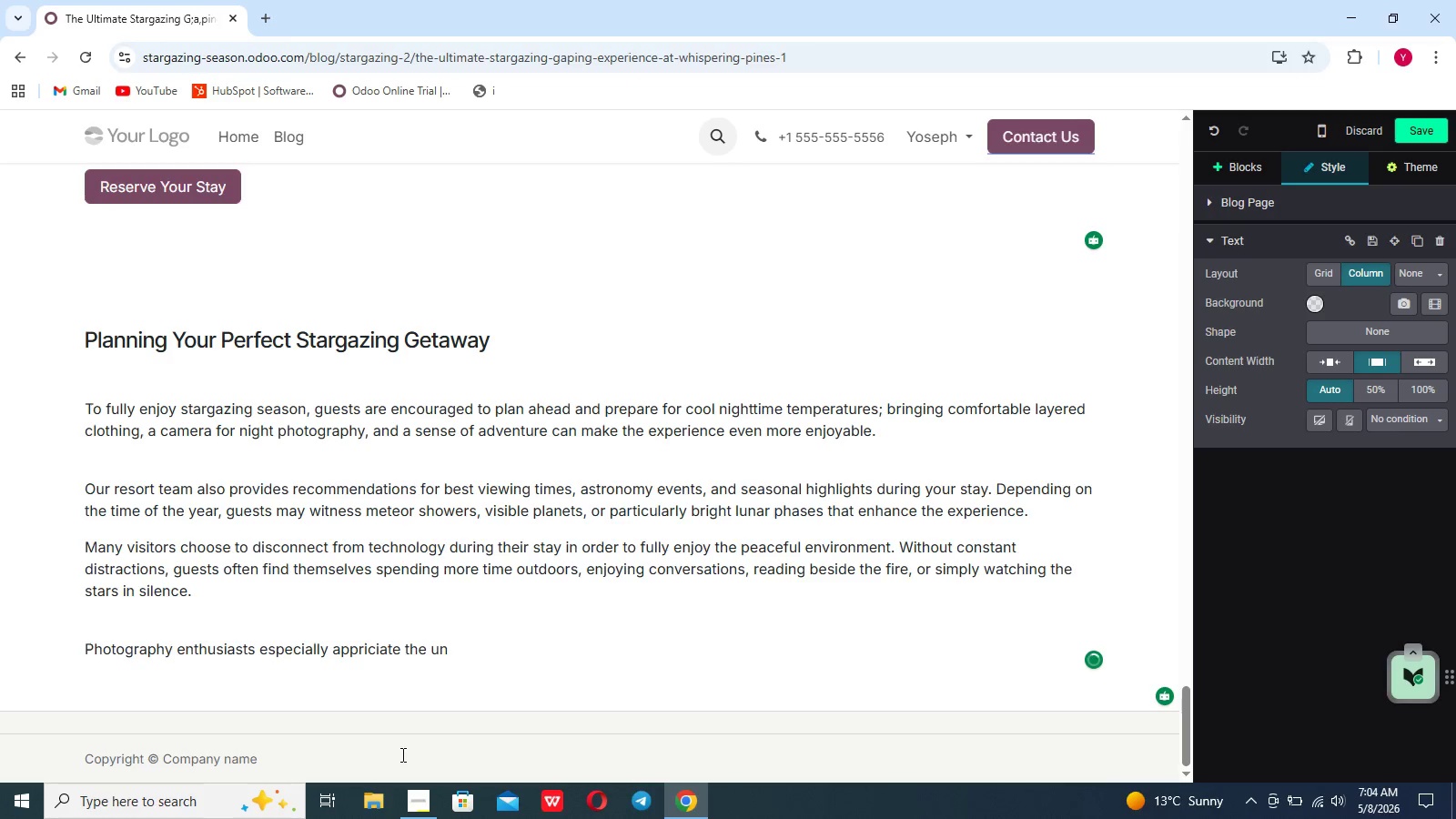 
key(Backspace)
key(Backspace)
type(ue opportunities available during stargax)
key(Backspace)
type(zing season ,)
key(Backspace)
type(.)
 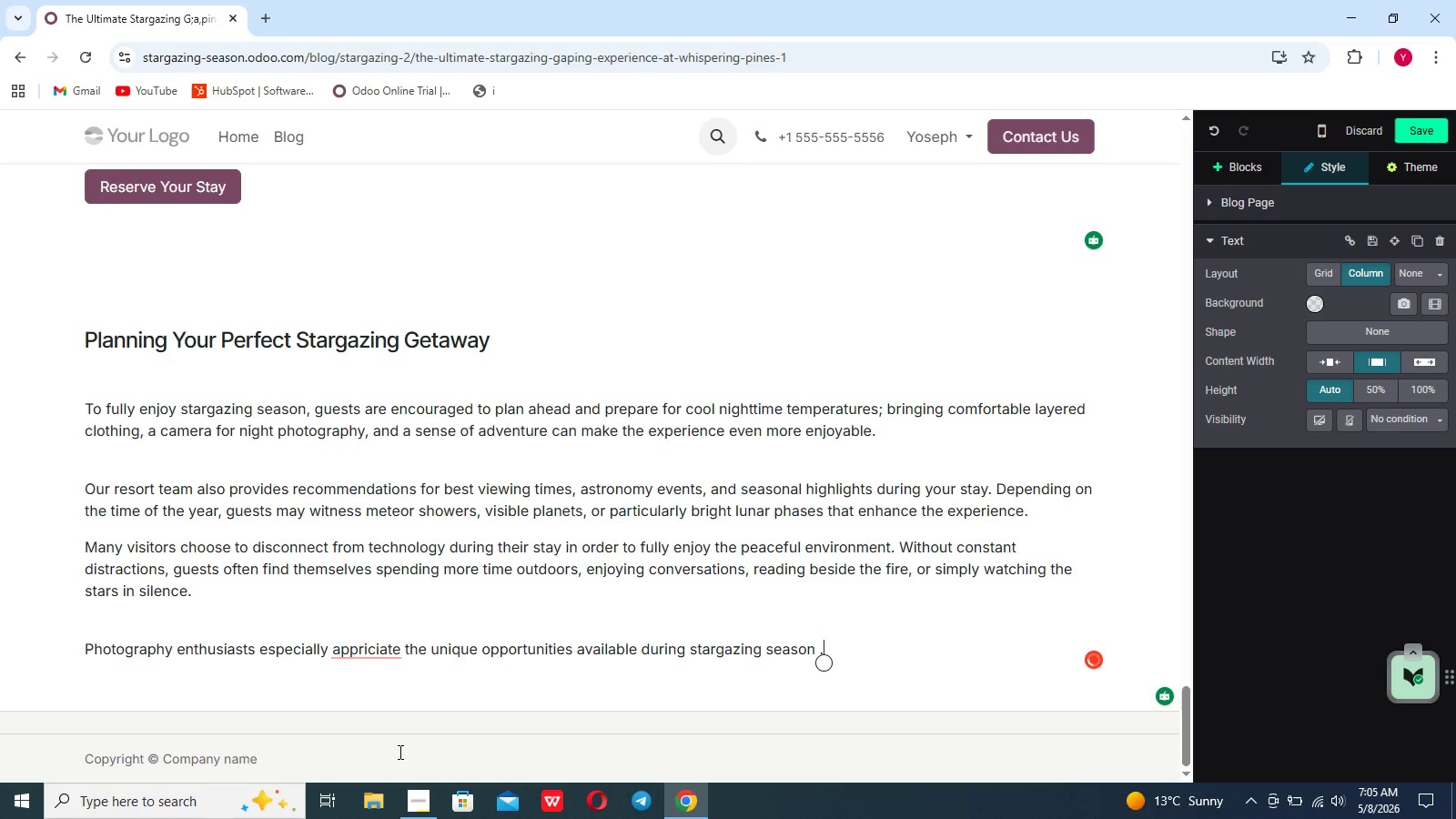 
wait(10.64)
 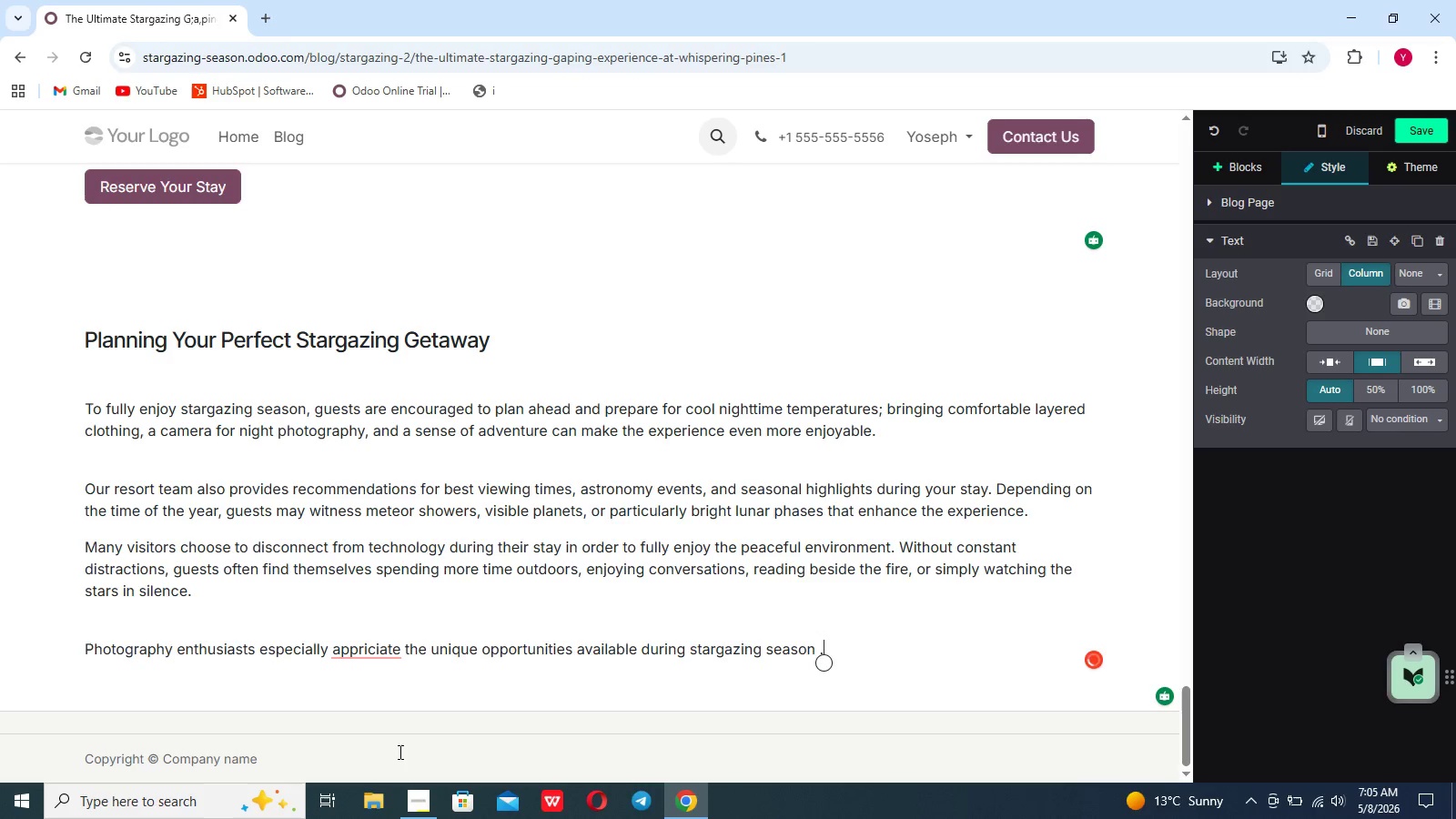 
key(Backspace)
key(Backspace)
type(. The clear skies an )
key(Backspace)
type(d scenic landsac)
key(Backspace)
key(Backspace)
type(capes create ideal conditions for capturing stunning night sky images. Guests frequently photographe)
 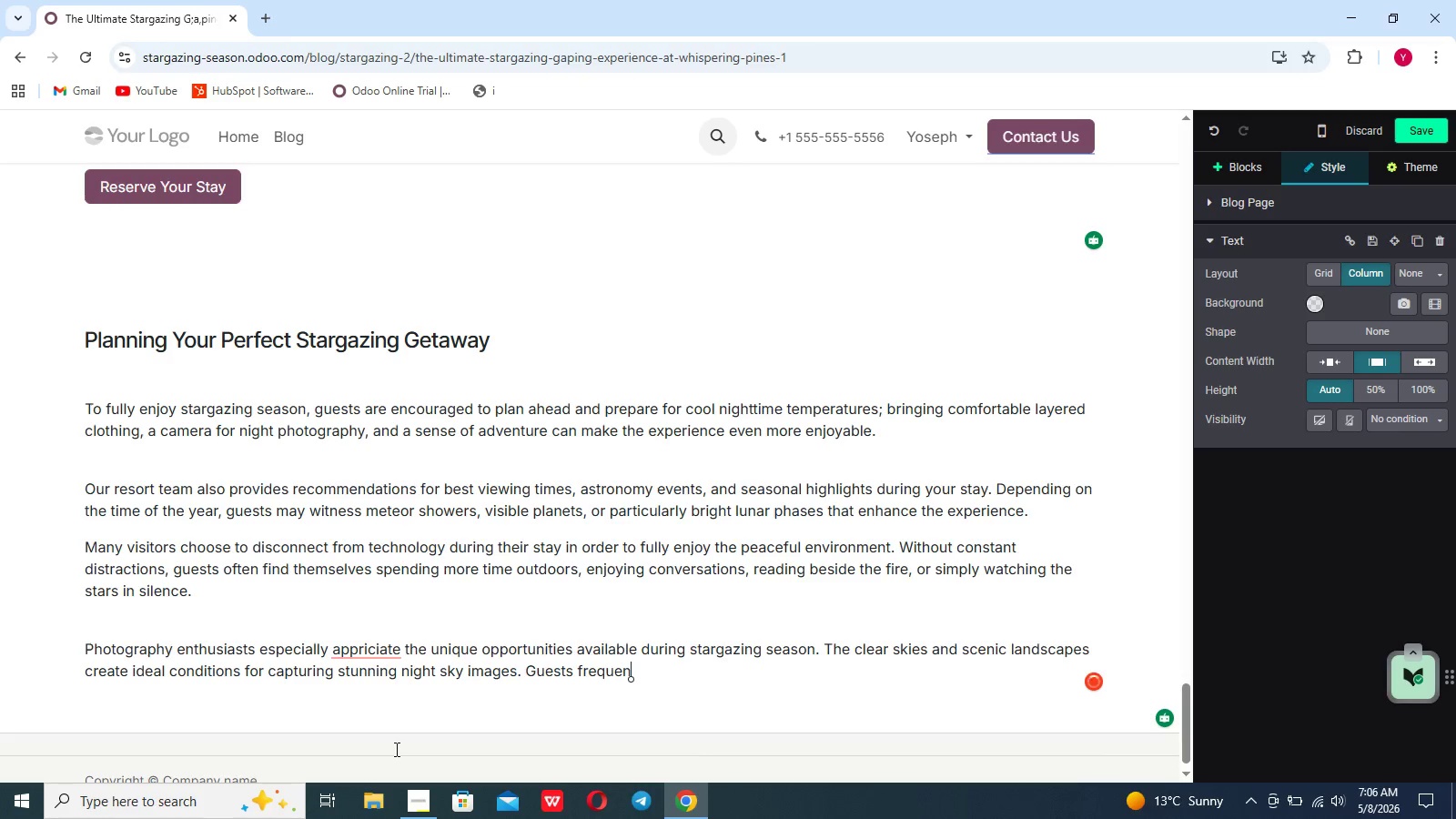 
key(Backspace)
type( the milkey wat above the luxury tents, cre)
 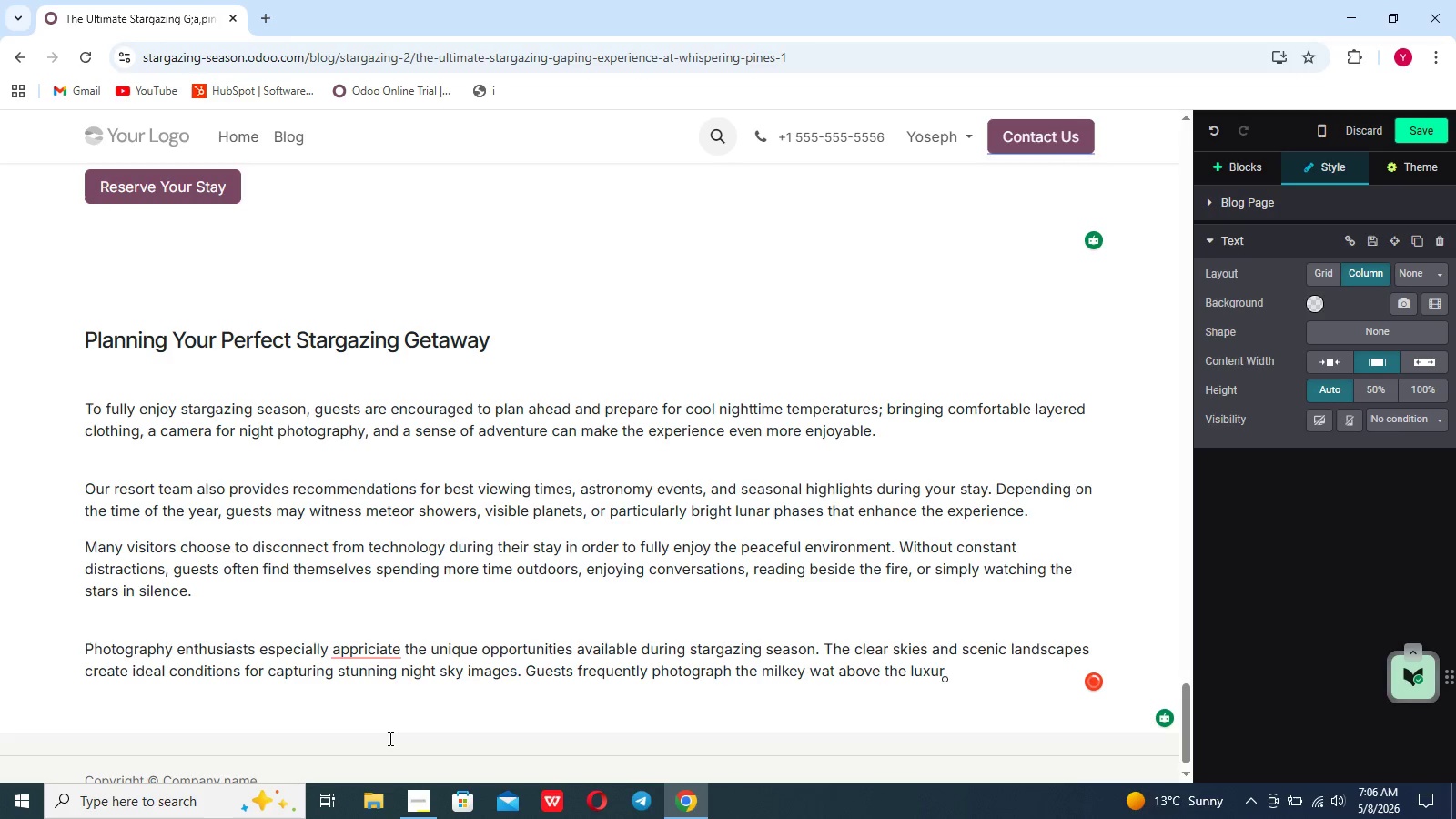 
type(ating unforgettable travel memories.)
 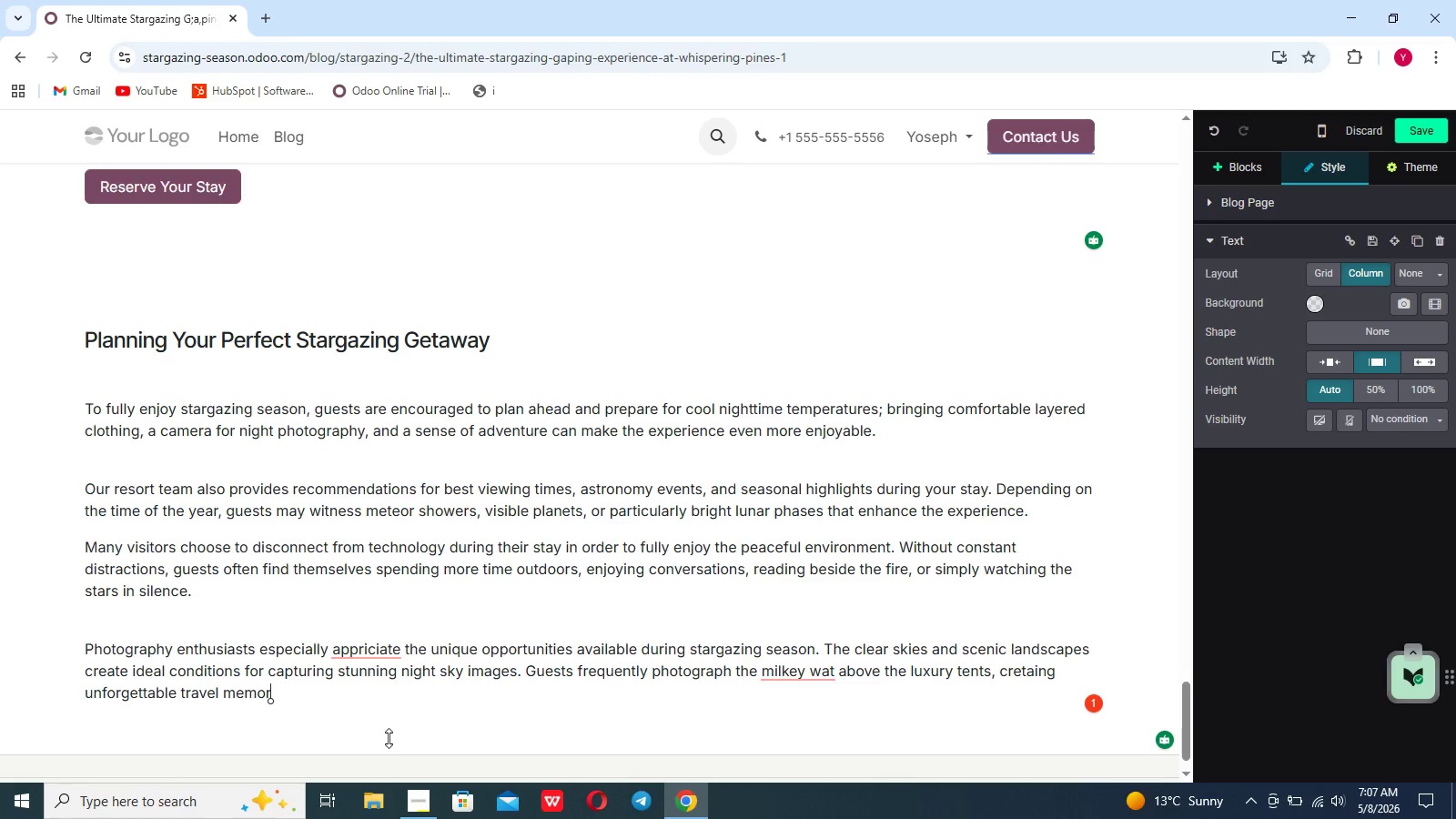 
key(Shift+Enter)
 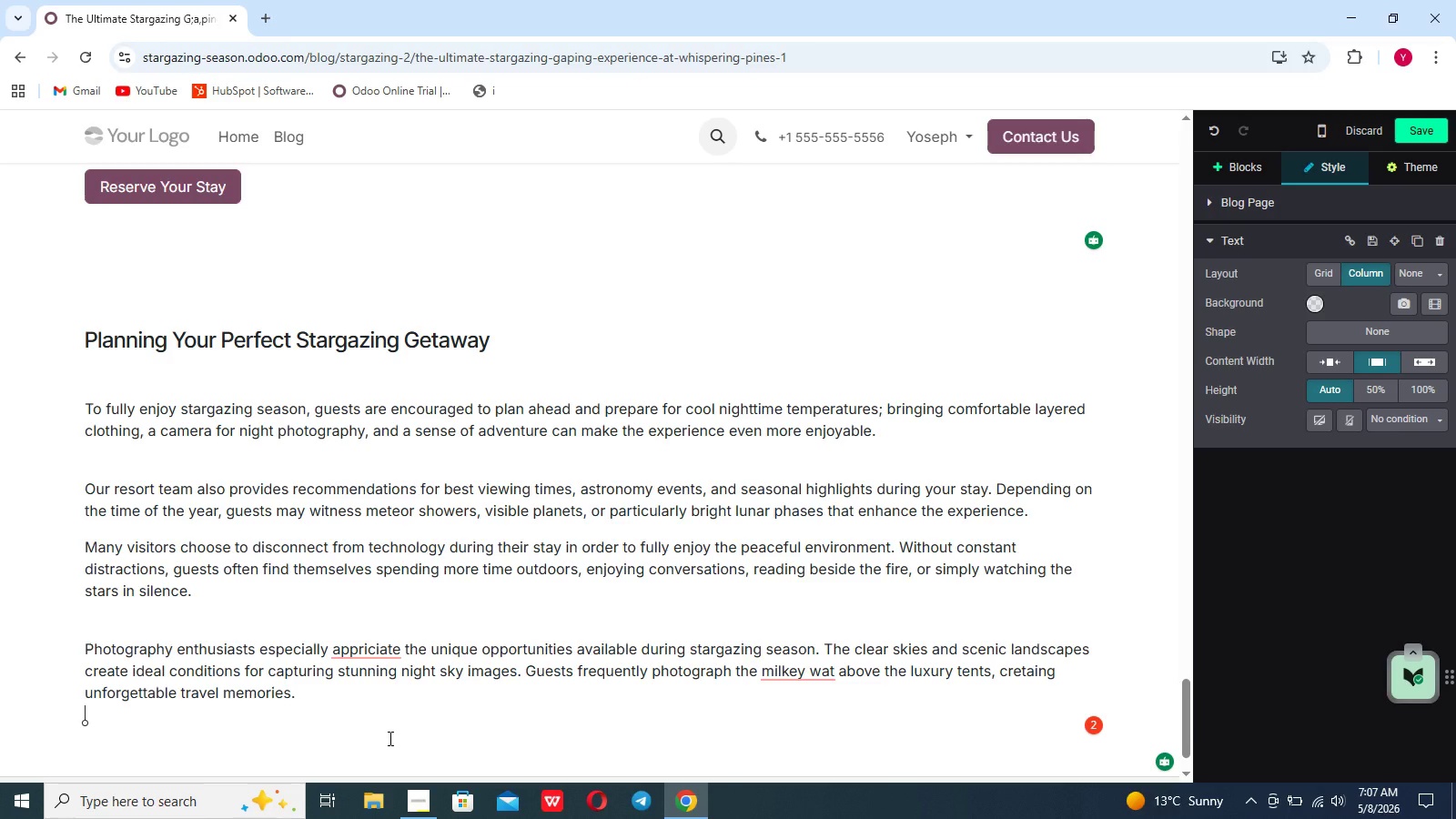 
key(Enter)
 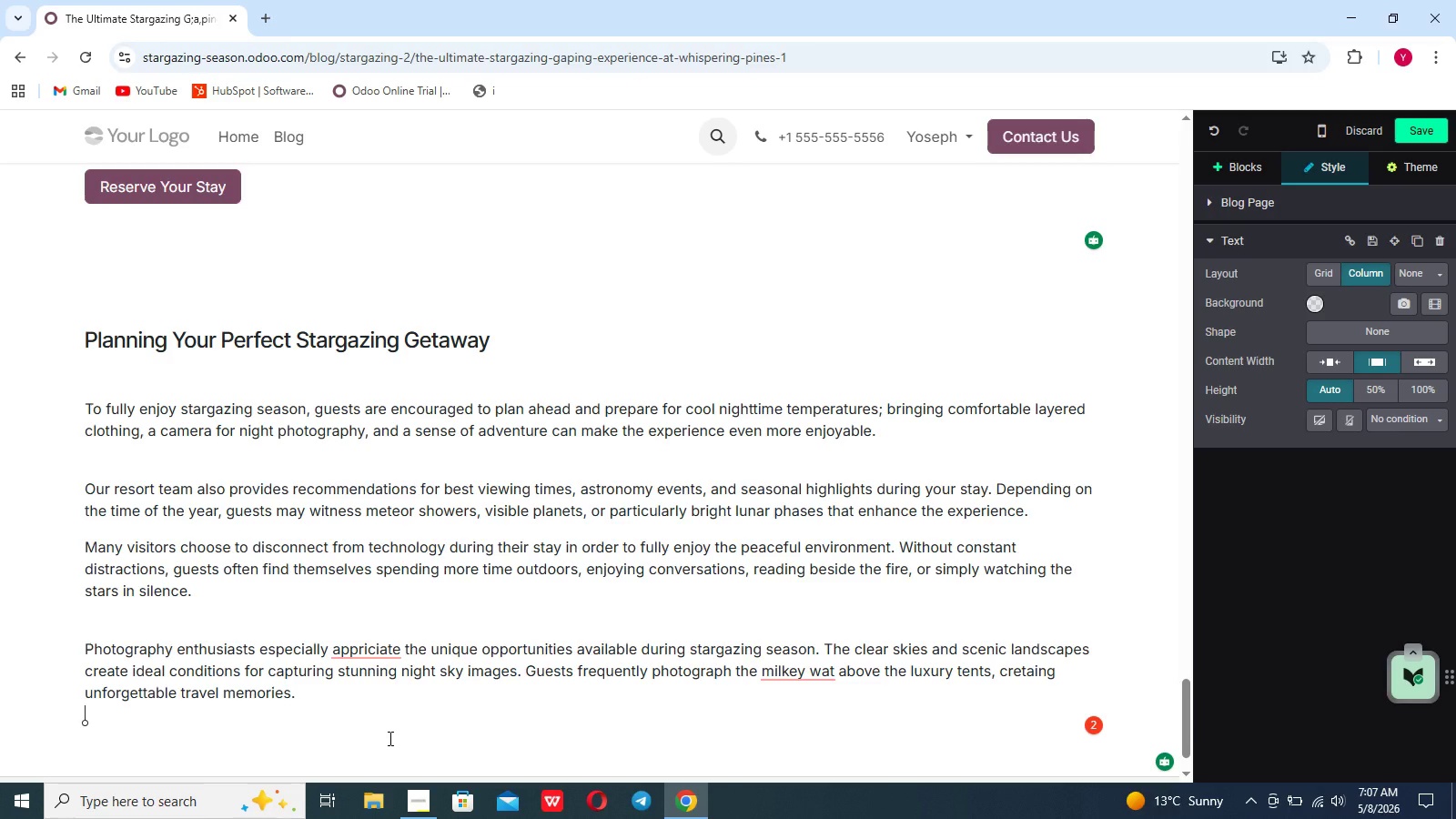 
type(Whispering Pines is also commited to preserving)
 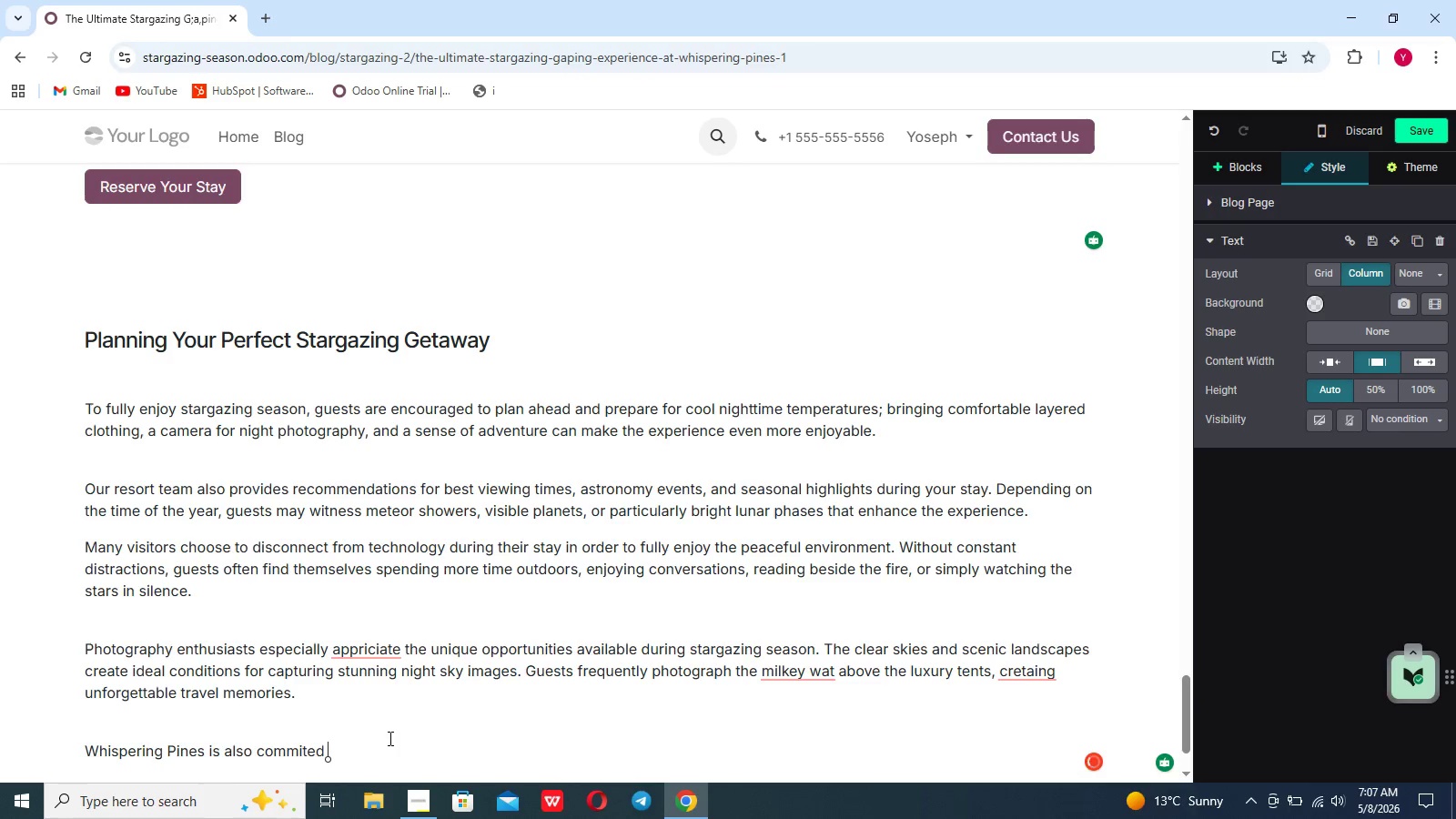 
wait(5.52)
 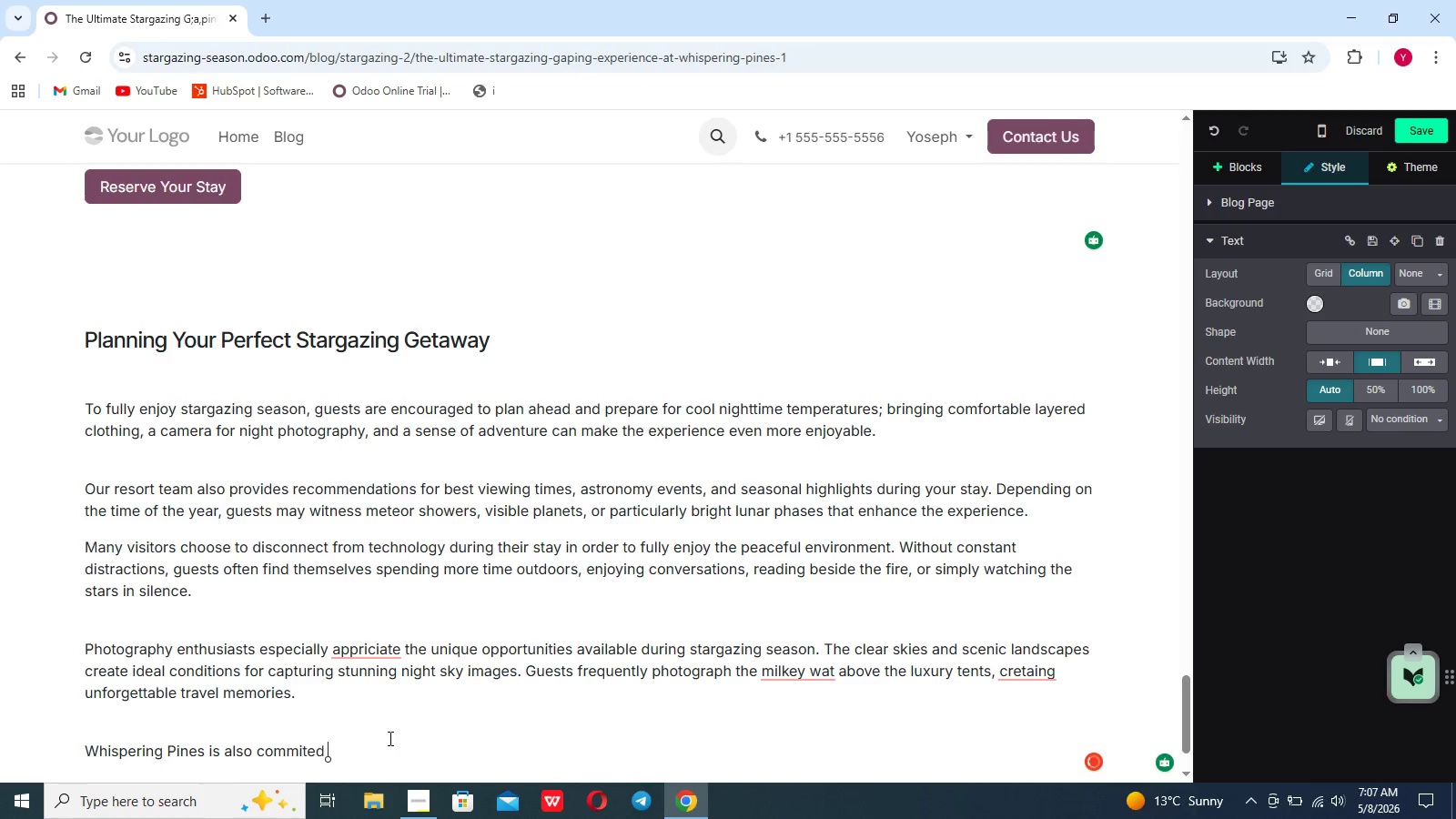 
type( the natural environmne)
key(Backspace)
type(e)
 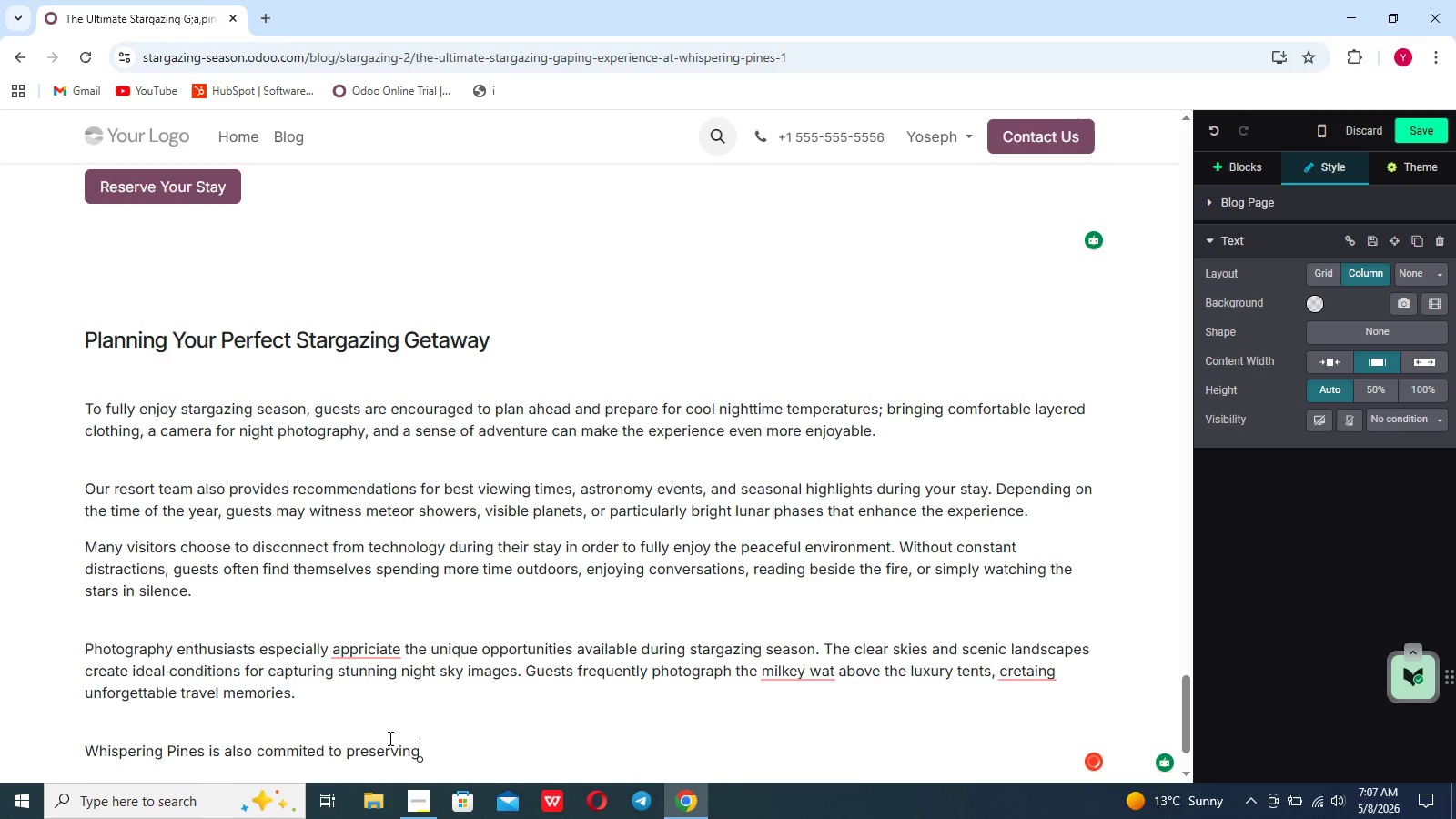 
wait(9.75)
 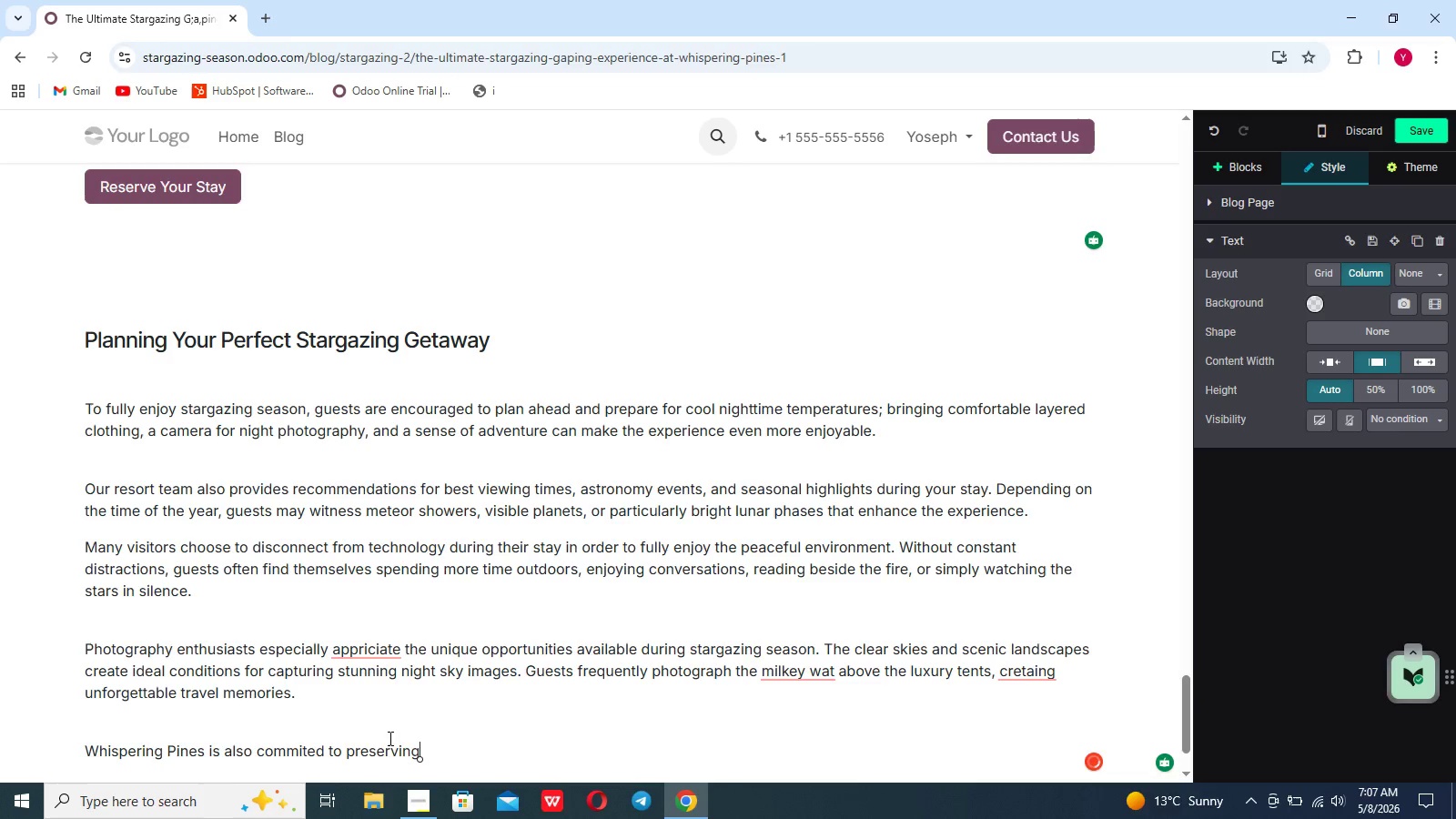 
left_click([389, 526])
 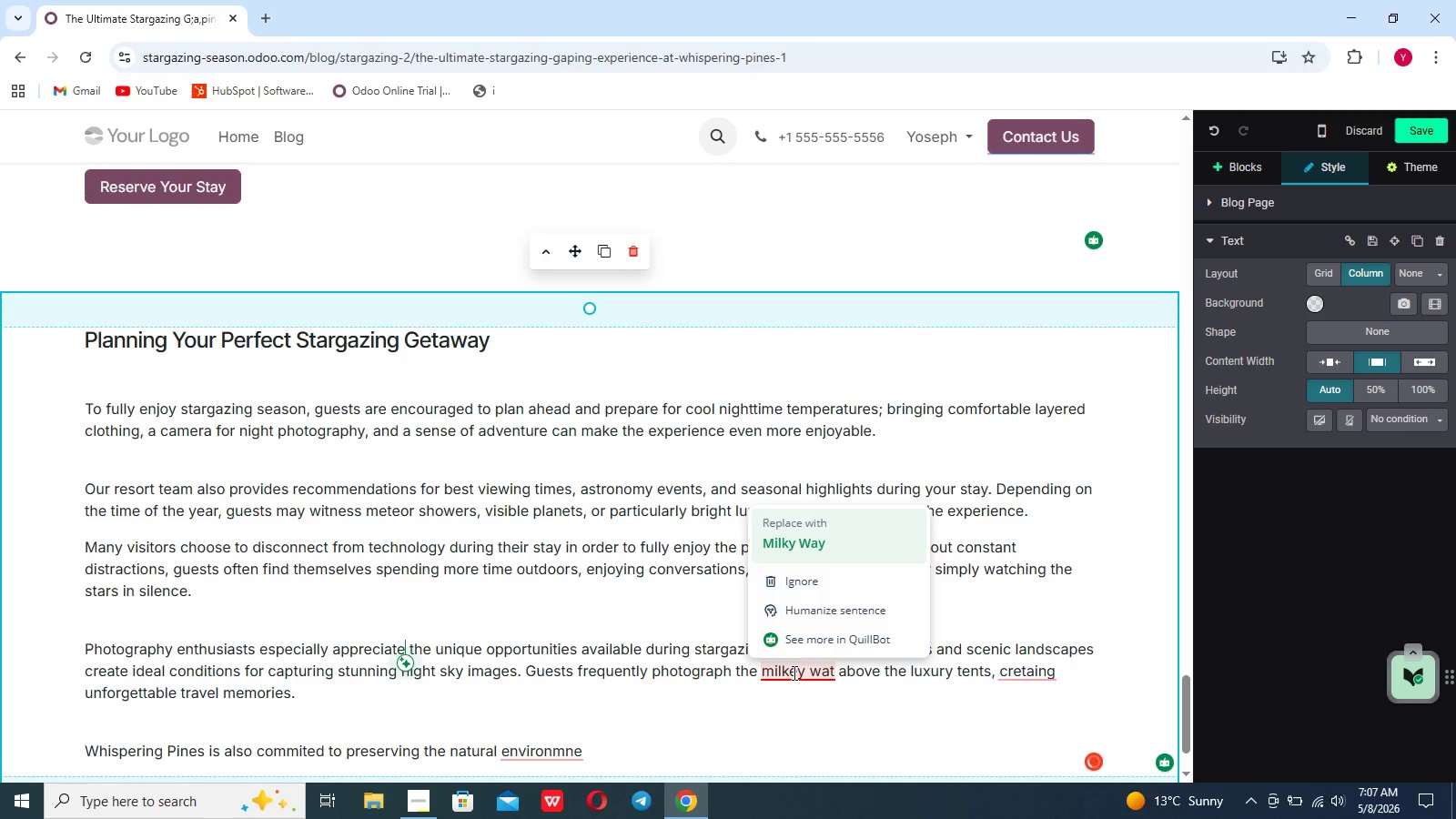 
left_click([814, 530])
 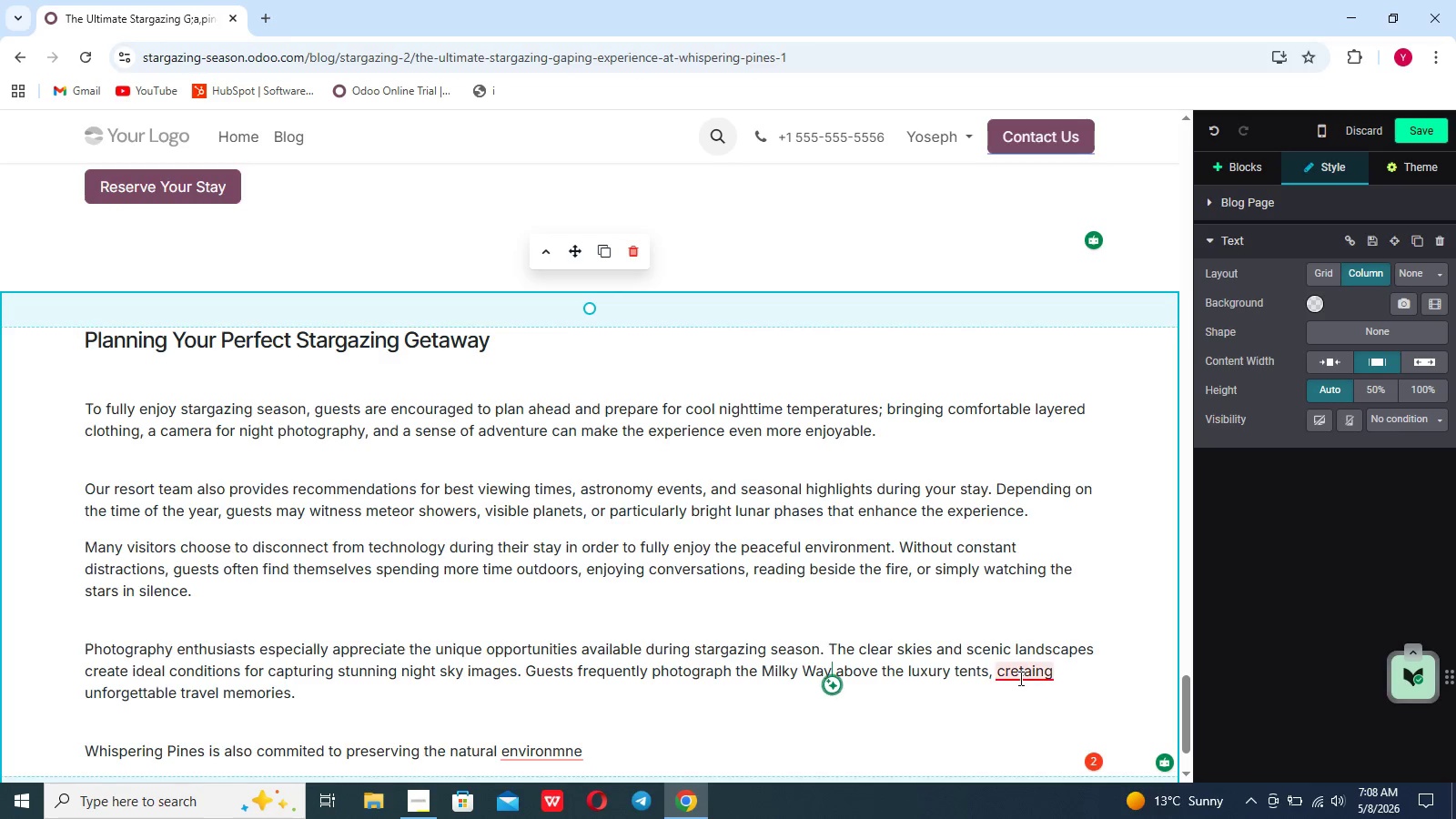 
wait(7.11)
 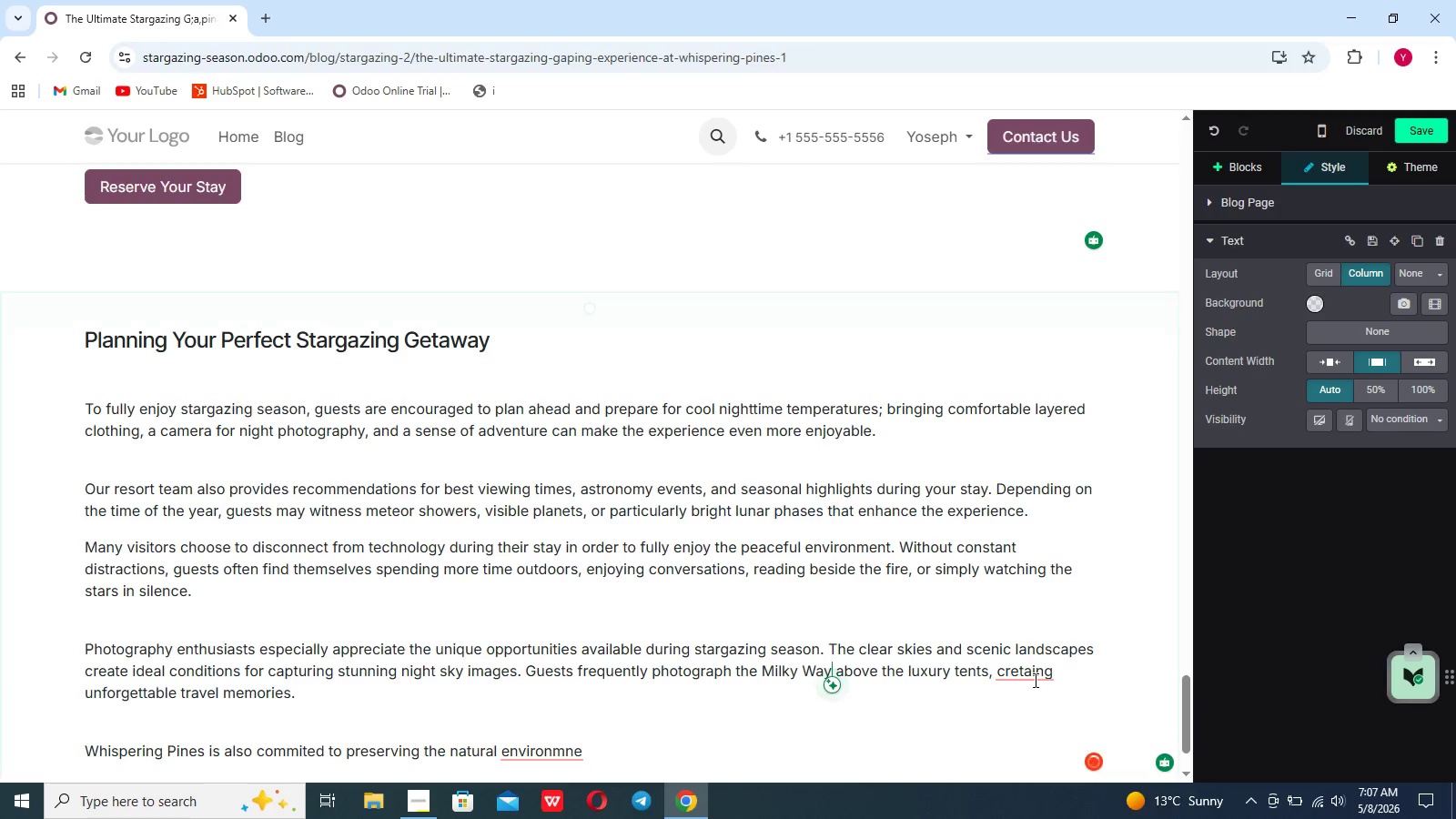 
left_click([1024, 541])
 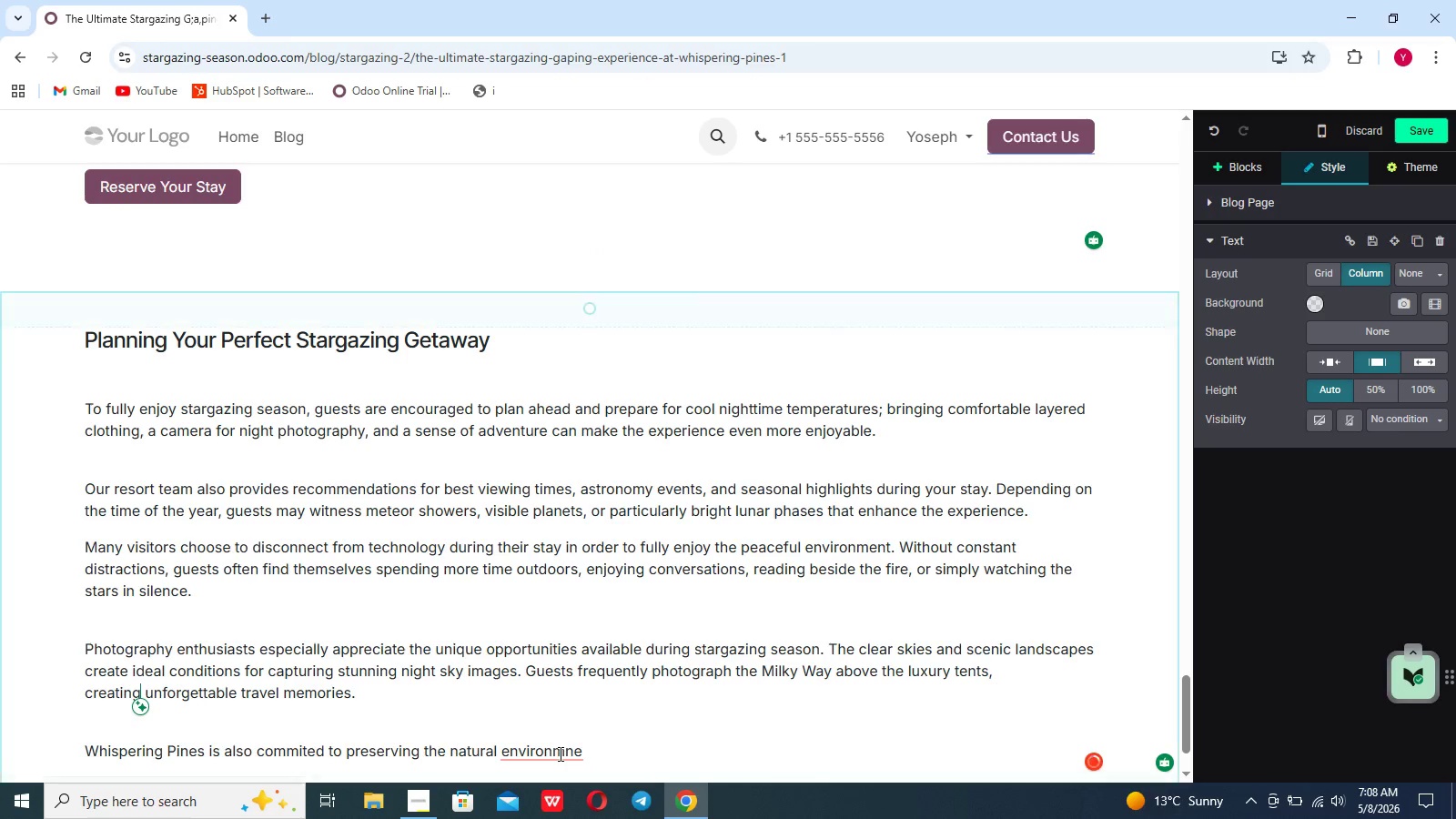 
wait(8.2)
 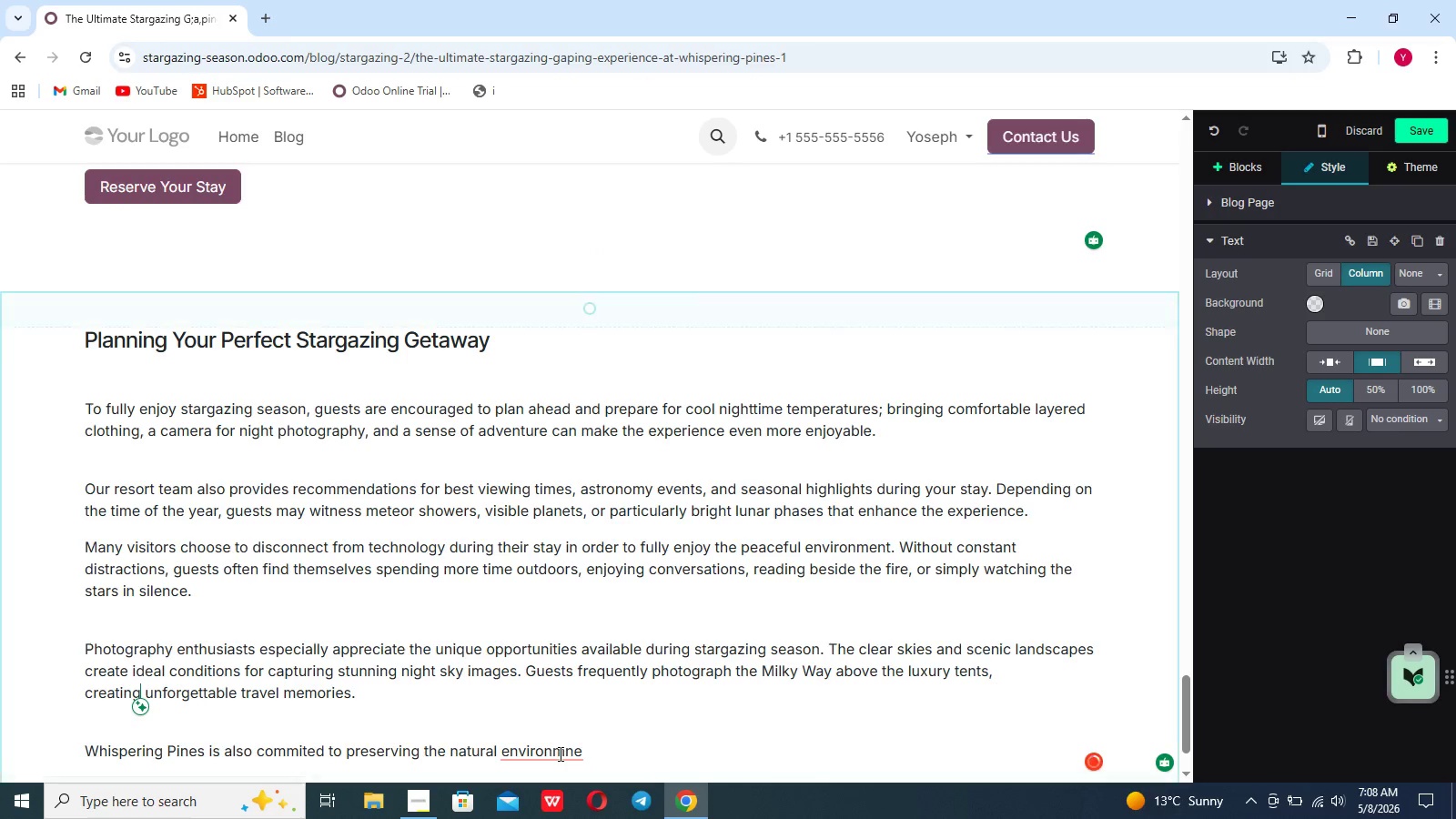 
mouse_move([565, 731])
 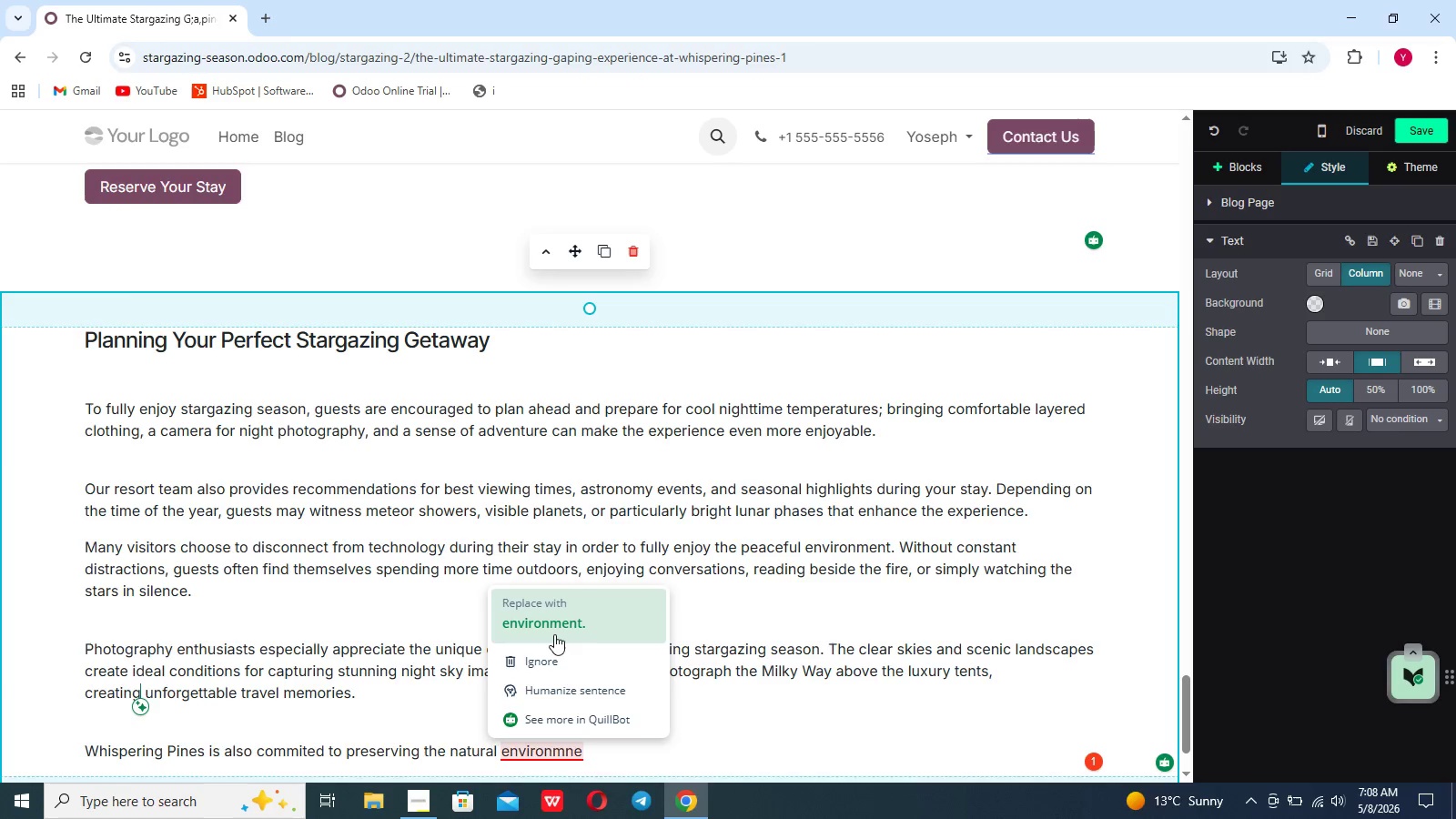 
left_click([554, 632])
 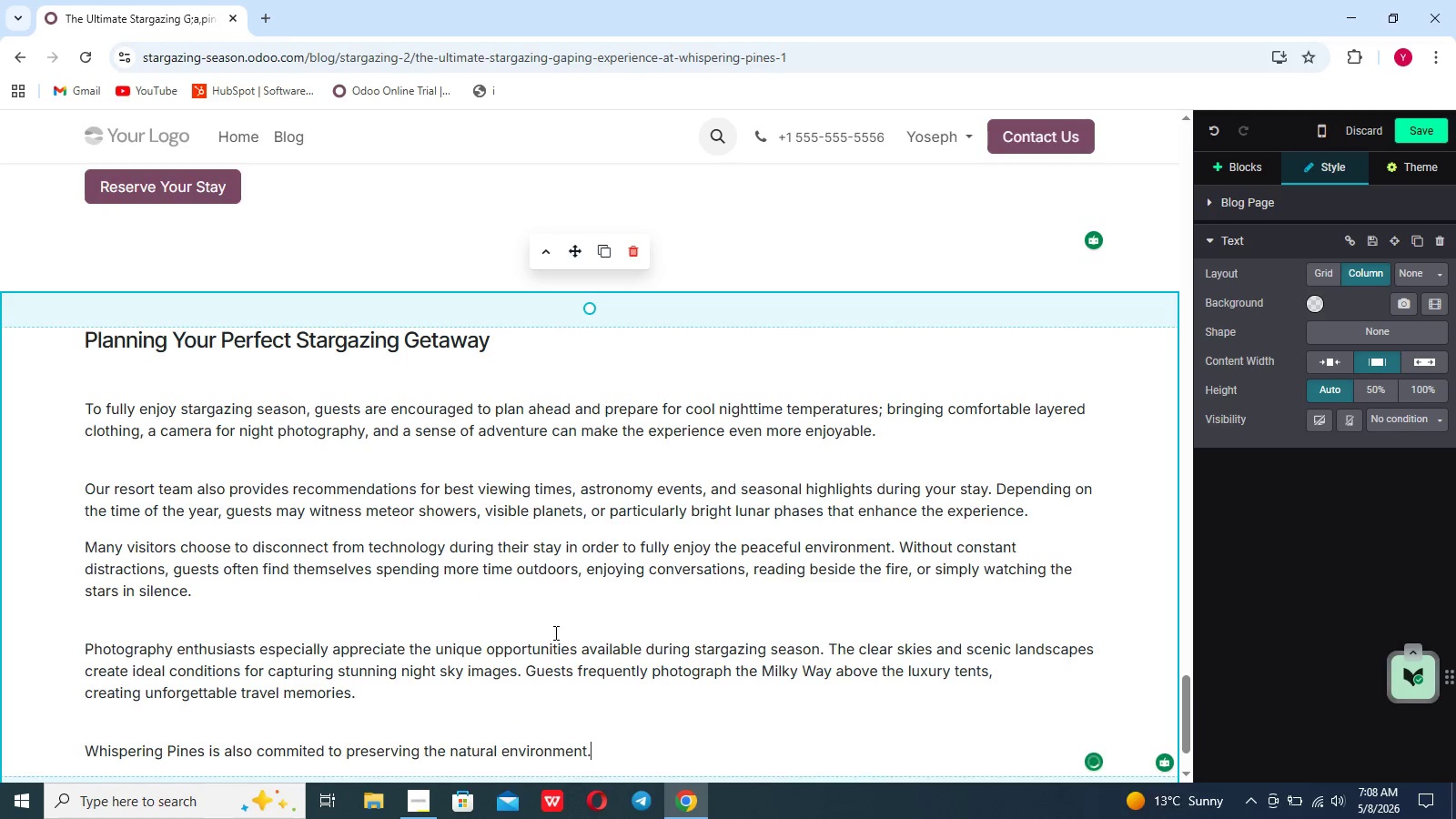 
key(Backspace)
type( that a)
 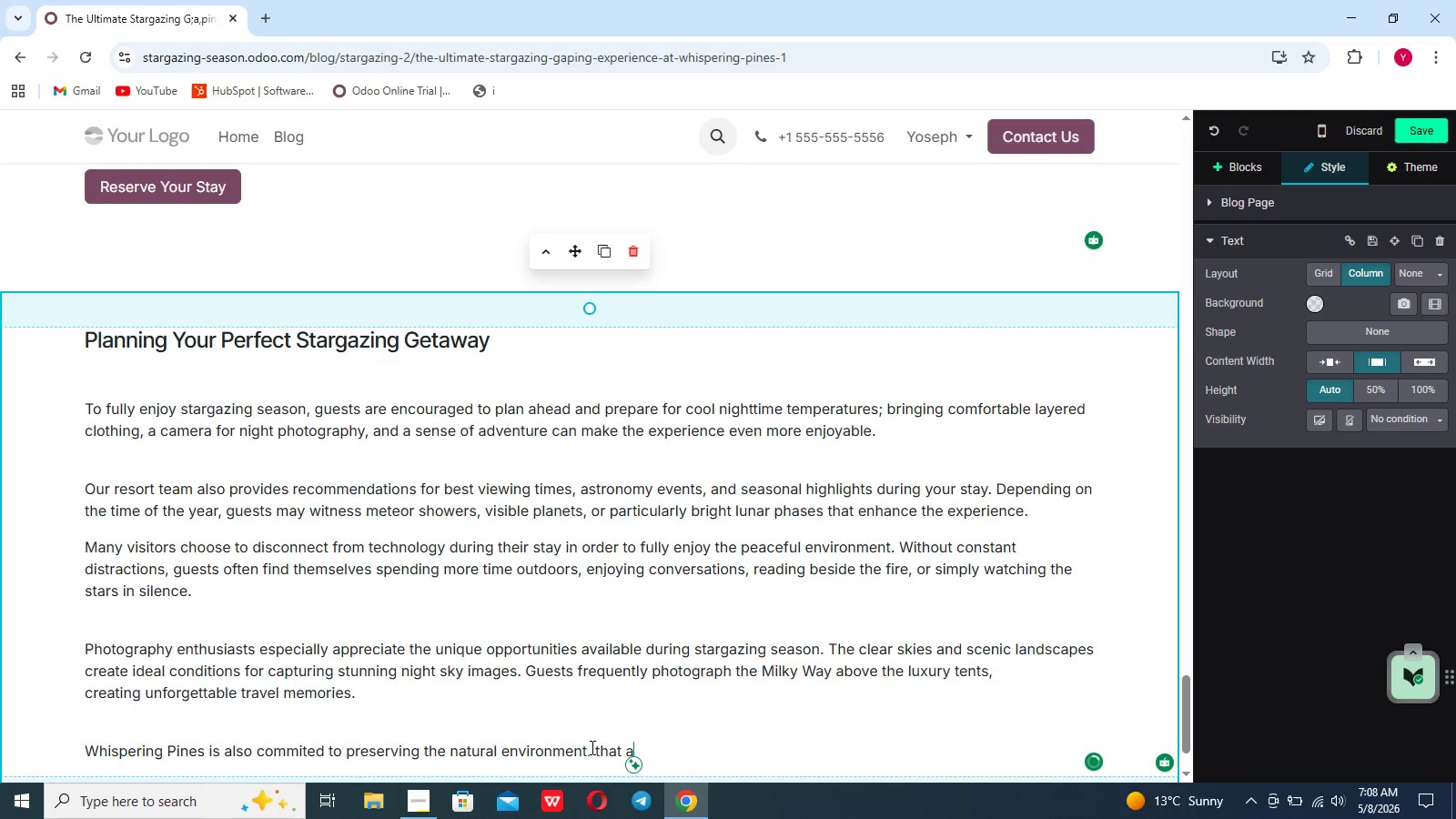 
left_click([591, 751])
 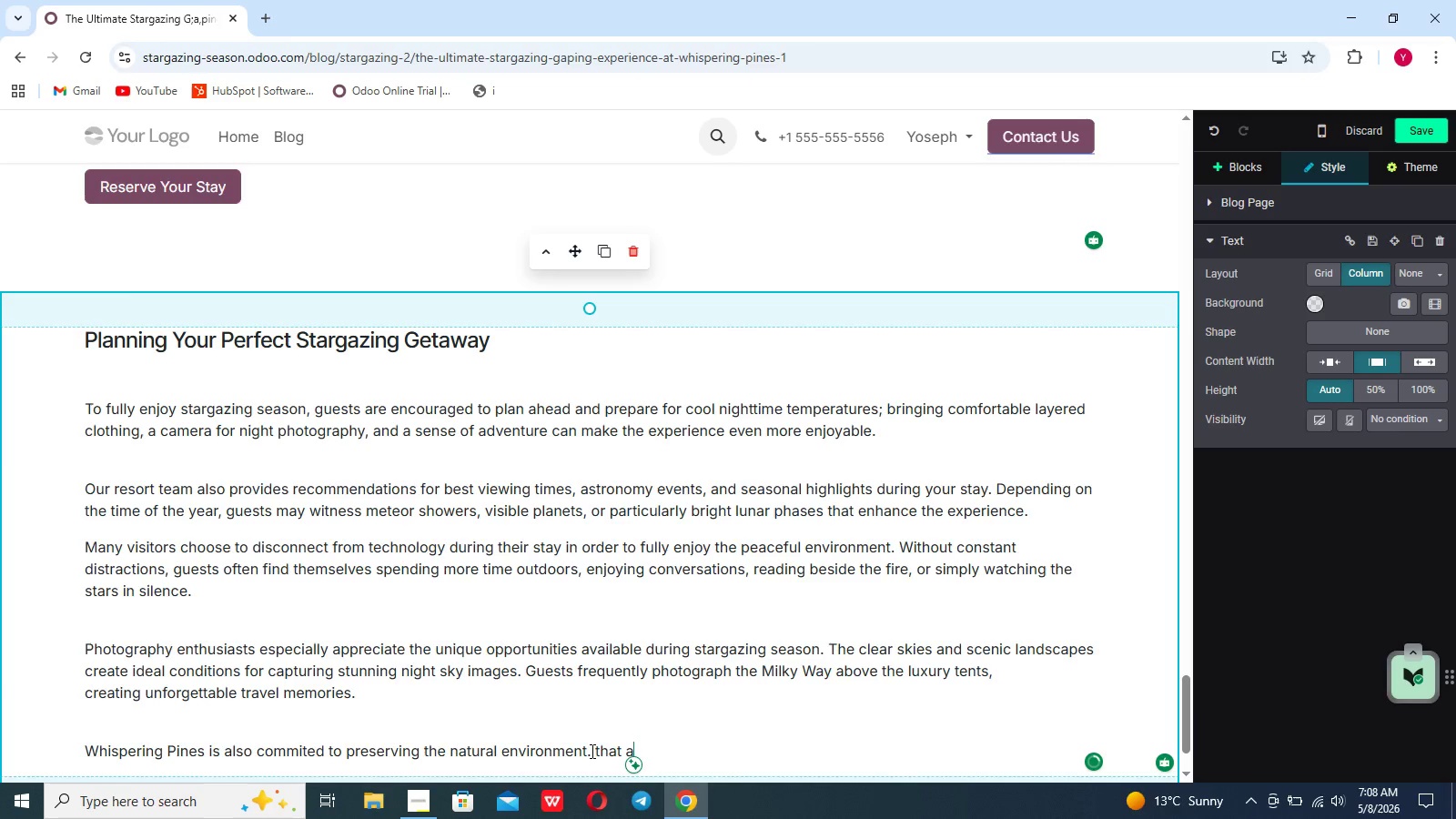 
wait(6.5)
 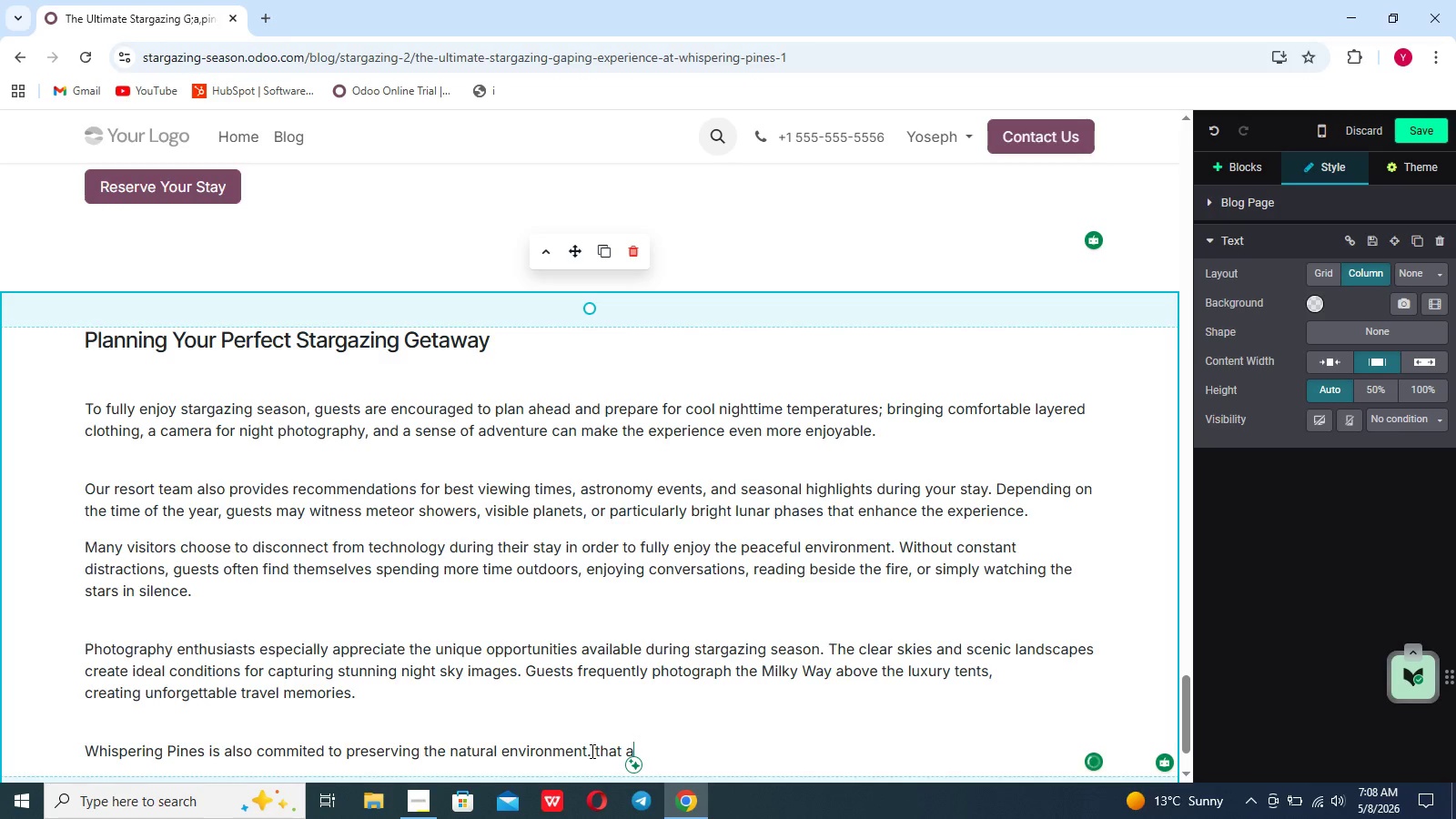 
key(Enter)
 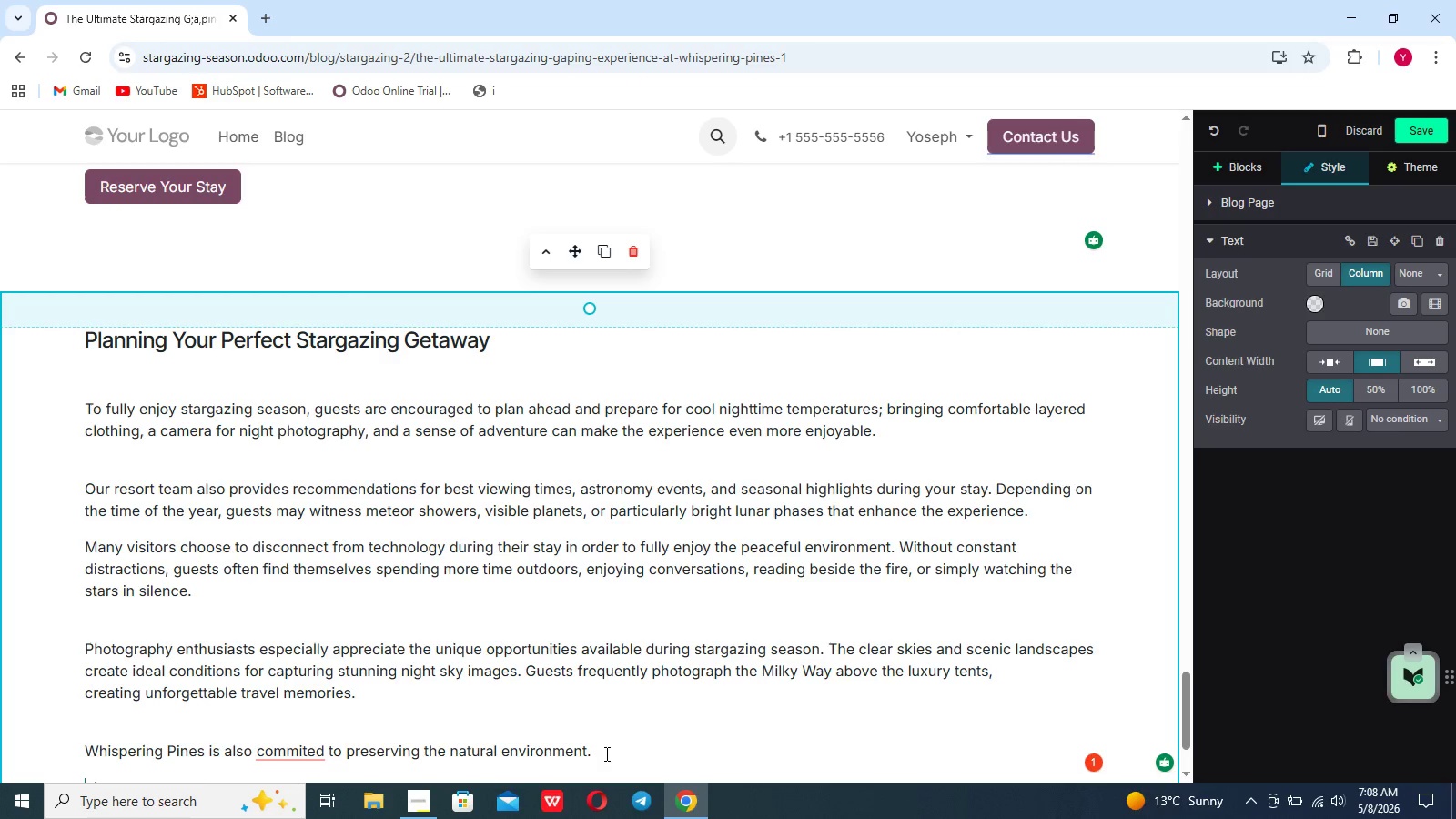 
key(Backspace)
 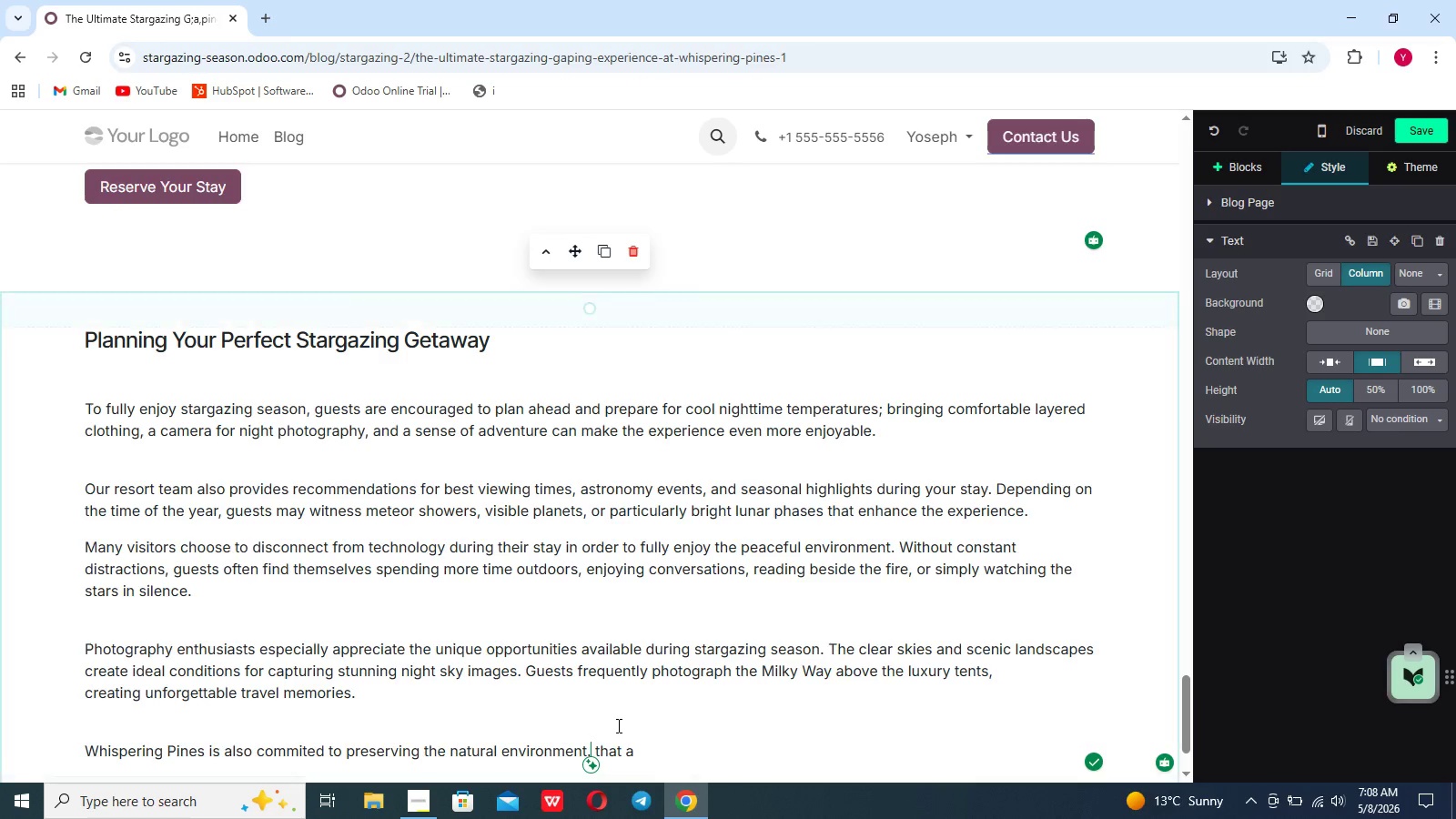 
key(Backspace)
 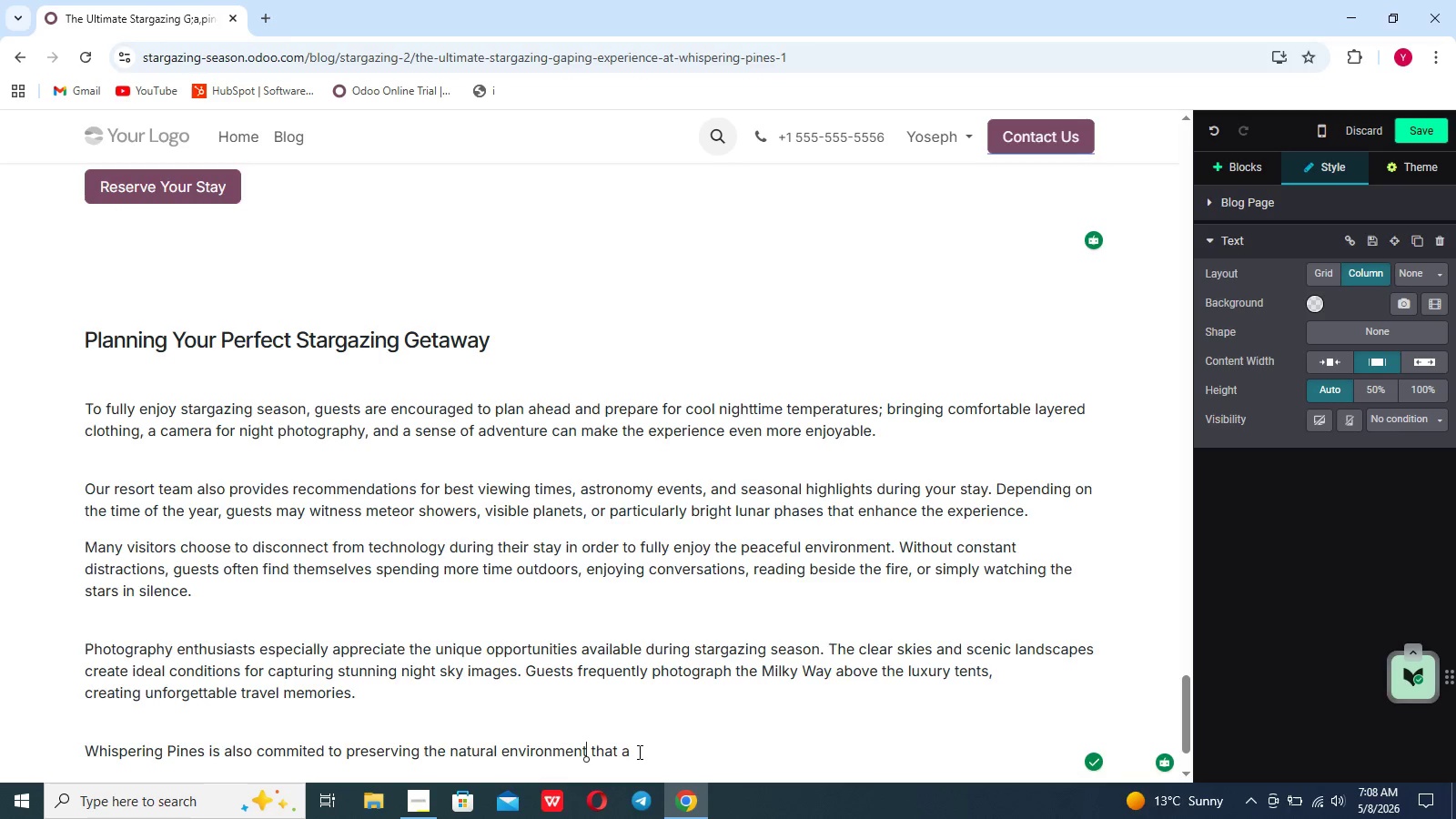 
left_click([638, 752])
 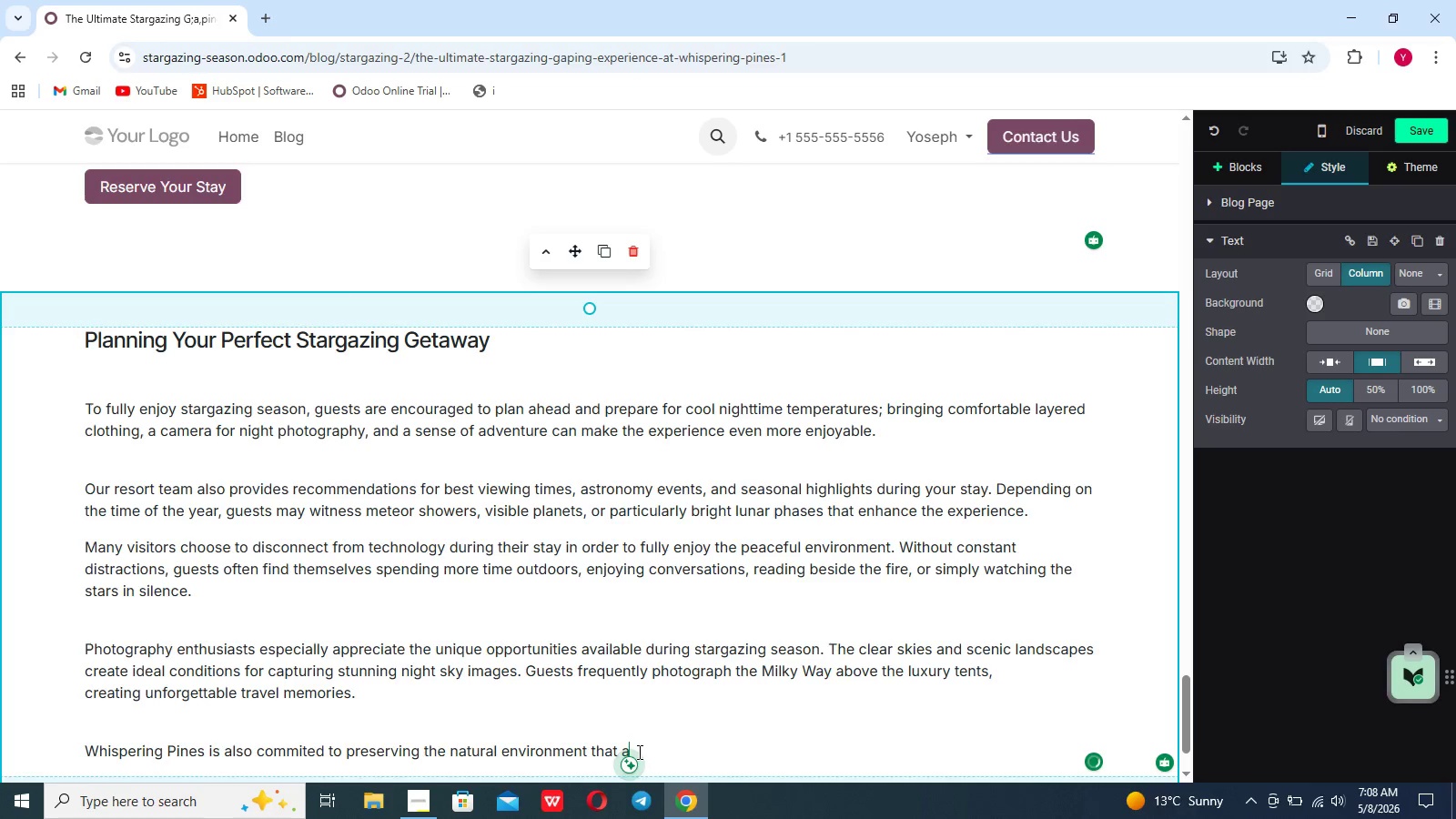 
key(Backspace)
type(makes these exiperment)
 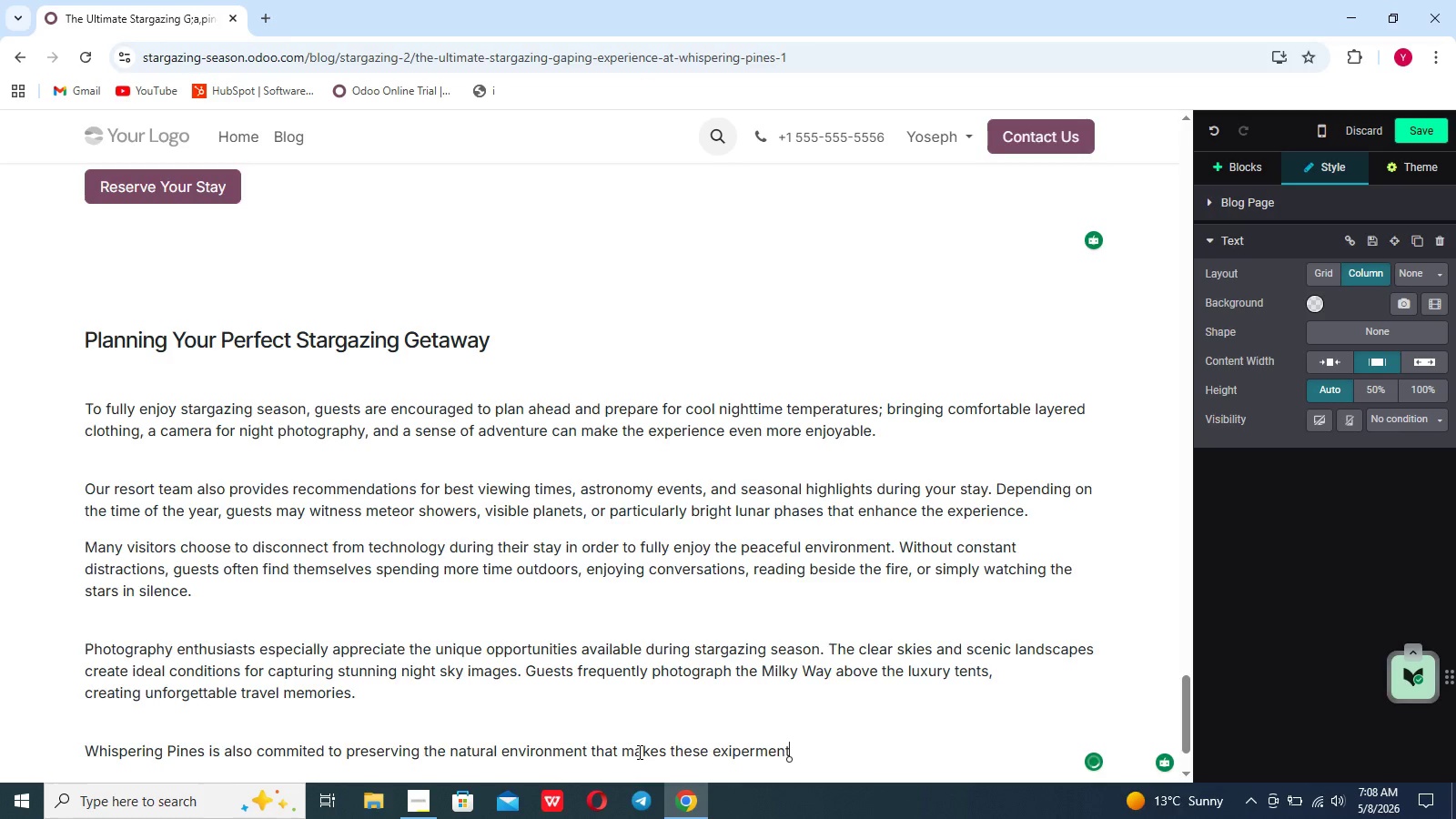 
wait(5.75)
 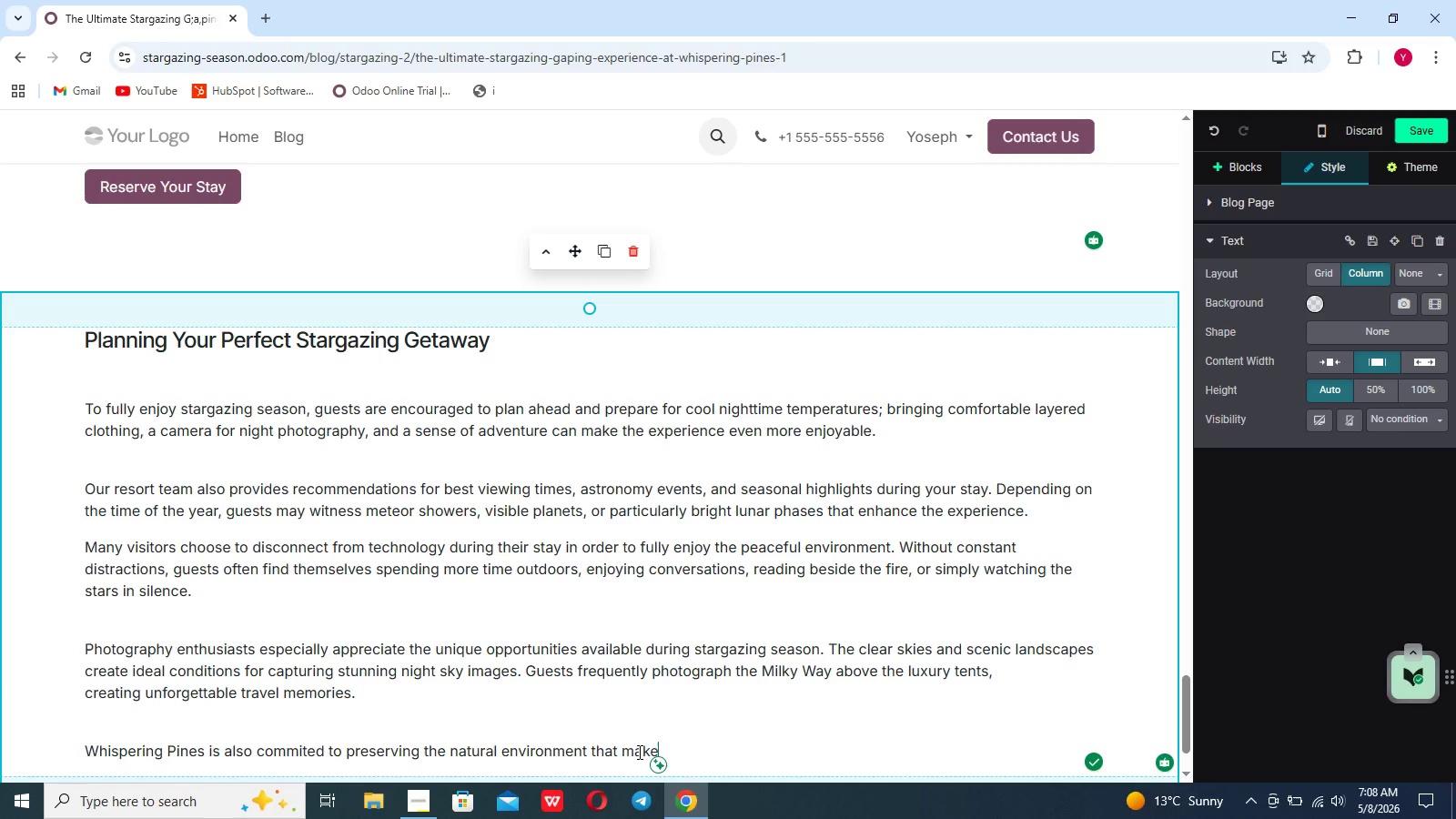 
key(Backspace)
 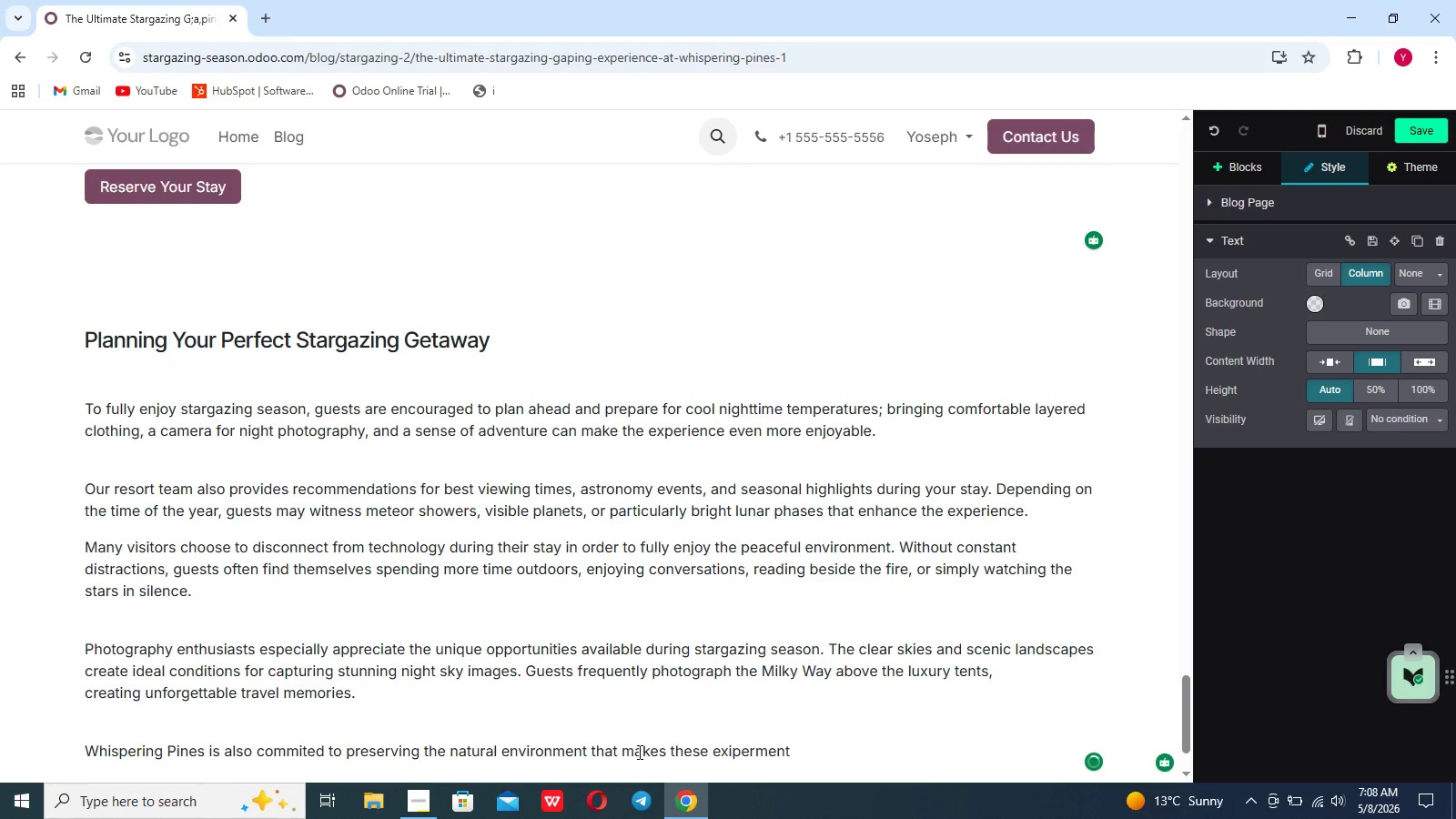 
key(Backspace)
 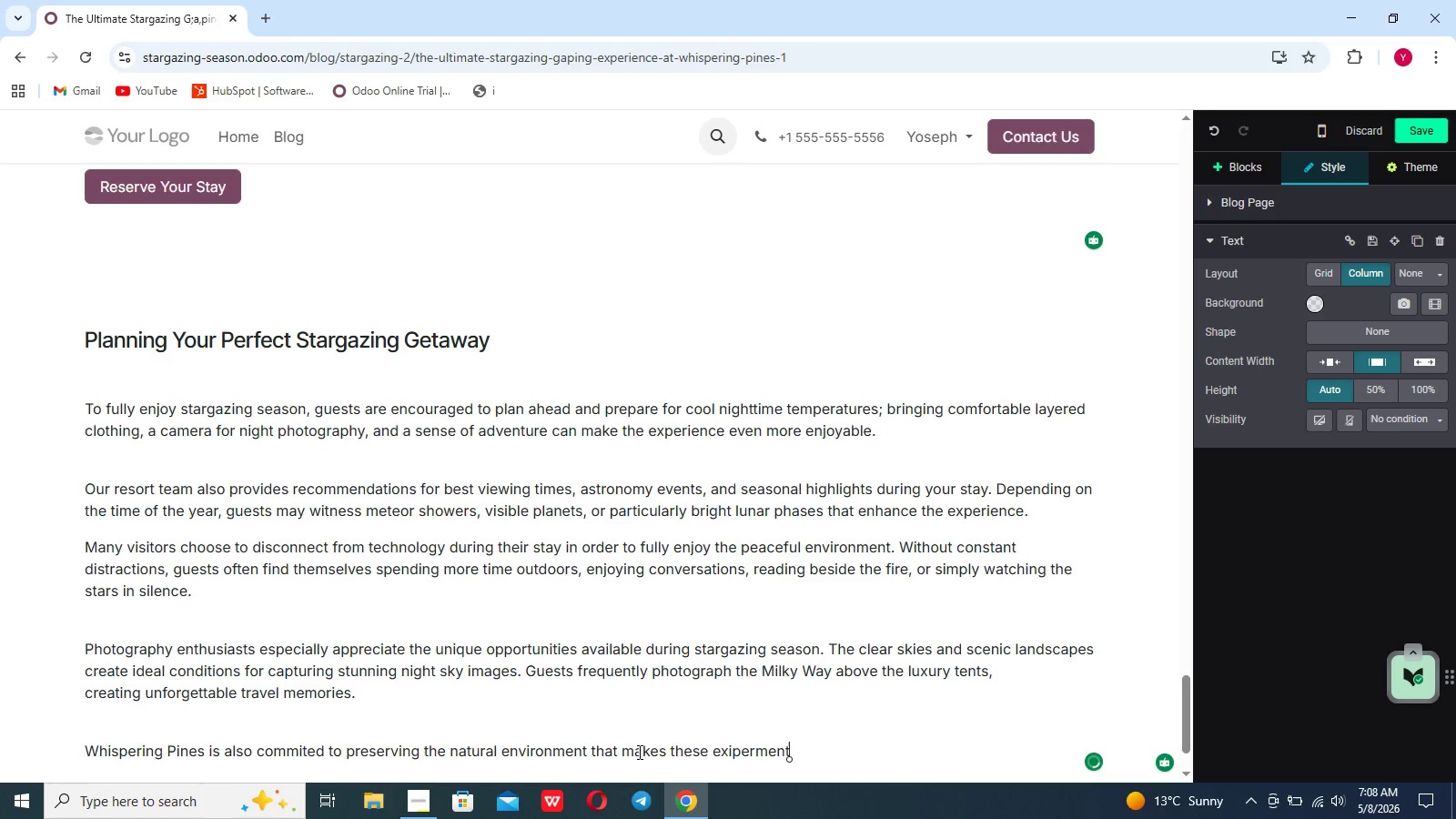 
key(Backspace)
 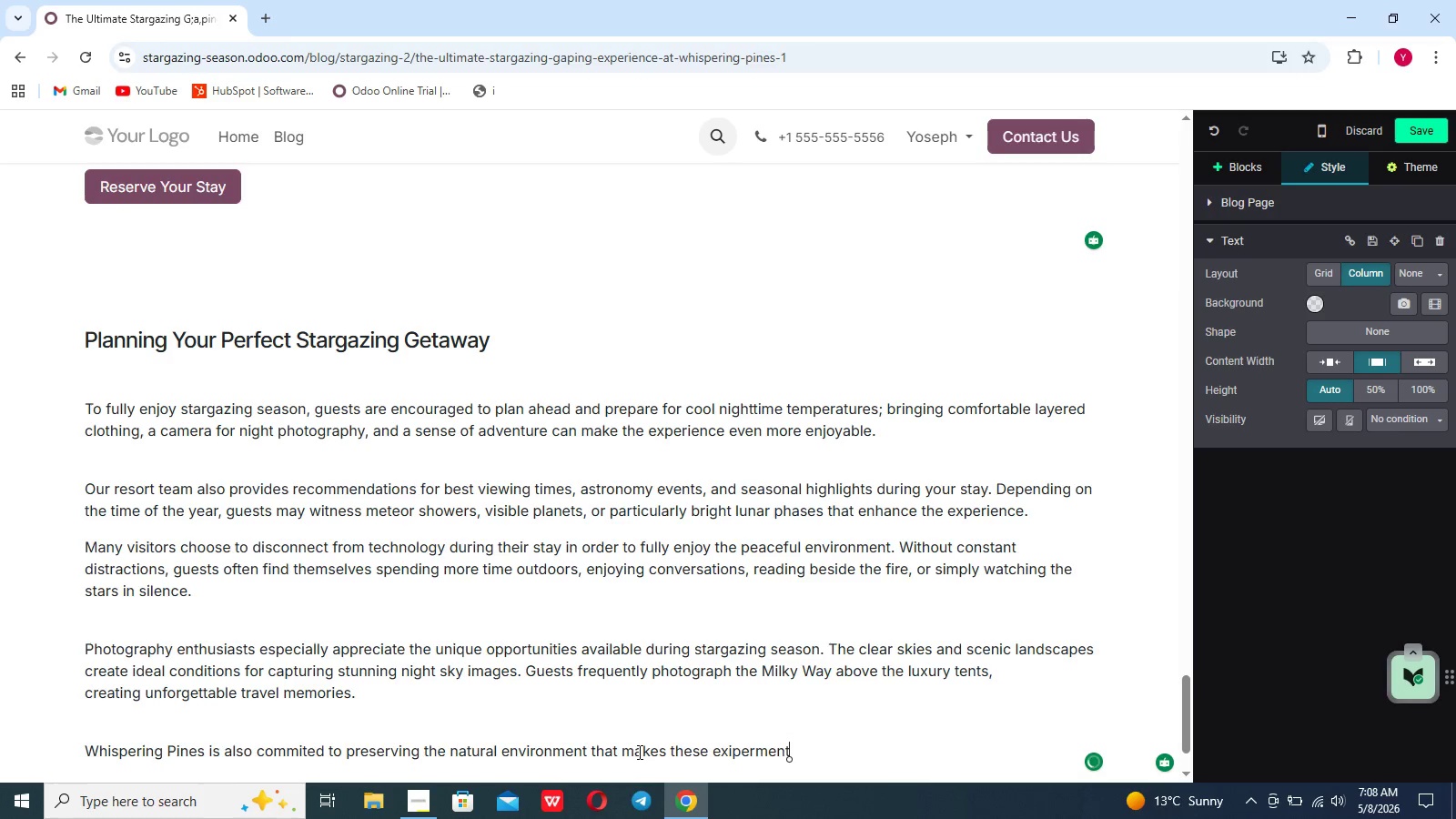 
key(Backspace)
 